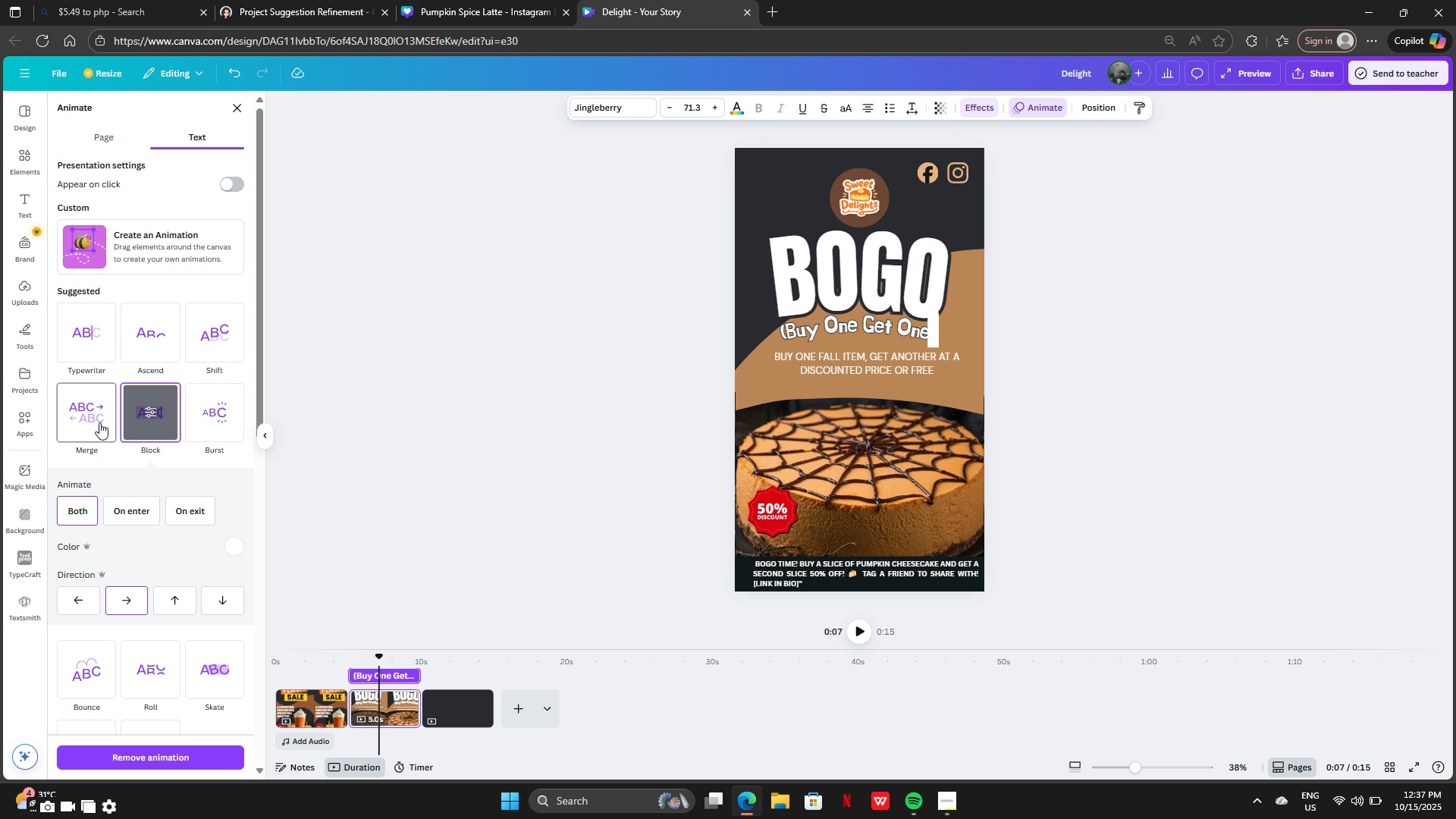 
left_click([99, 422])
 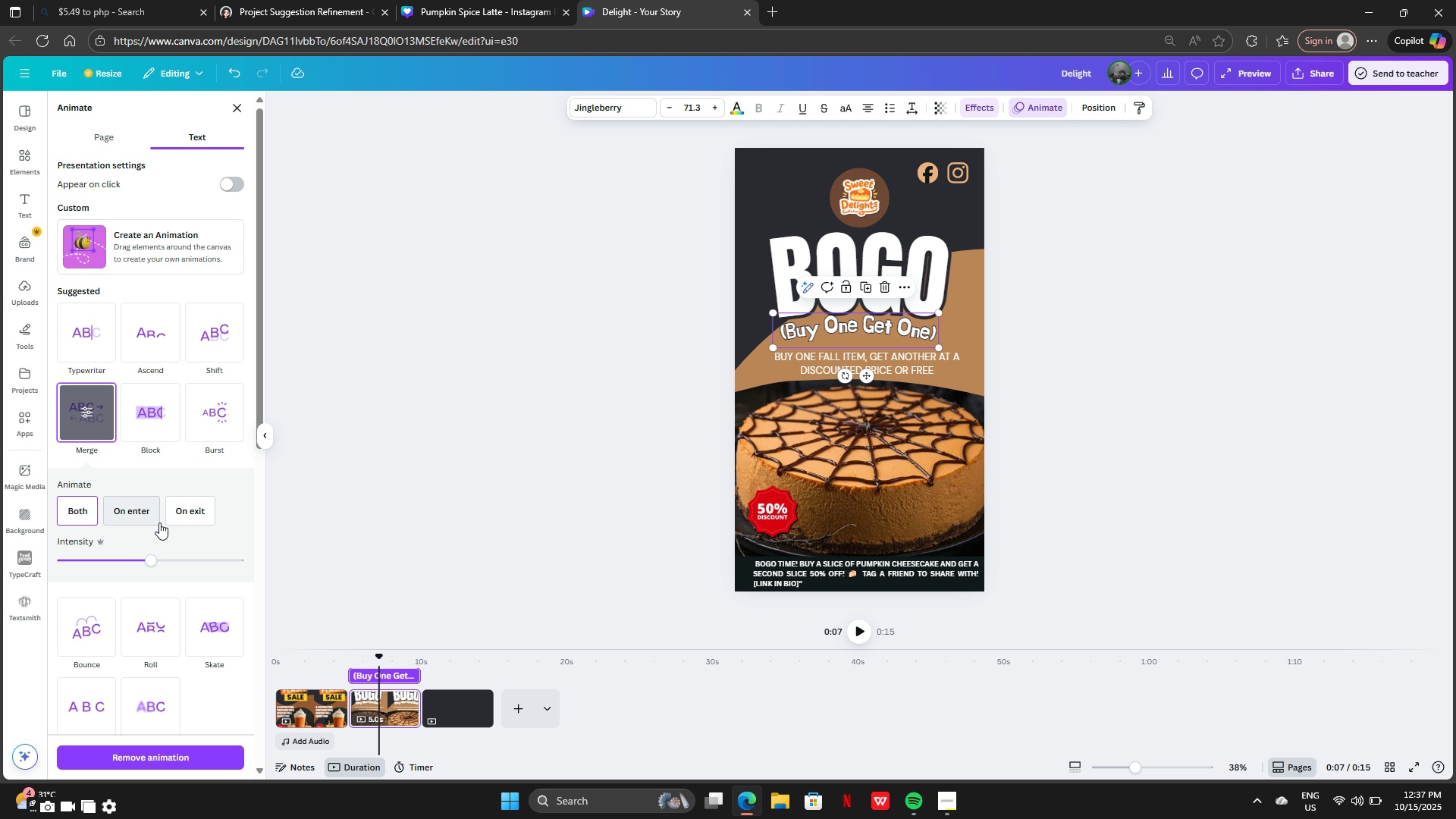 
left_click_drag(start_coordinate=[154, 558], to_coordinate=[208, 568])
 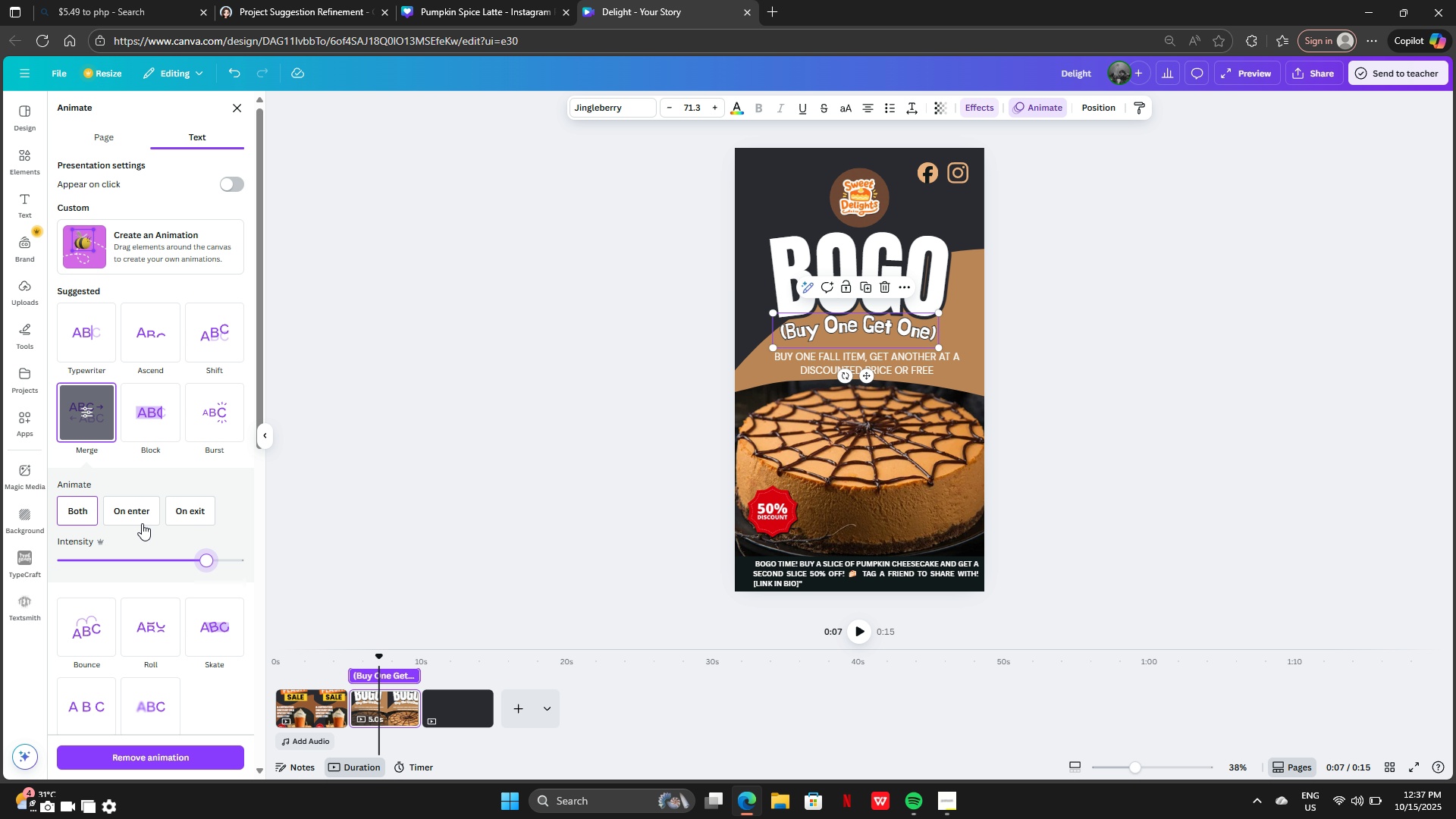 
left_click([139, 519])
 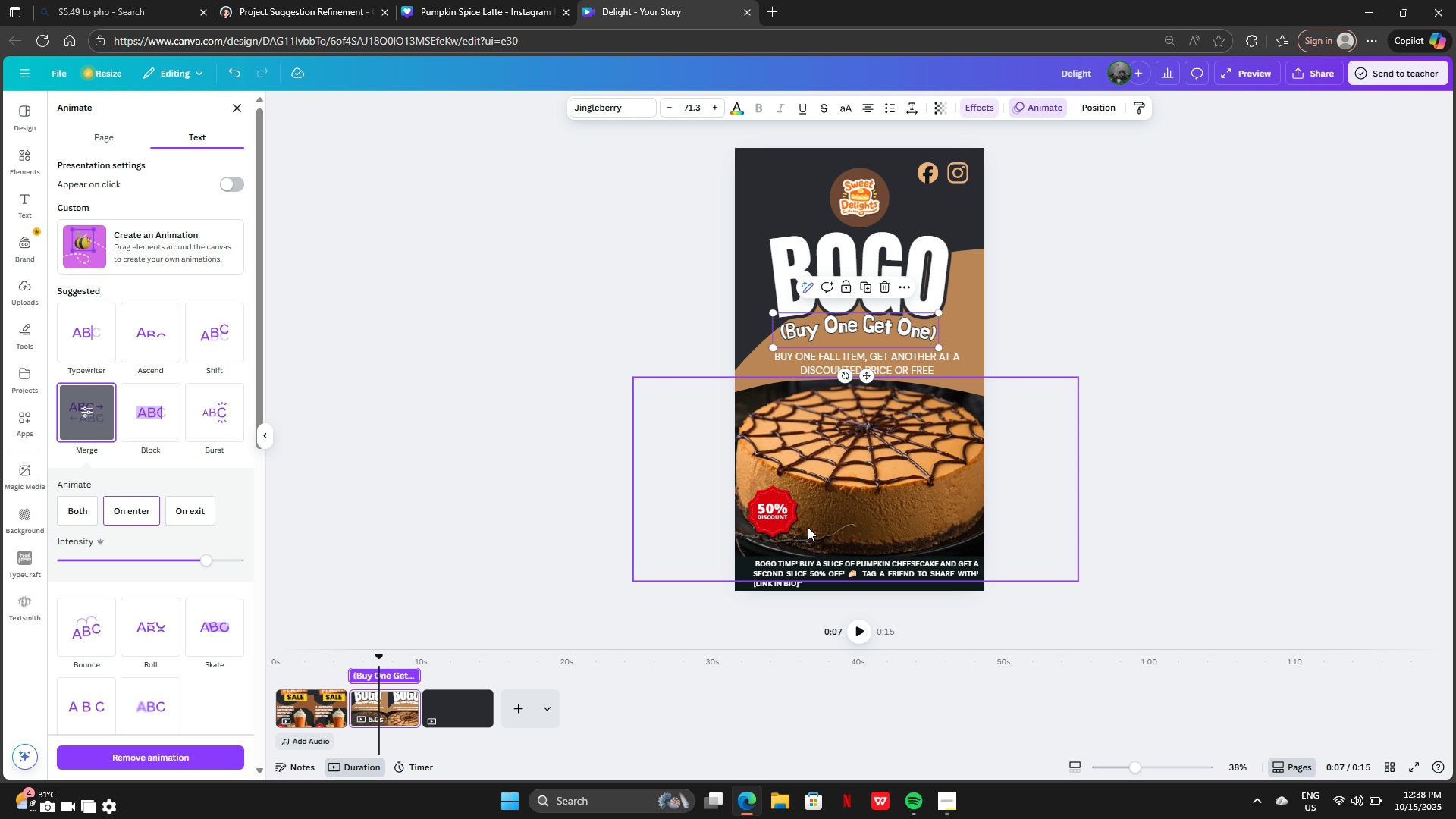 
left_click([786, 563])
 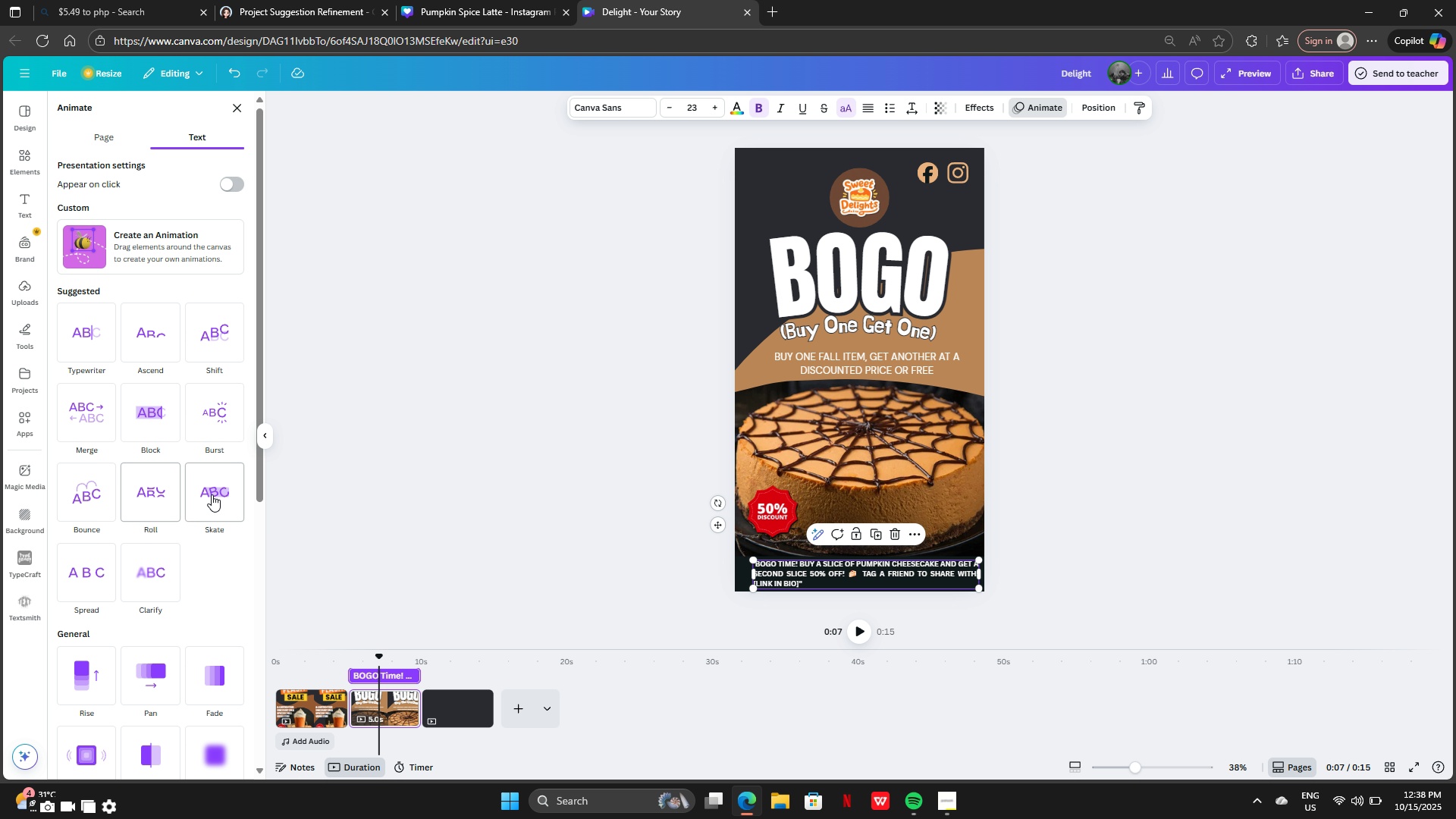 
left_click([212, 494])
 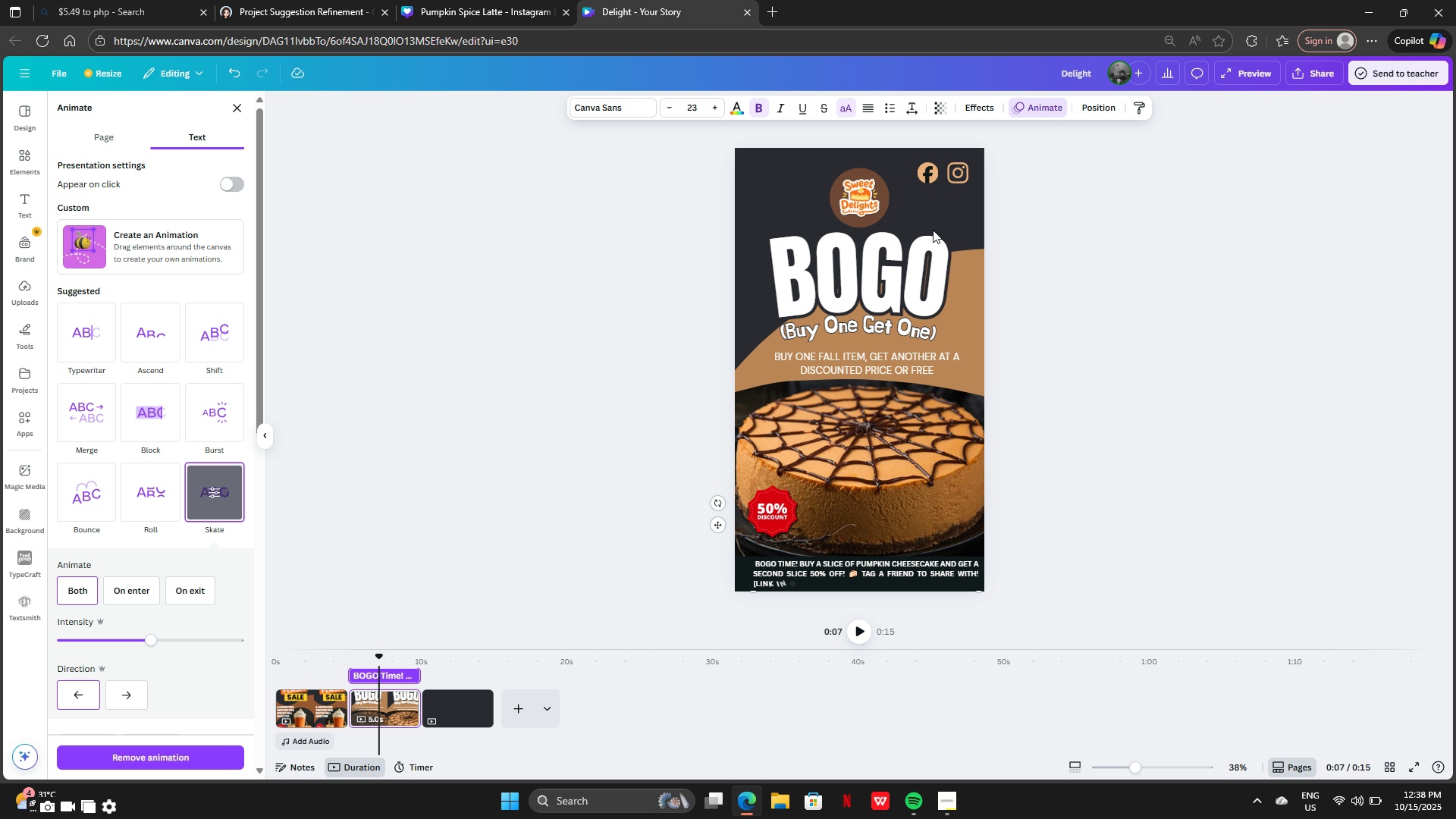 
left_click([879, 190])
 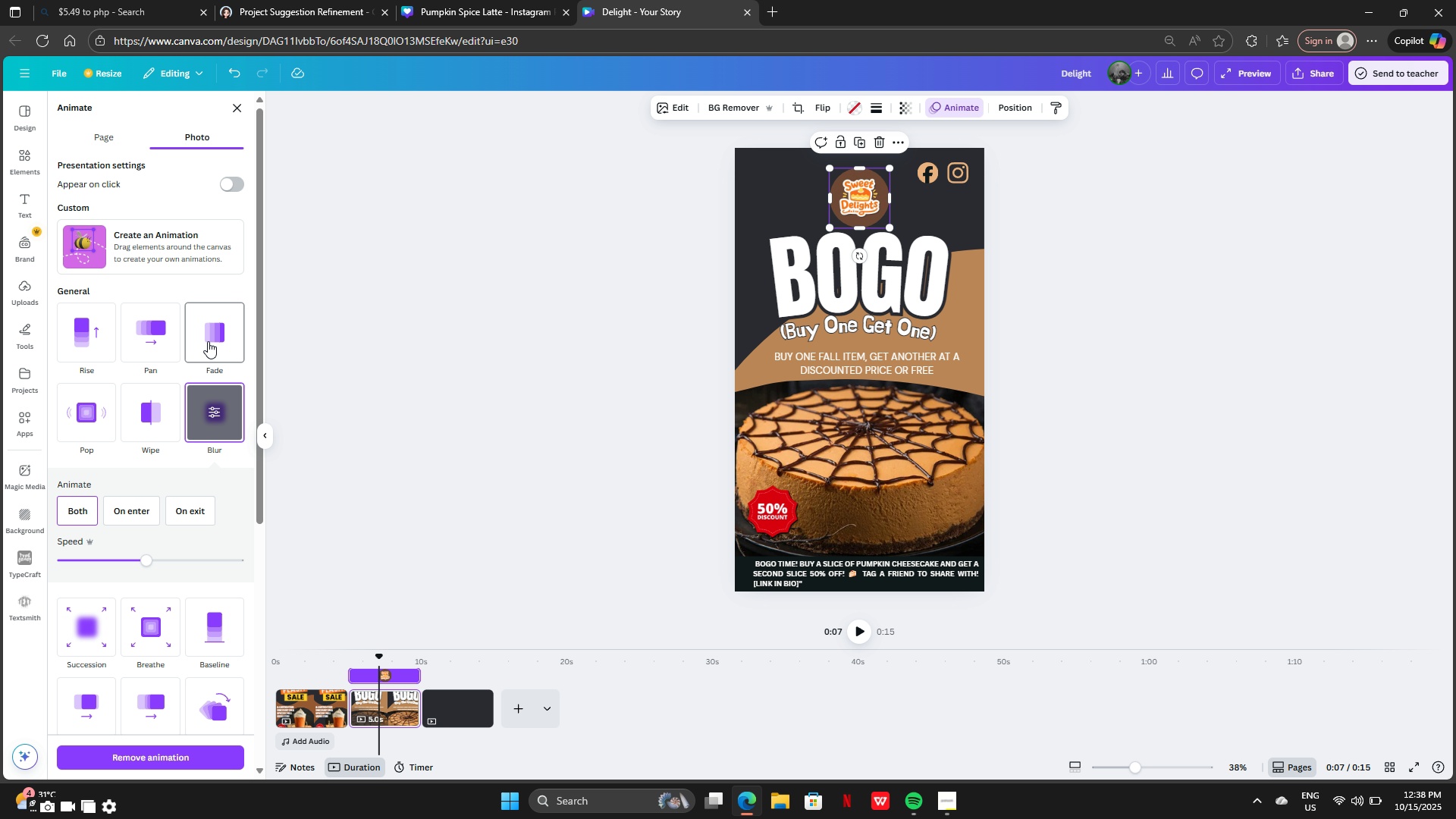 
left_click([208, 341])
 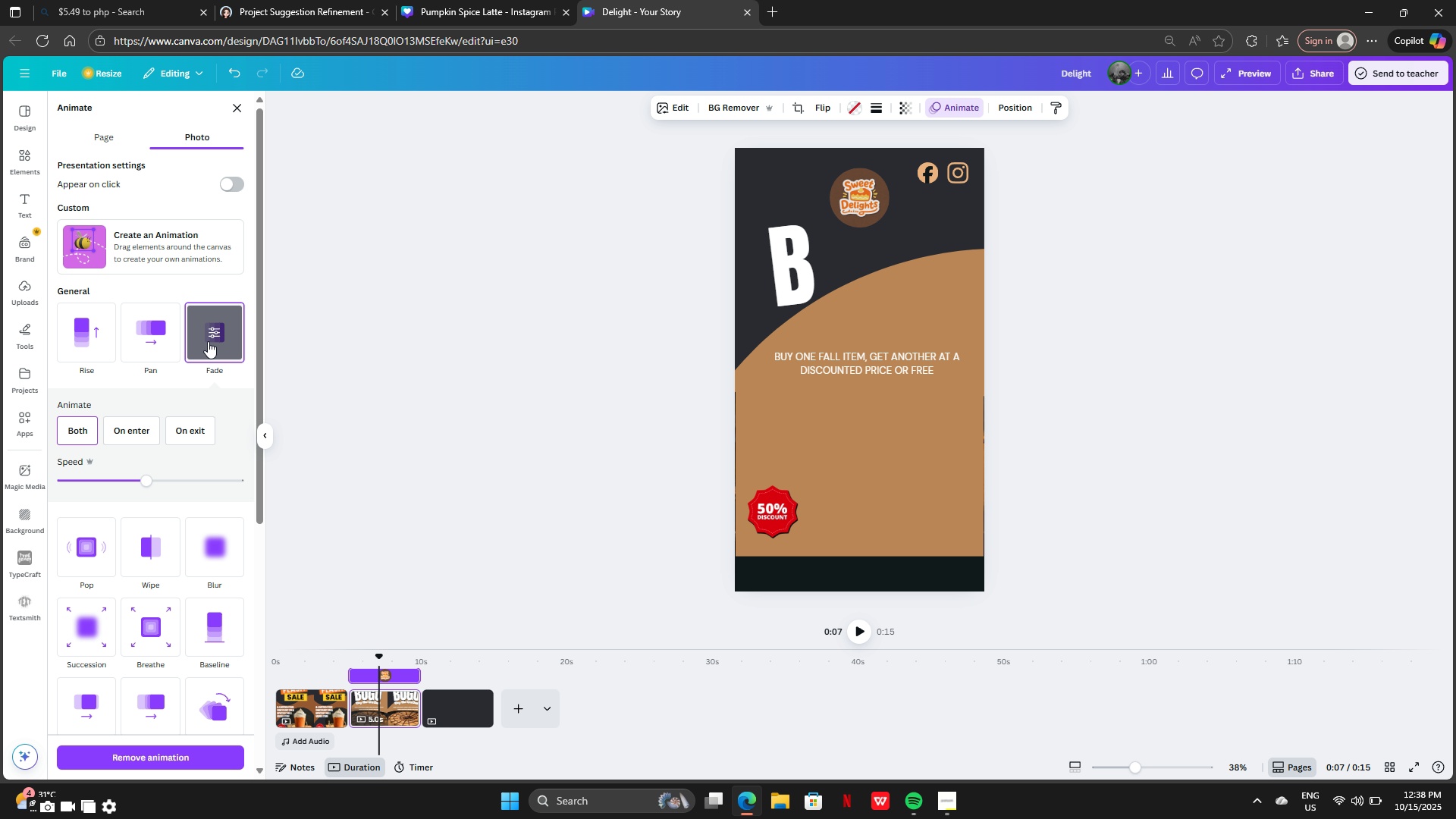 
scroll: coordinate [212, 370], scroll_direction: down, amount: 4.0
 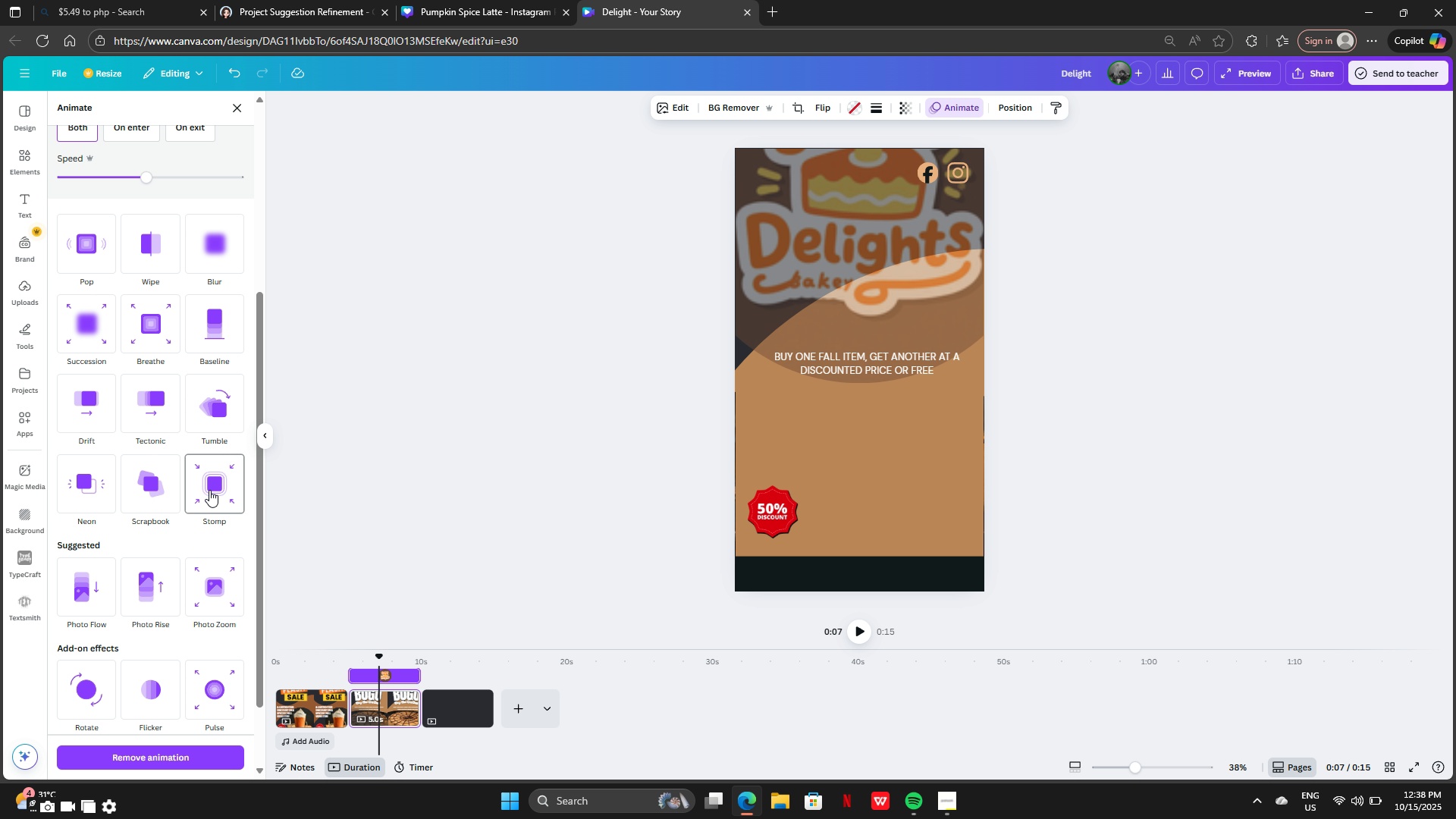 
left_click([210, 488])
 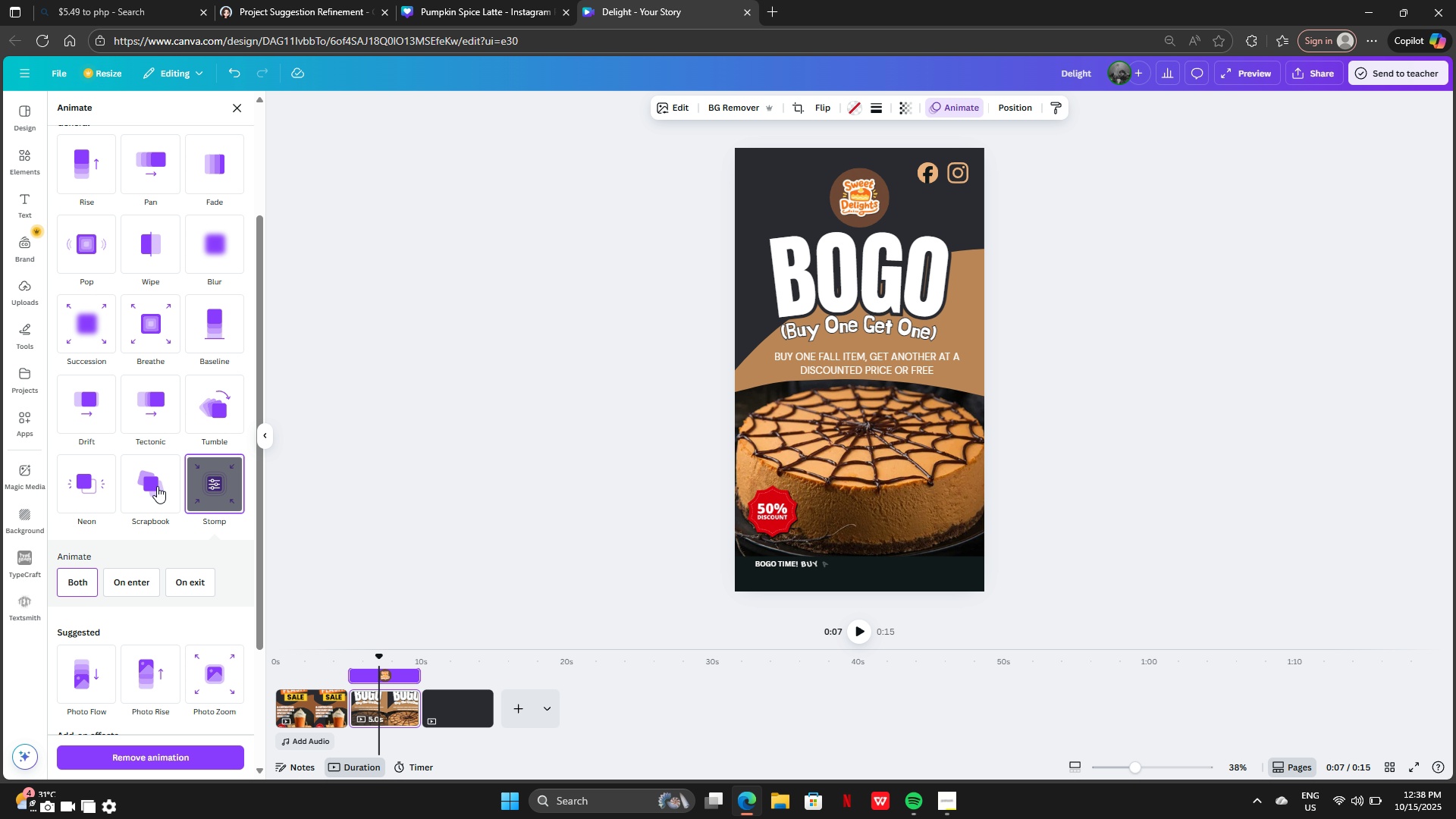 
left_click([143, 485])
 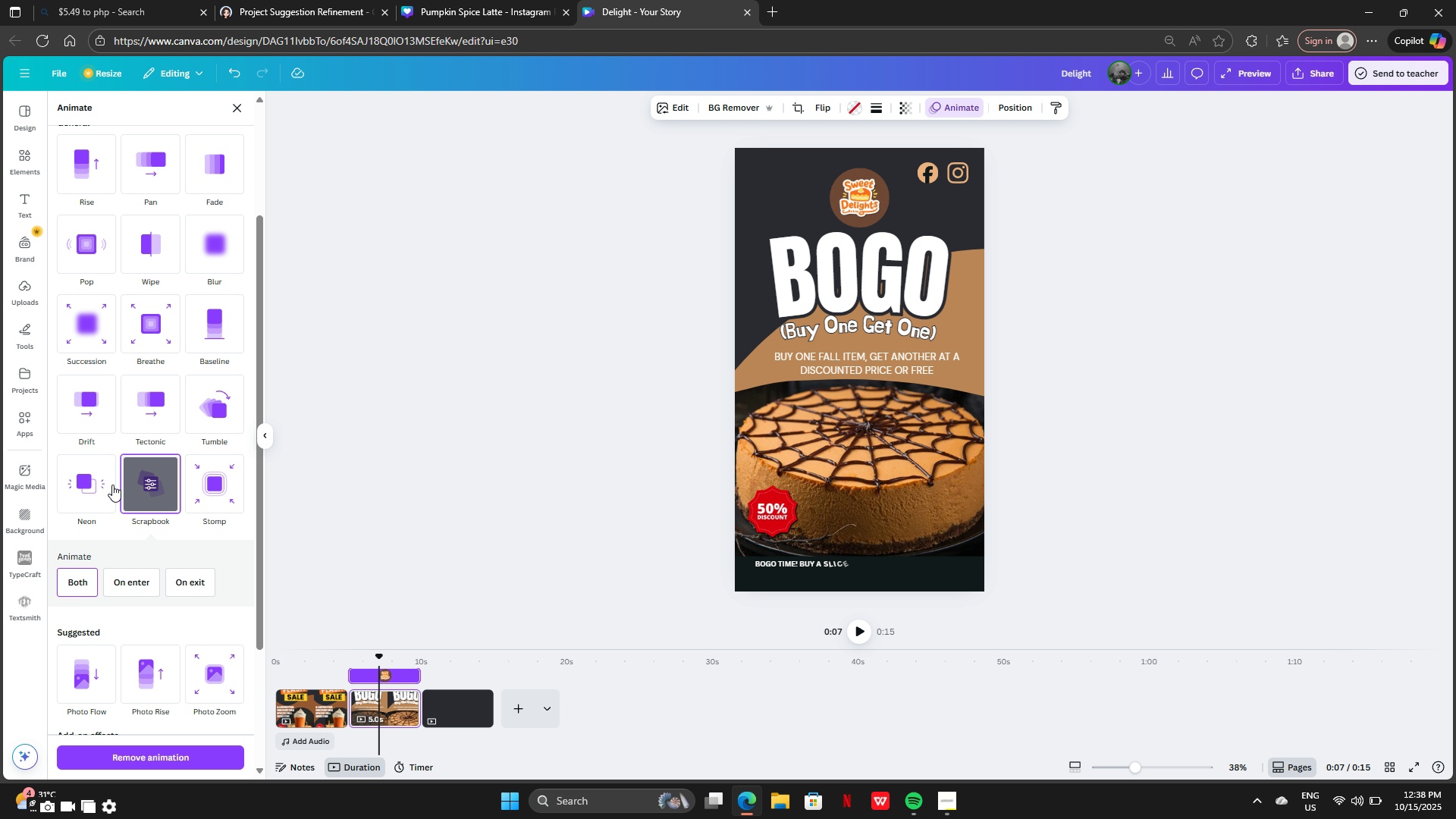 
left_click([83, 483])
 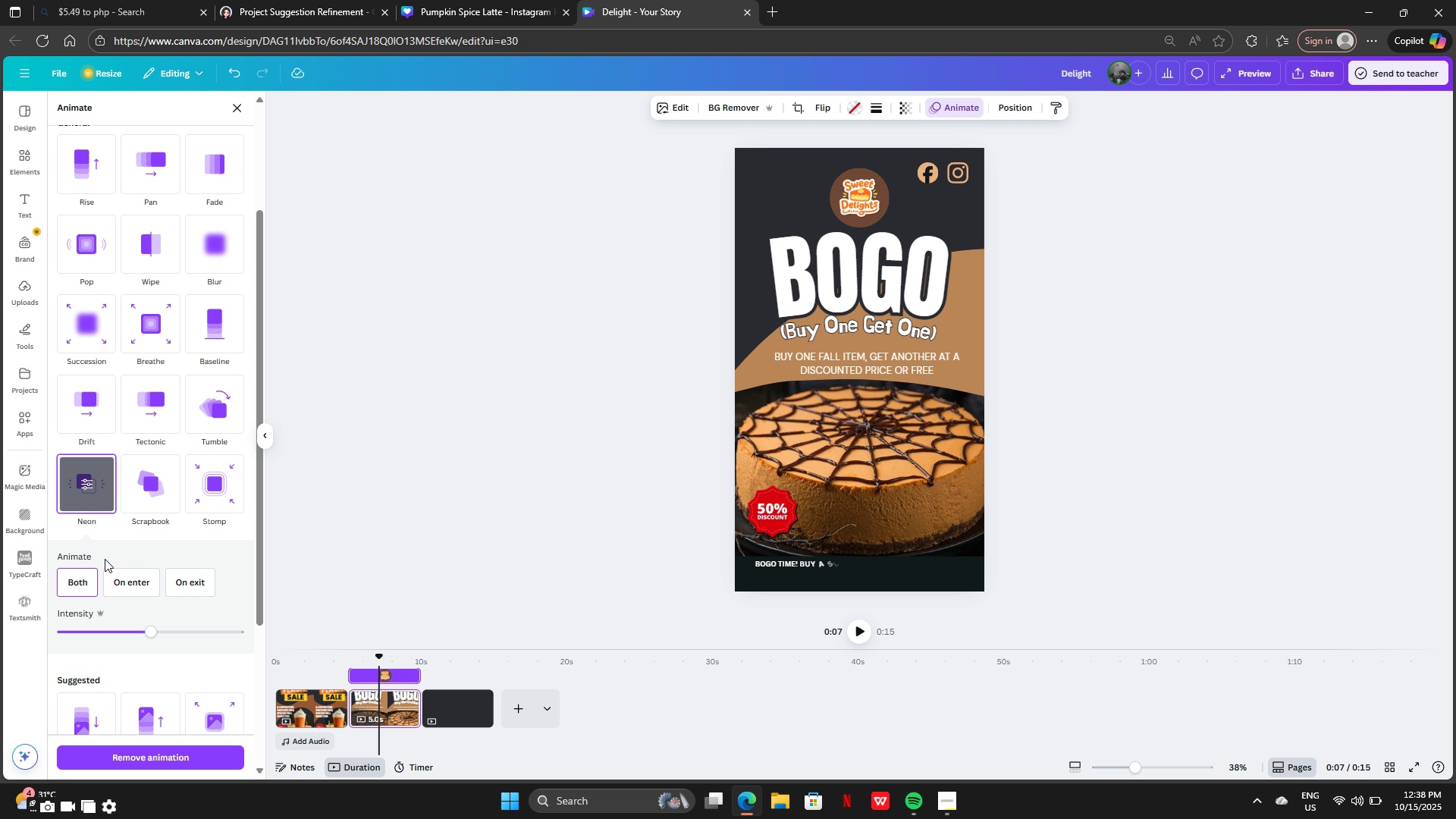 
scroll: coordinate [130, 551], scroll_direction: down, amount: 4.0
 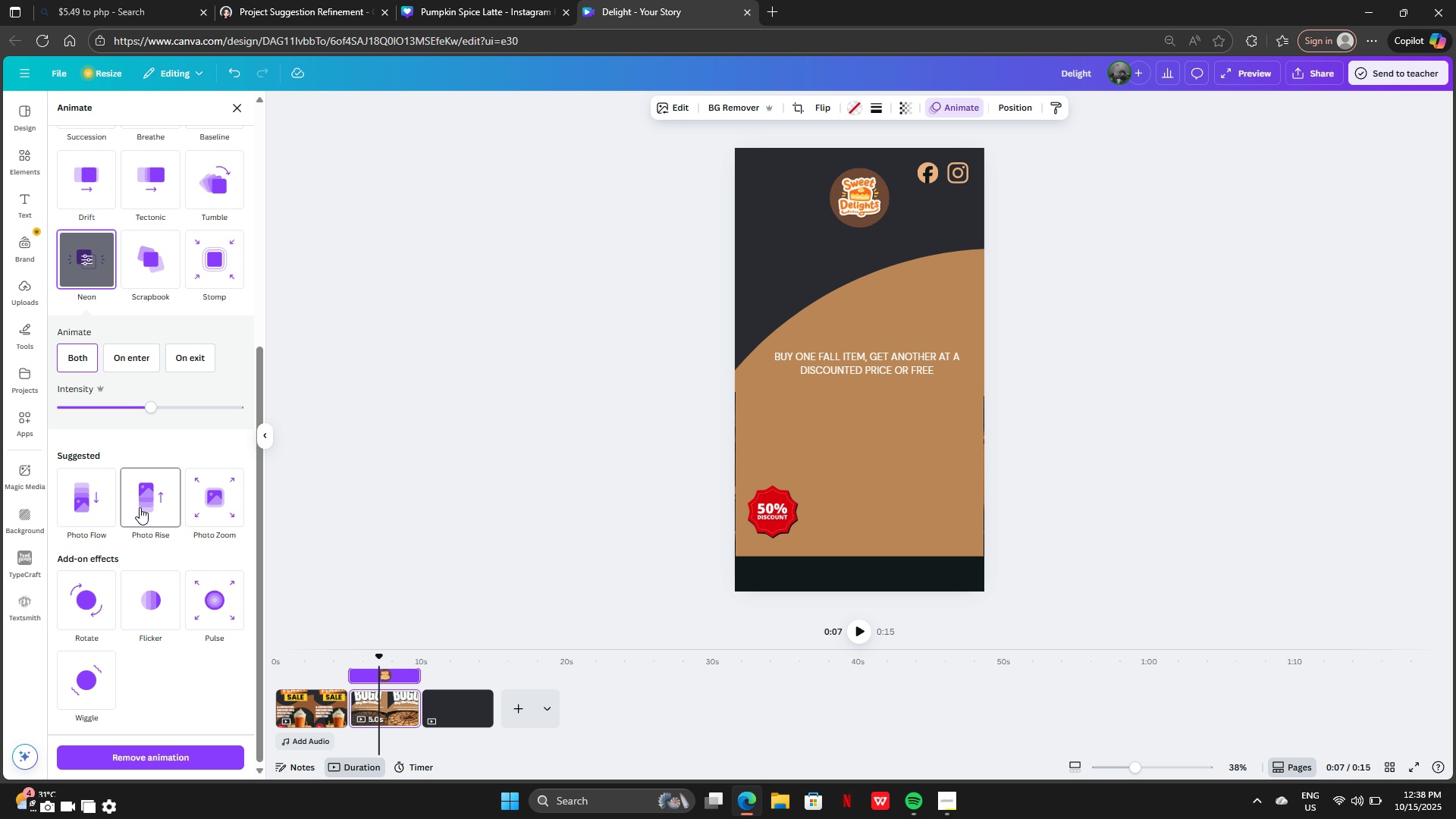 
left_click([141, 507])
 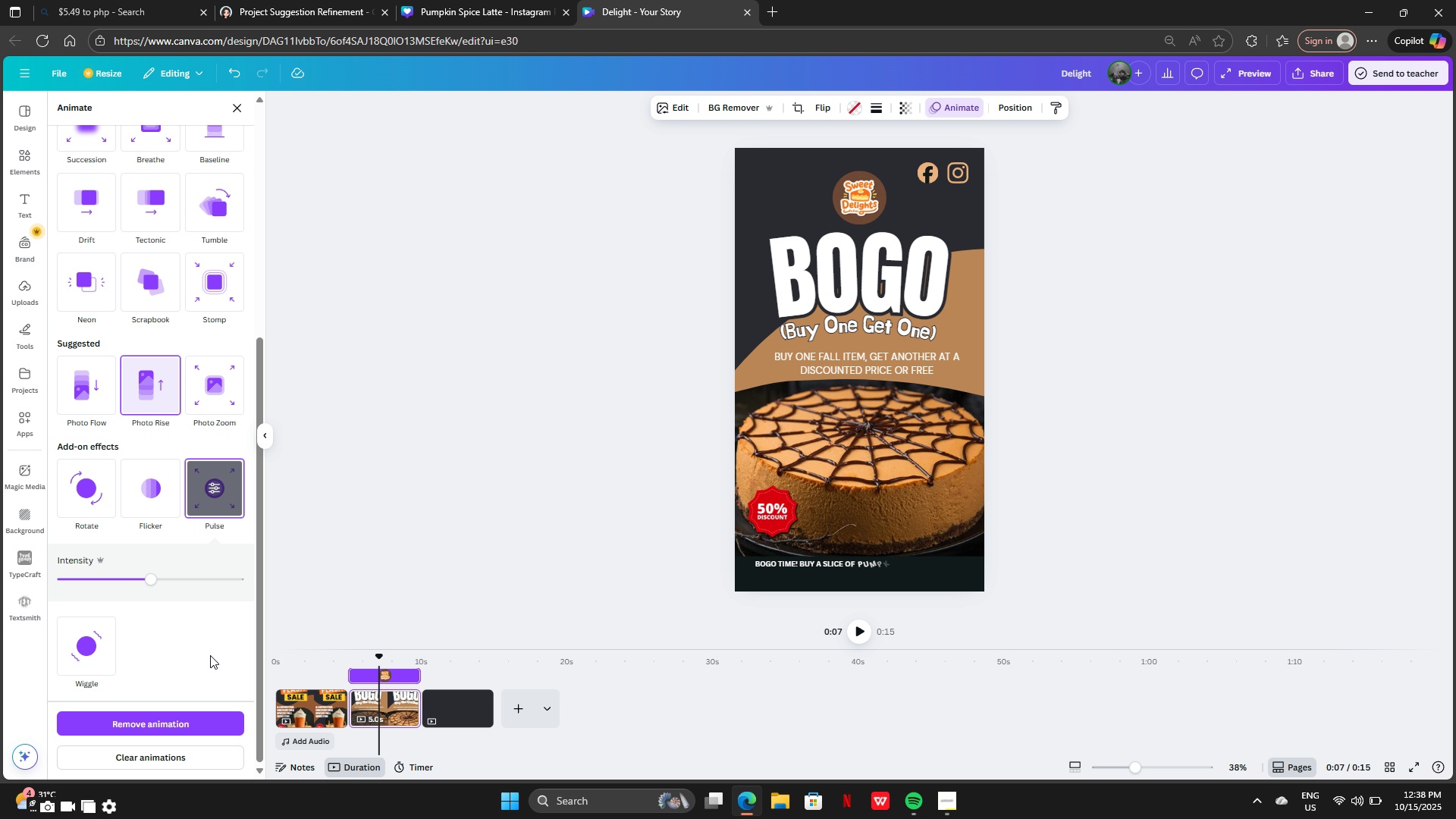 
wait(5.38)
 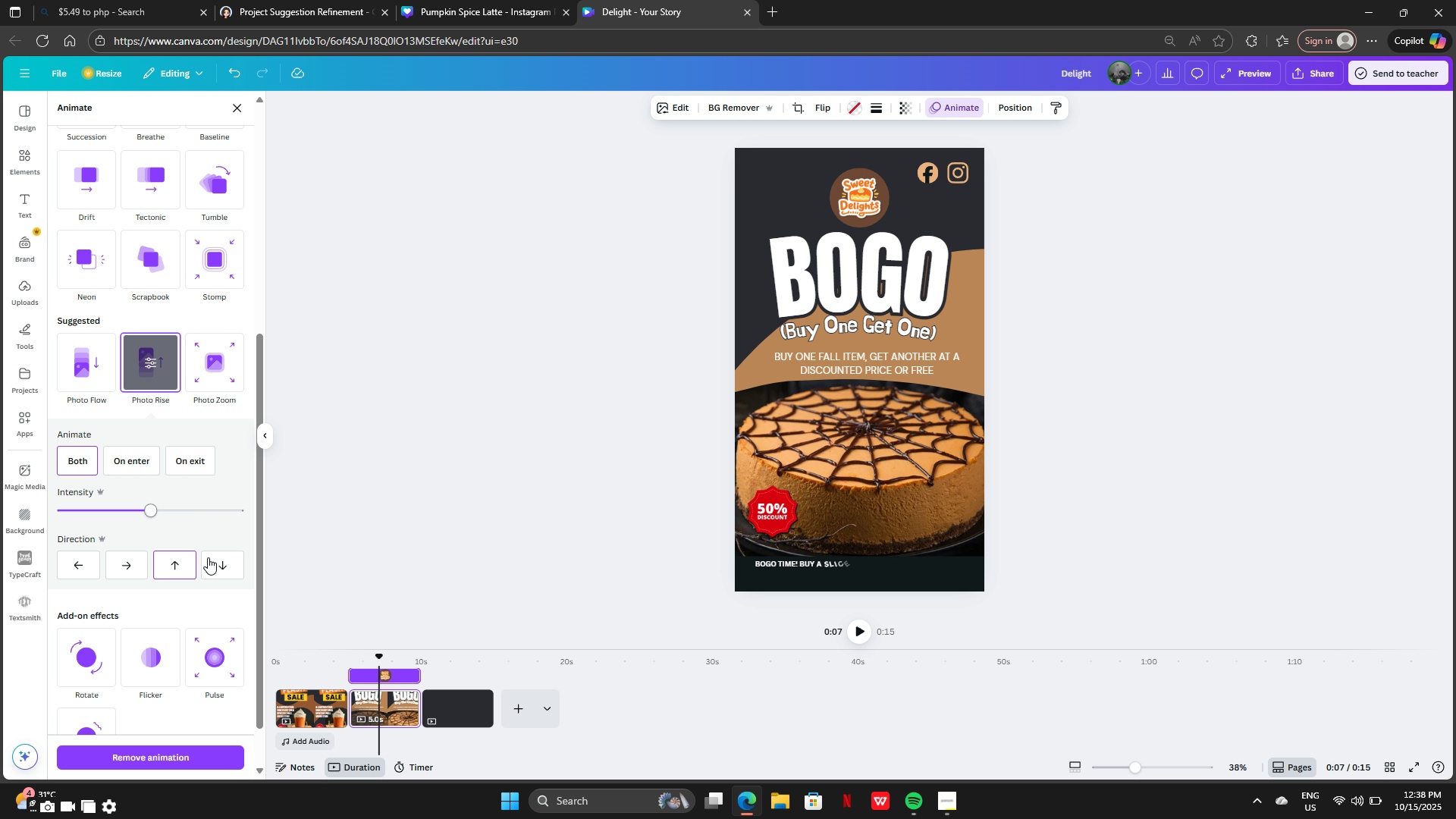 
left_click([87, 489])
 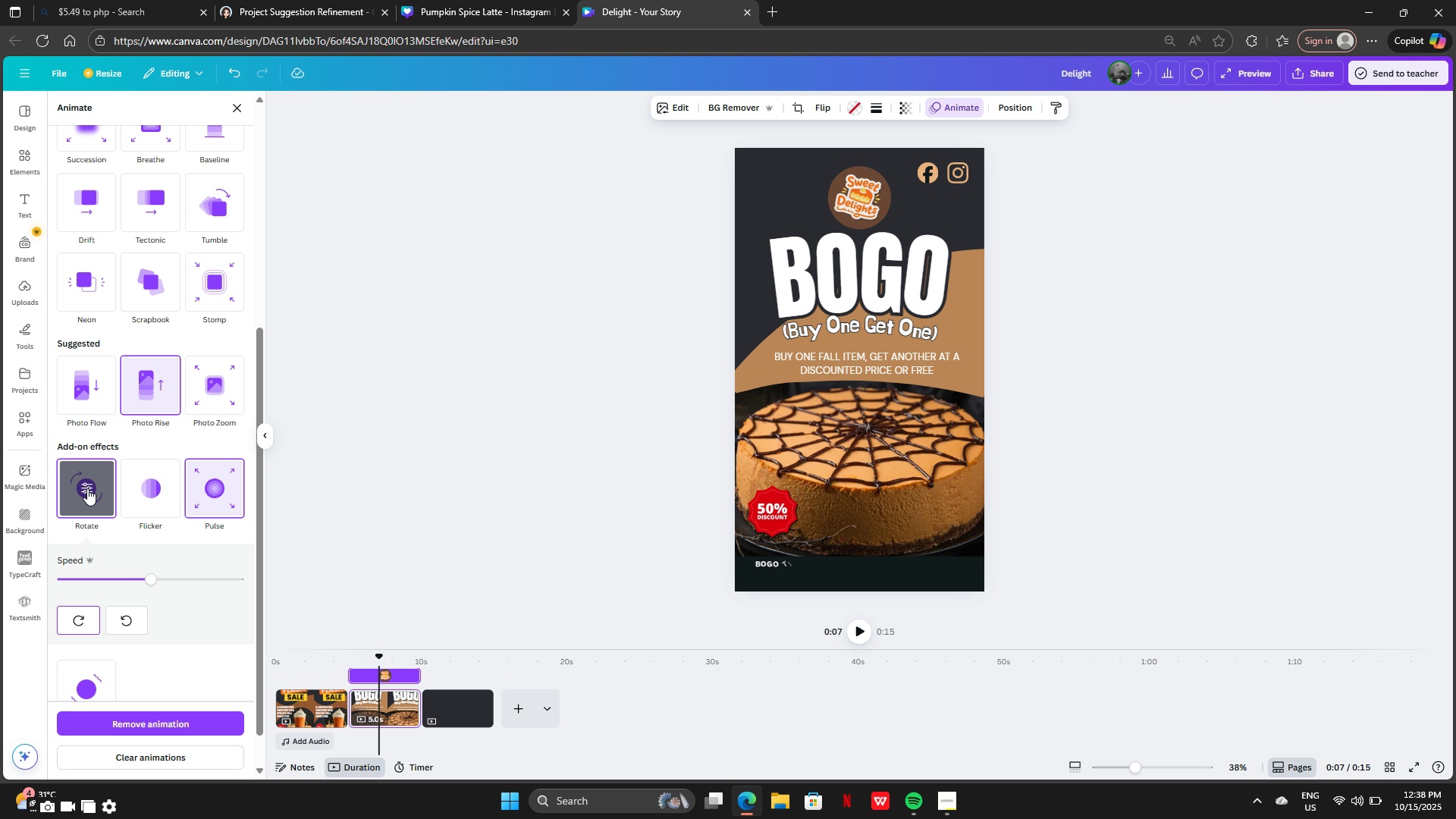 
scroll: coordinate [125, 536], scroll_direction: down, amount: 9.0
 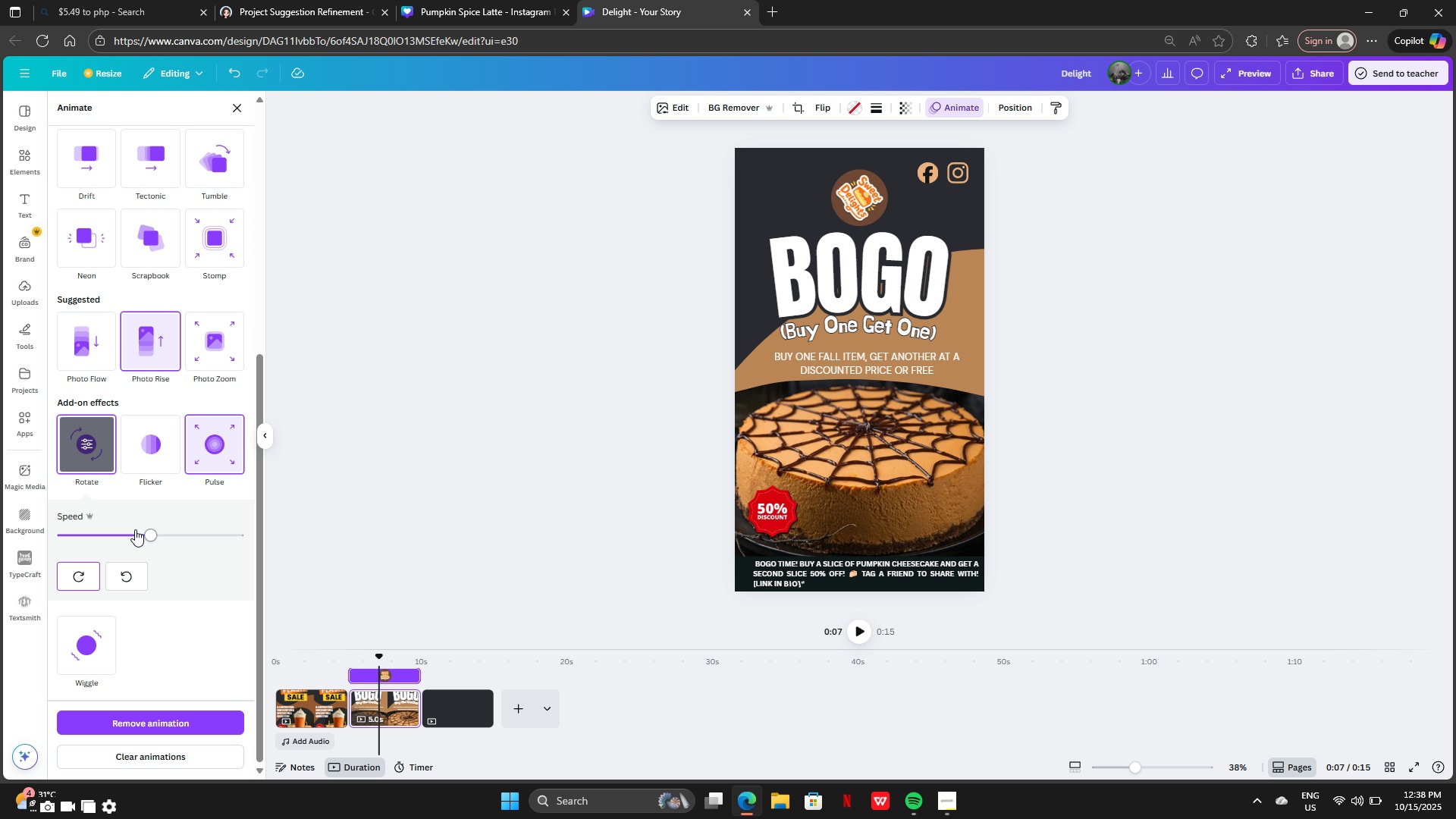 
left_click_drag(start_coordinate=[136, 529], to_coordinate=[77, 529])
 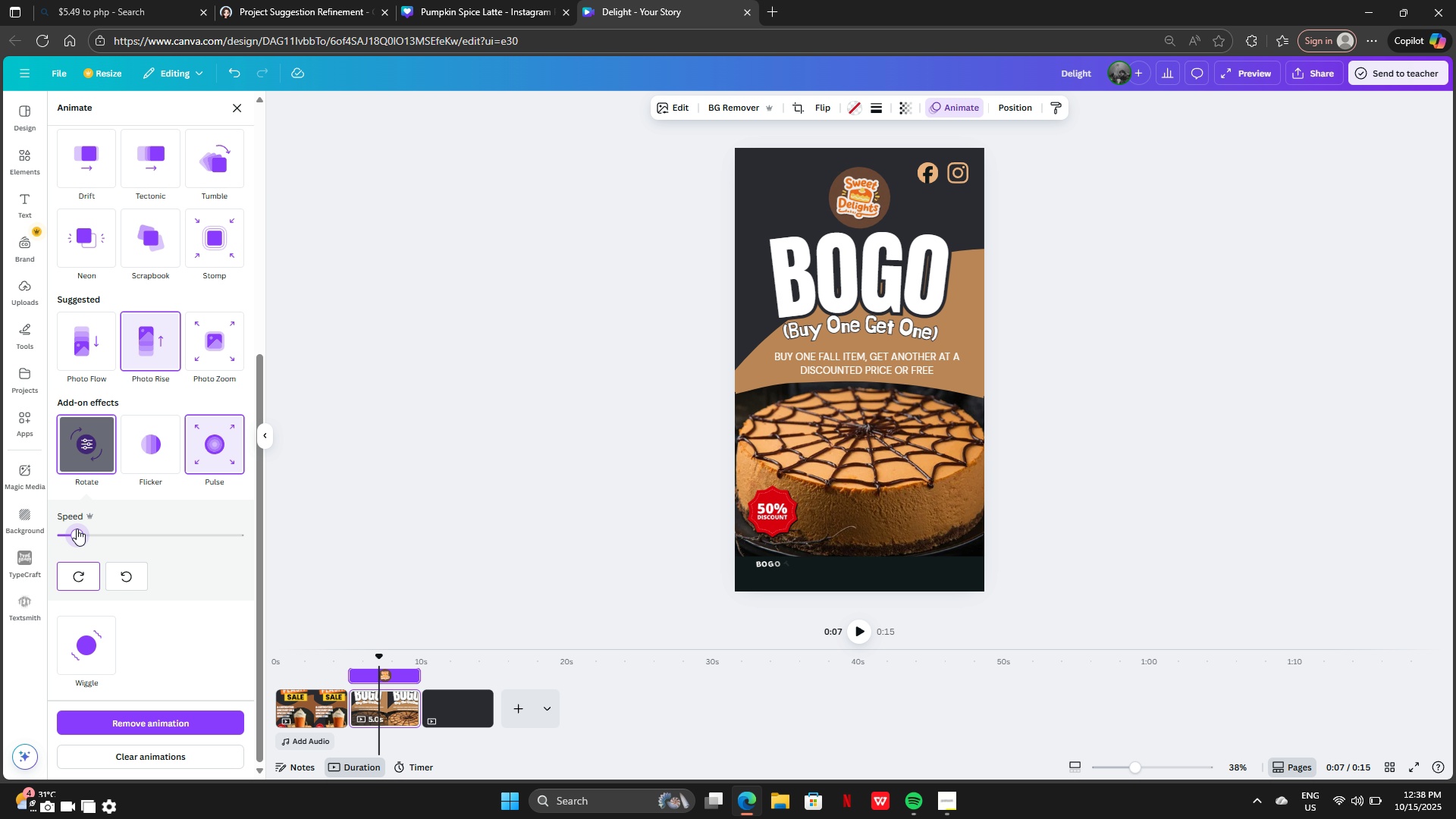 
left_click_drag(start_coordinate=[81, 529], to_coordinate=[48, 526])
 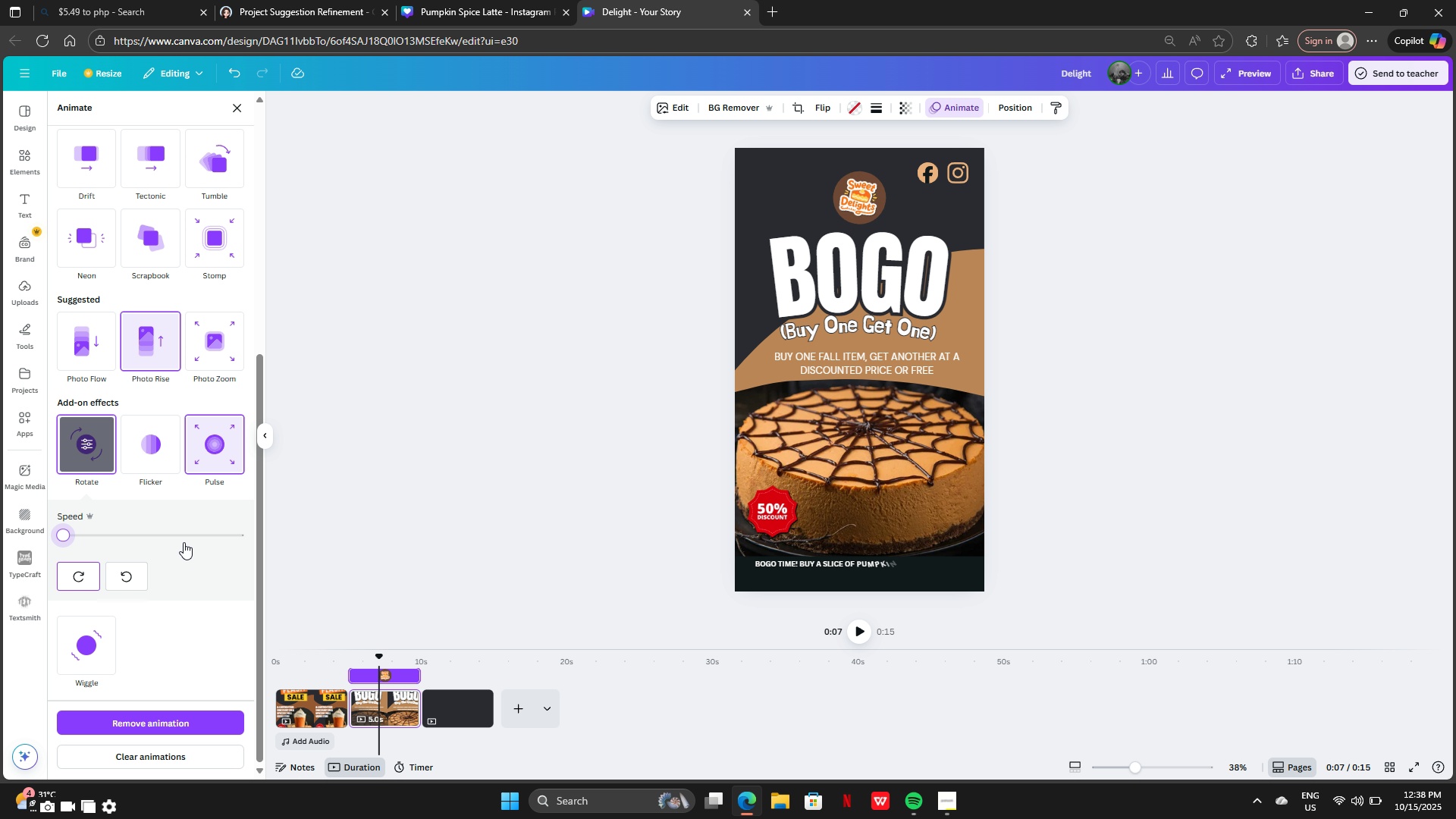 
left_click_drag(start_coordinate=[201, 535], to_coordinate=[224, 535])
 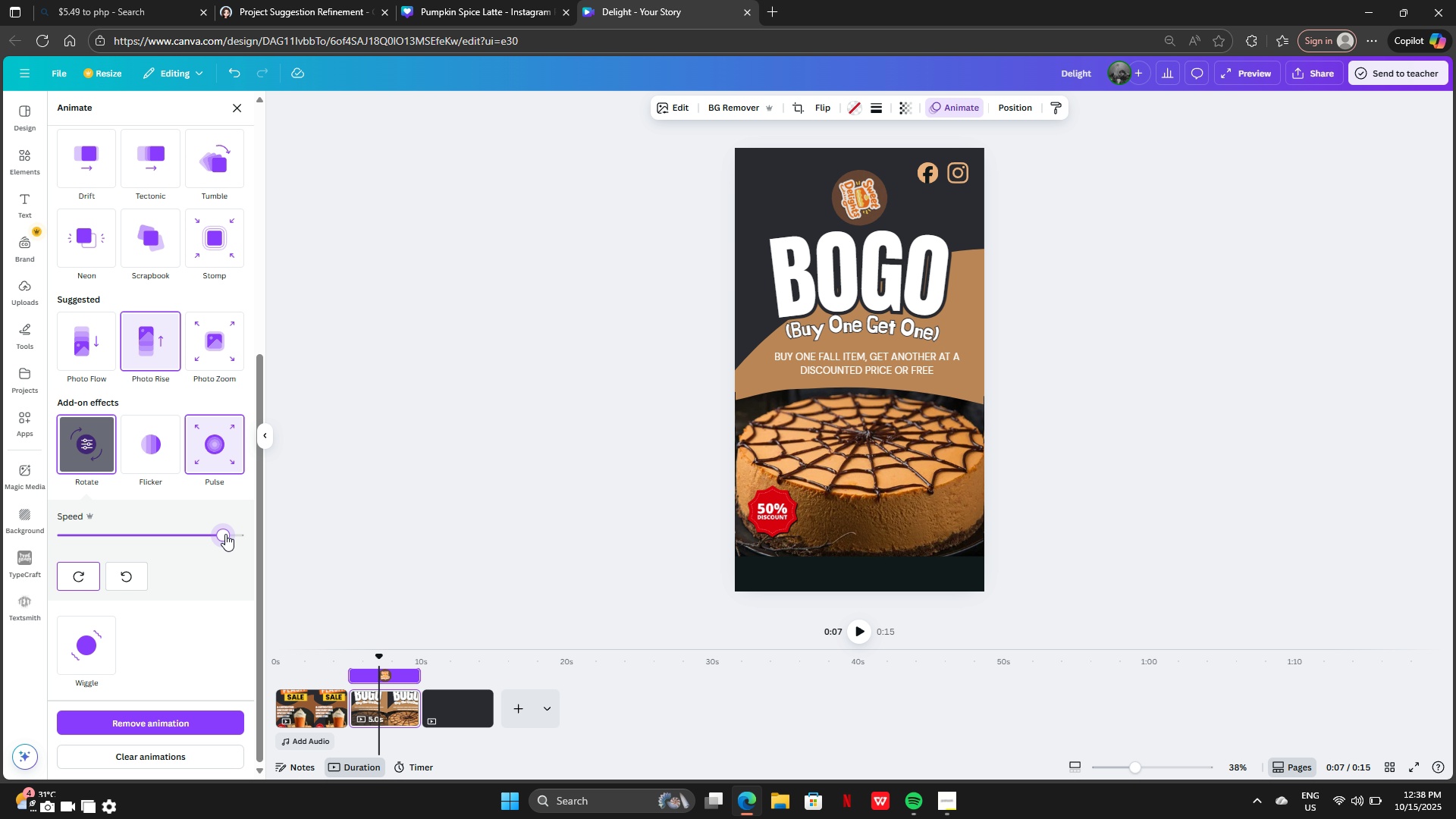 
left_click_drag(start_coordinate=[225, 534], to_coordinate=[282, 544])
 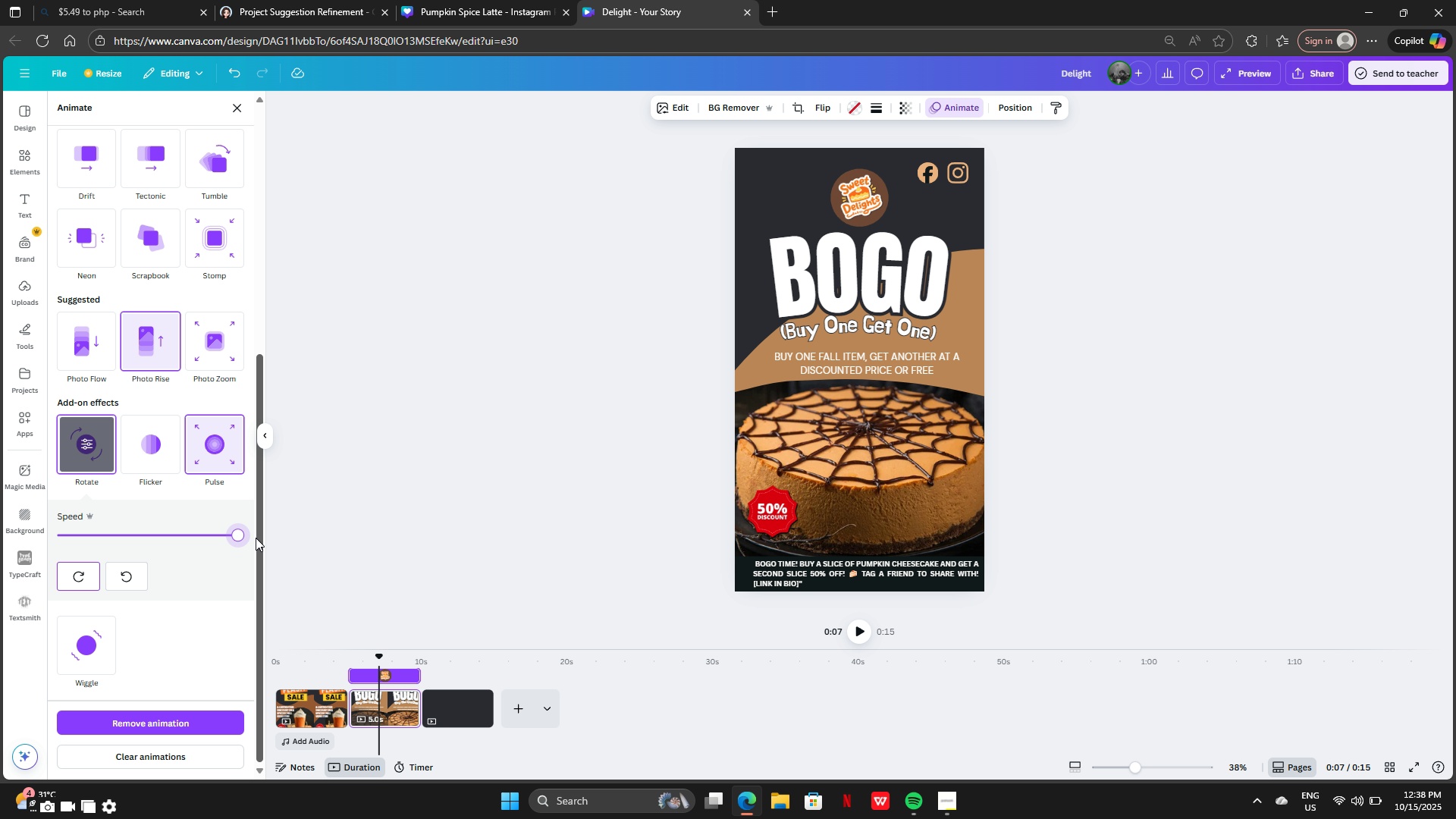 
wait(5.02)
 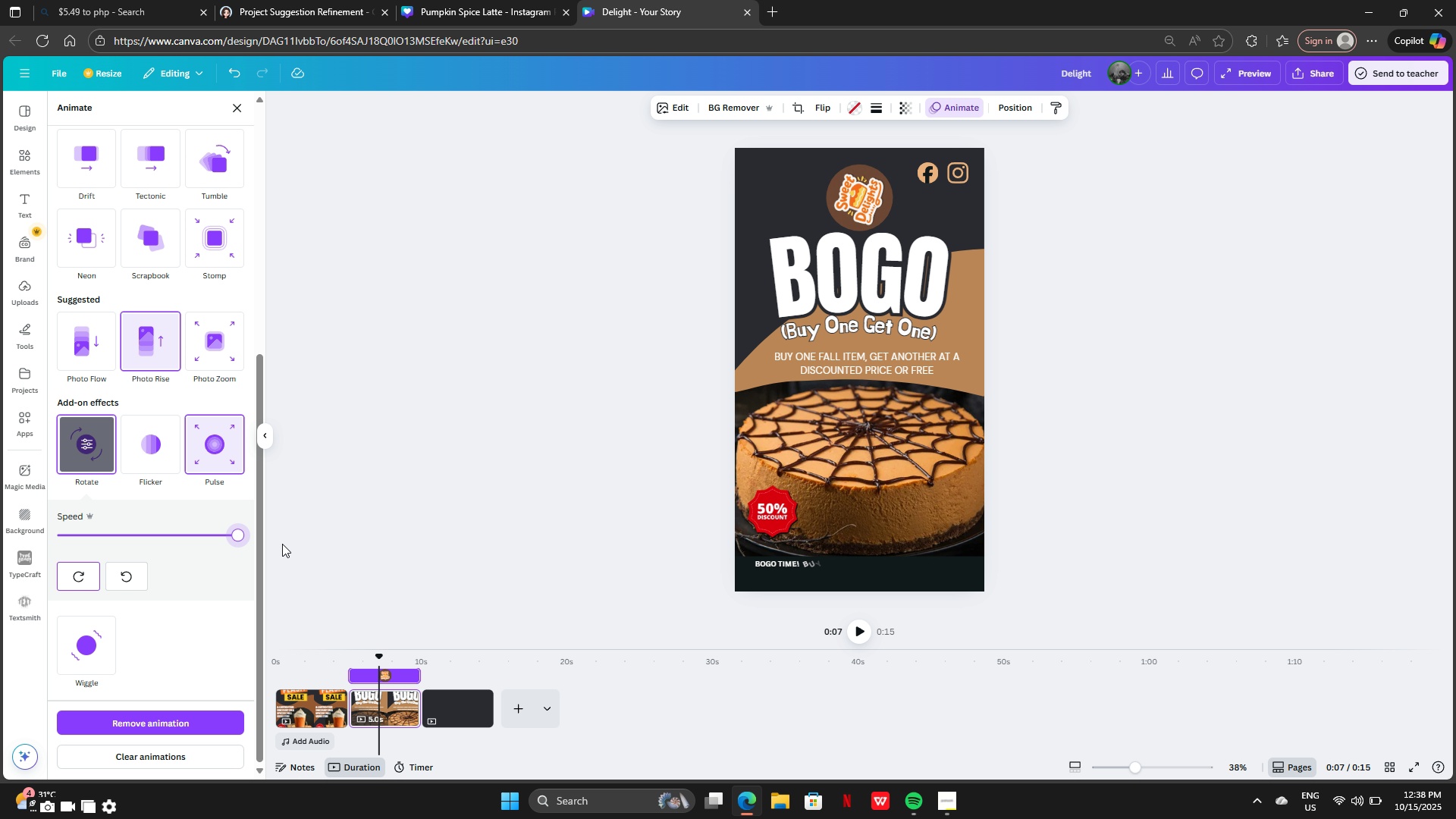 
left_click_drag(start_coordinate=[235, 533], to_coordinate=[174, 529])
 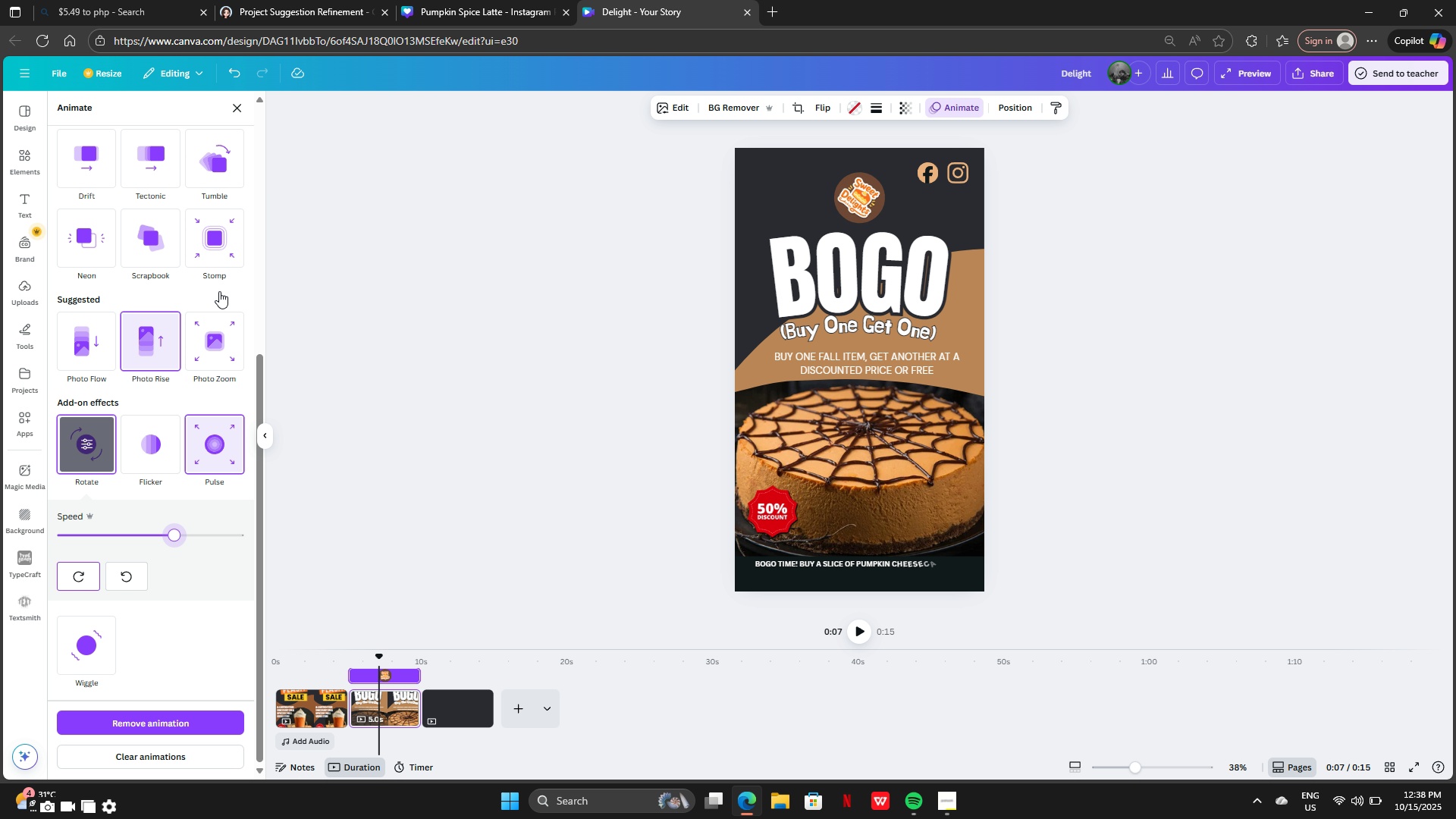 
left_click([220, 248])
 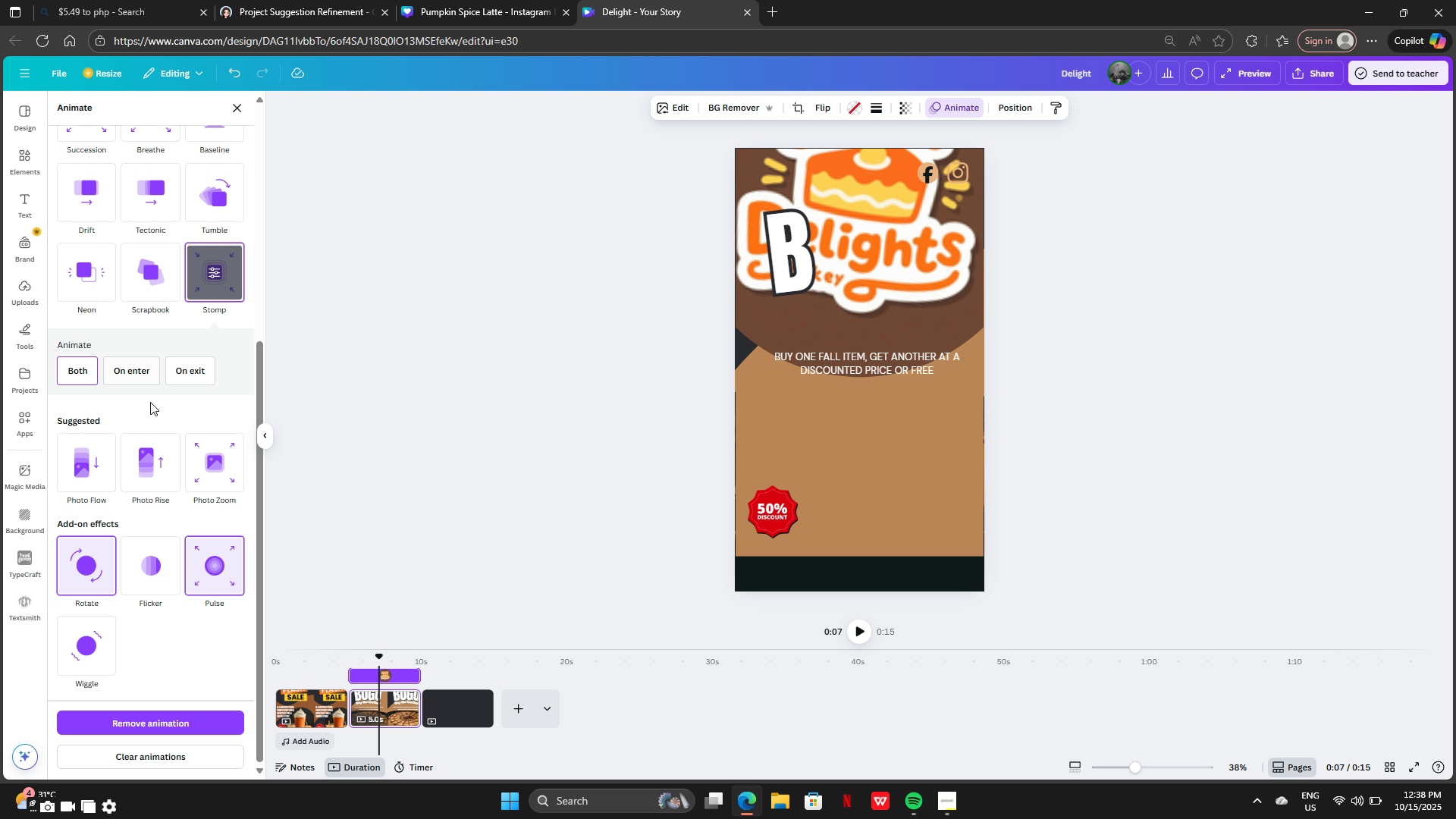 
scroll: coordinate [150, 402], scroll_direction: up, amount: 3.0
 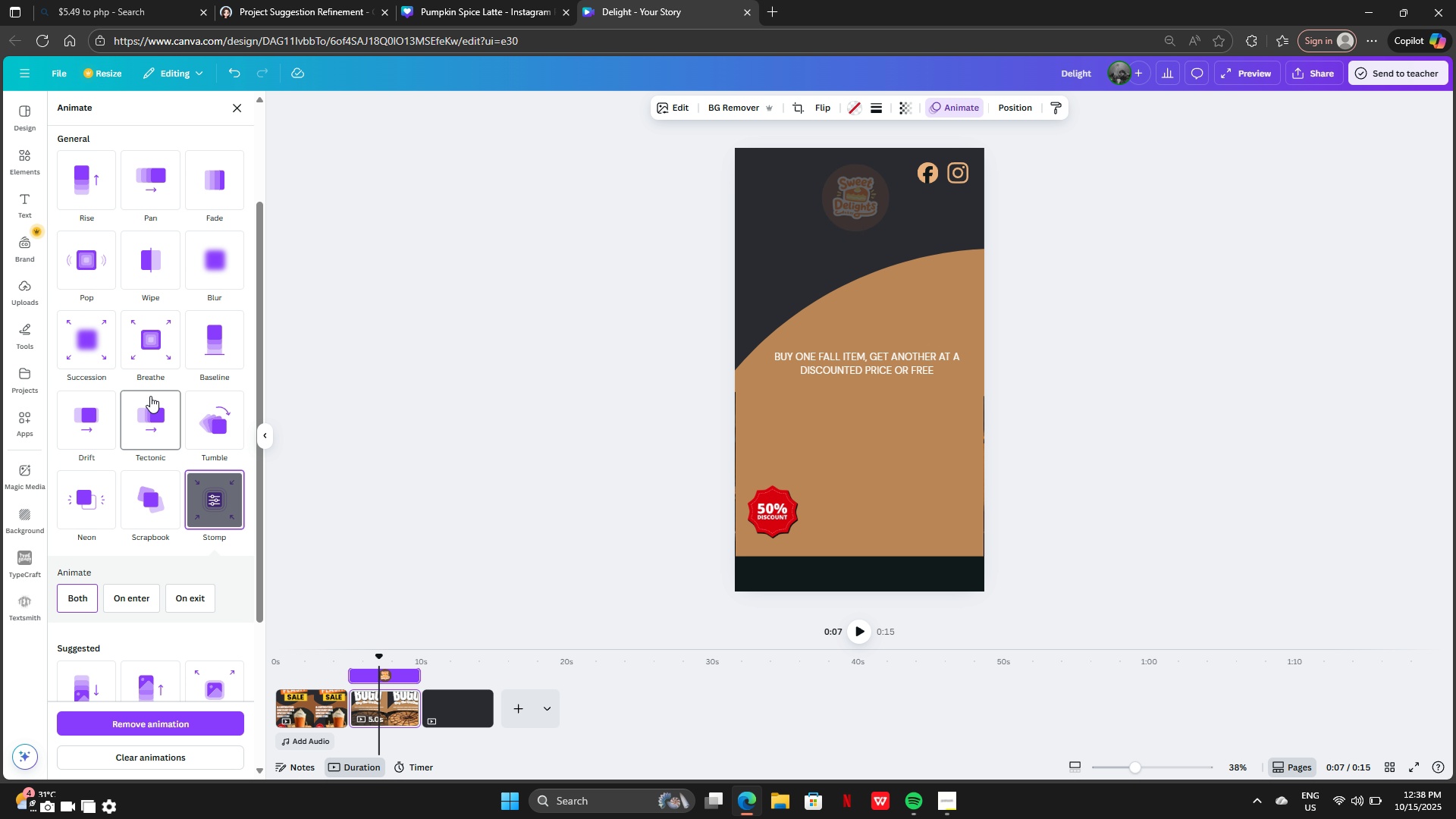 
scroll: coordinate [162, 431], scroll_direction: down, amount: 3.0
 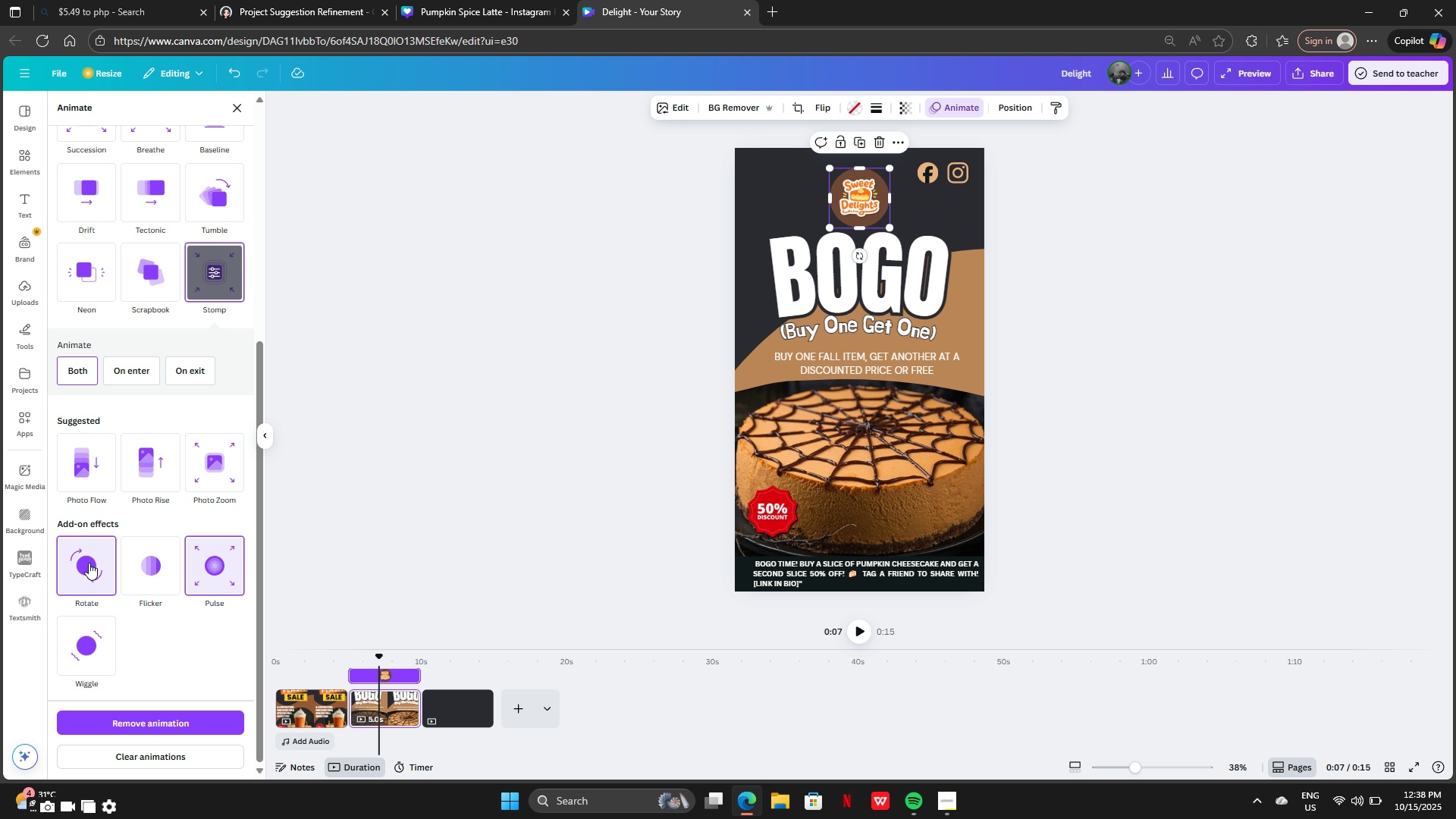 
left_click([89, 563])
 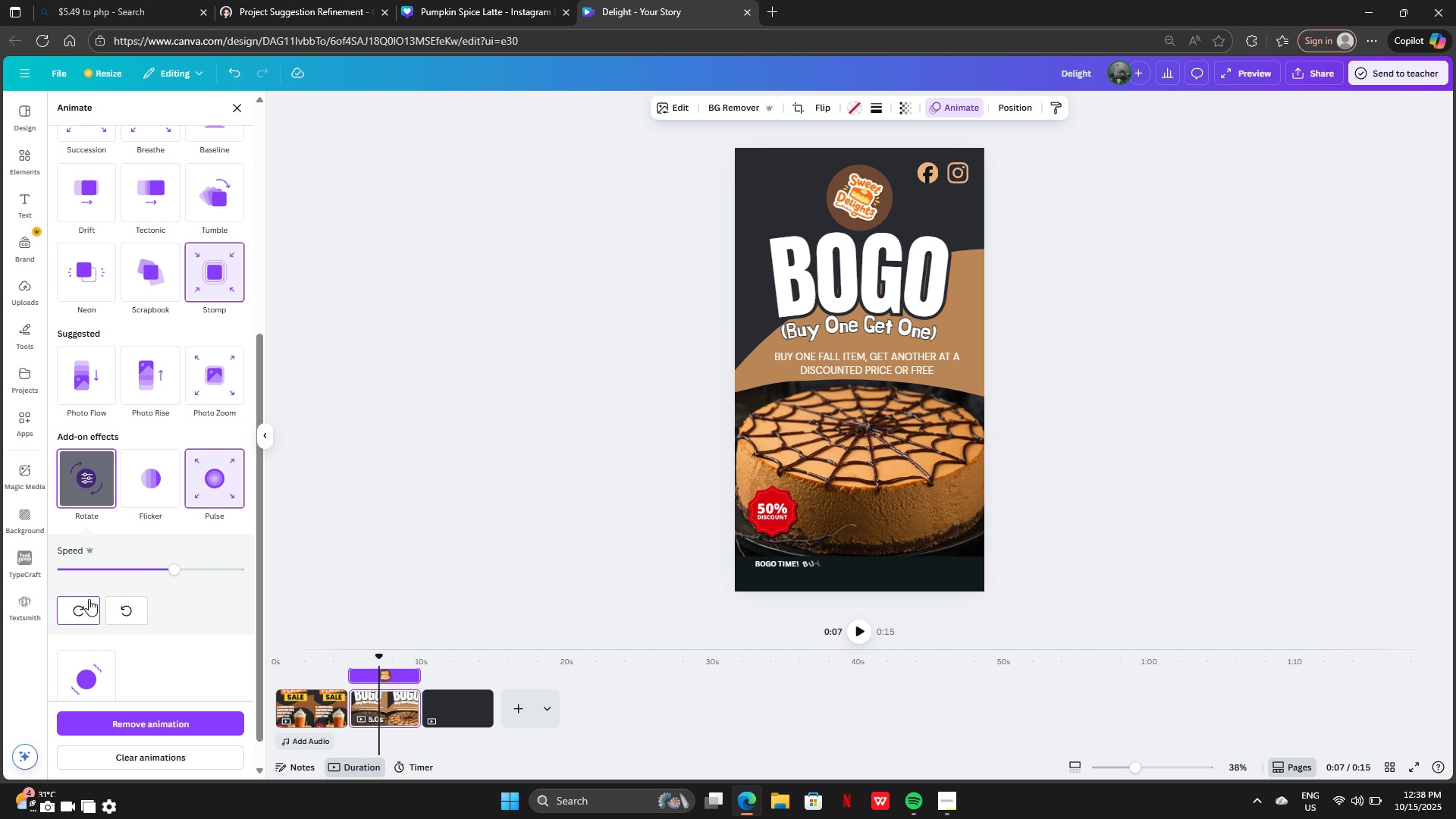 
scroll: coordinate [108, 586], scroll_direction: down, amount: 5.0
 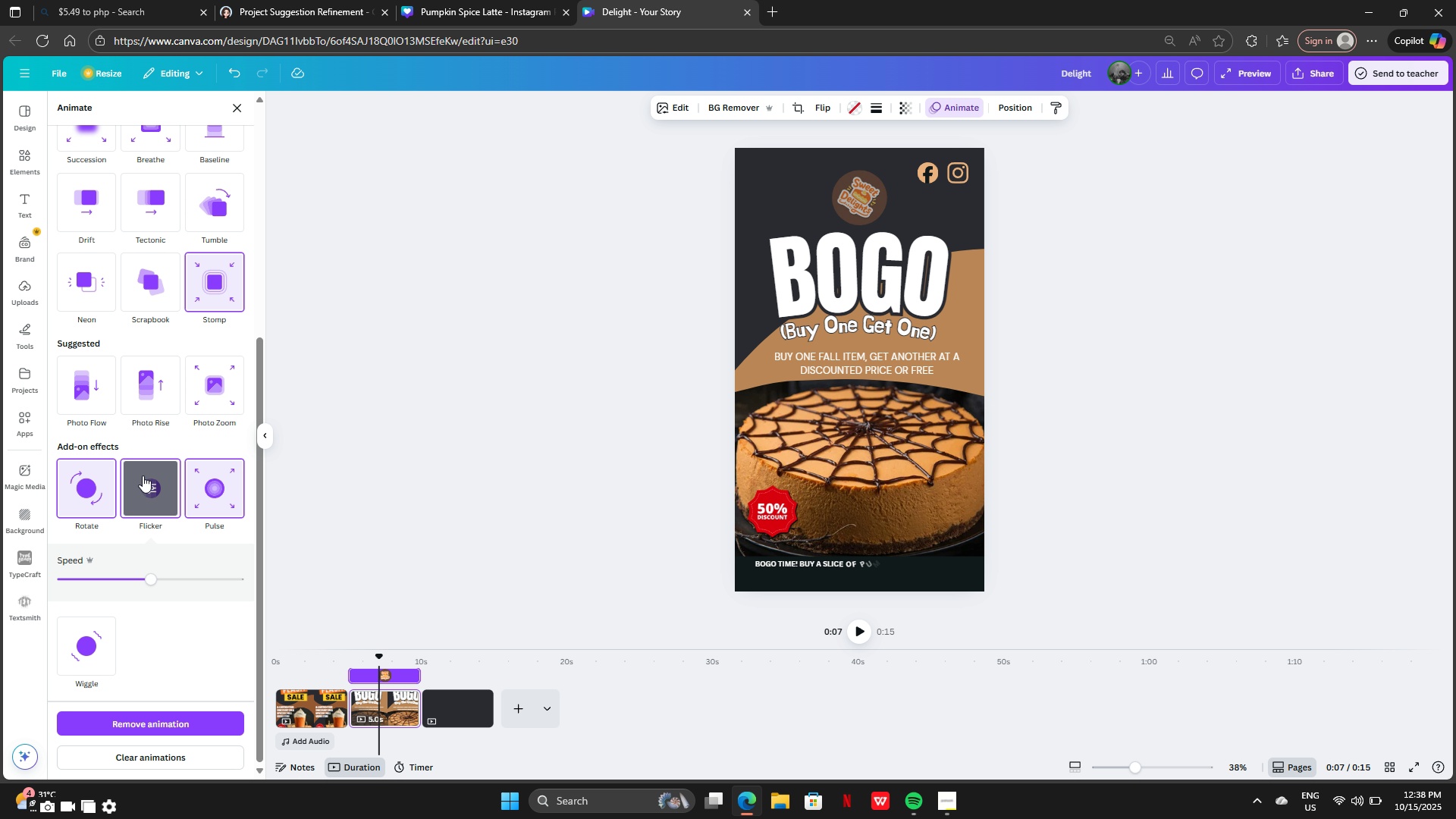 
wait(5.59)
 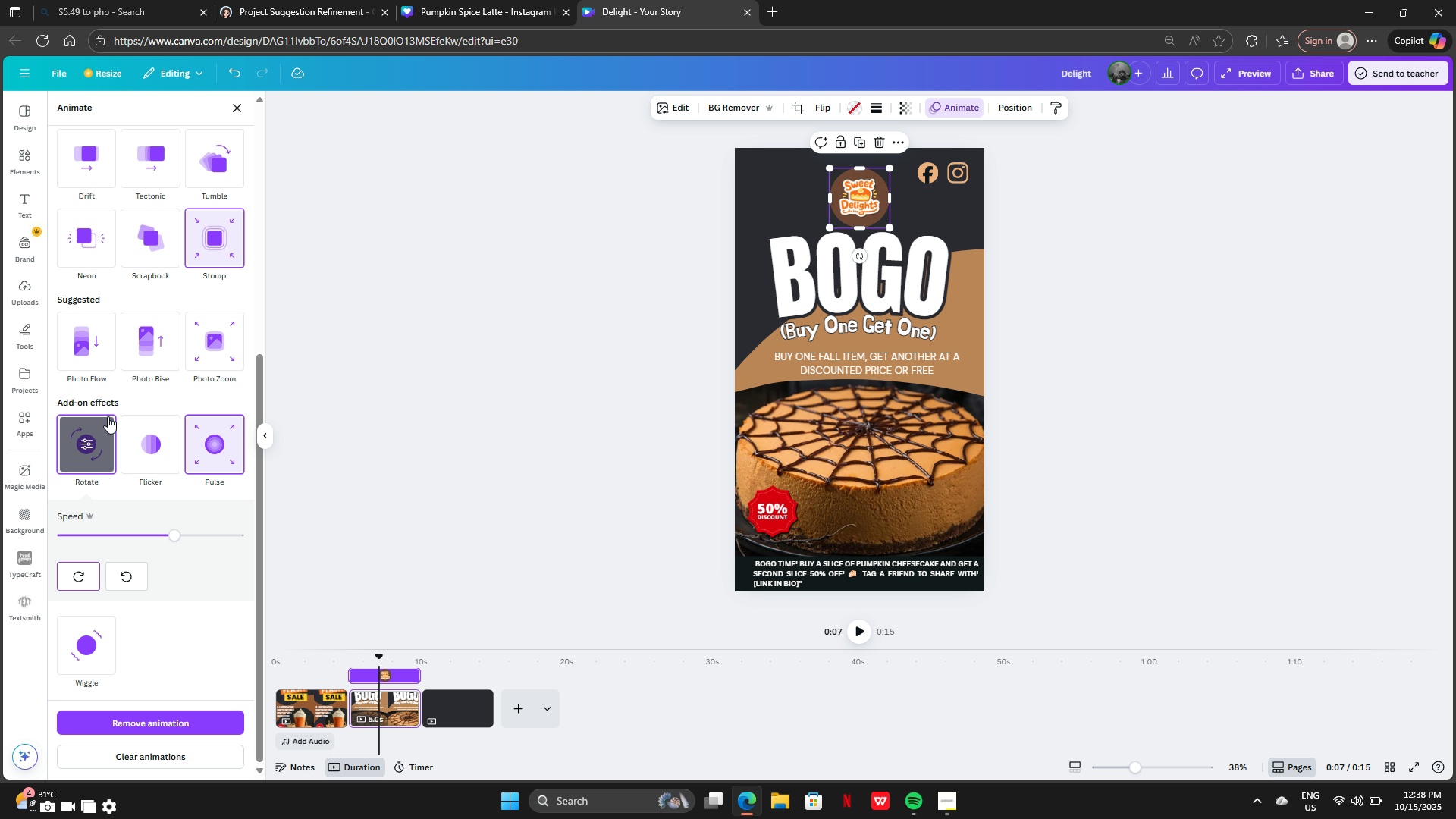 
scroll: coordinate [118, 597], scroll_direction: none, amount: 0.0
 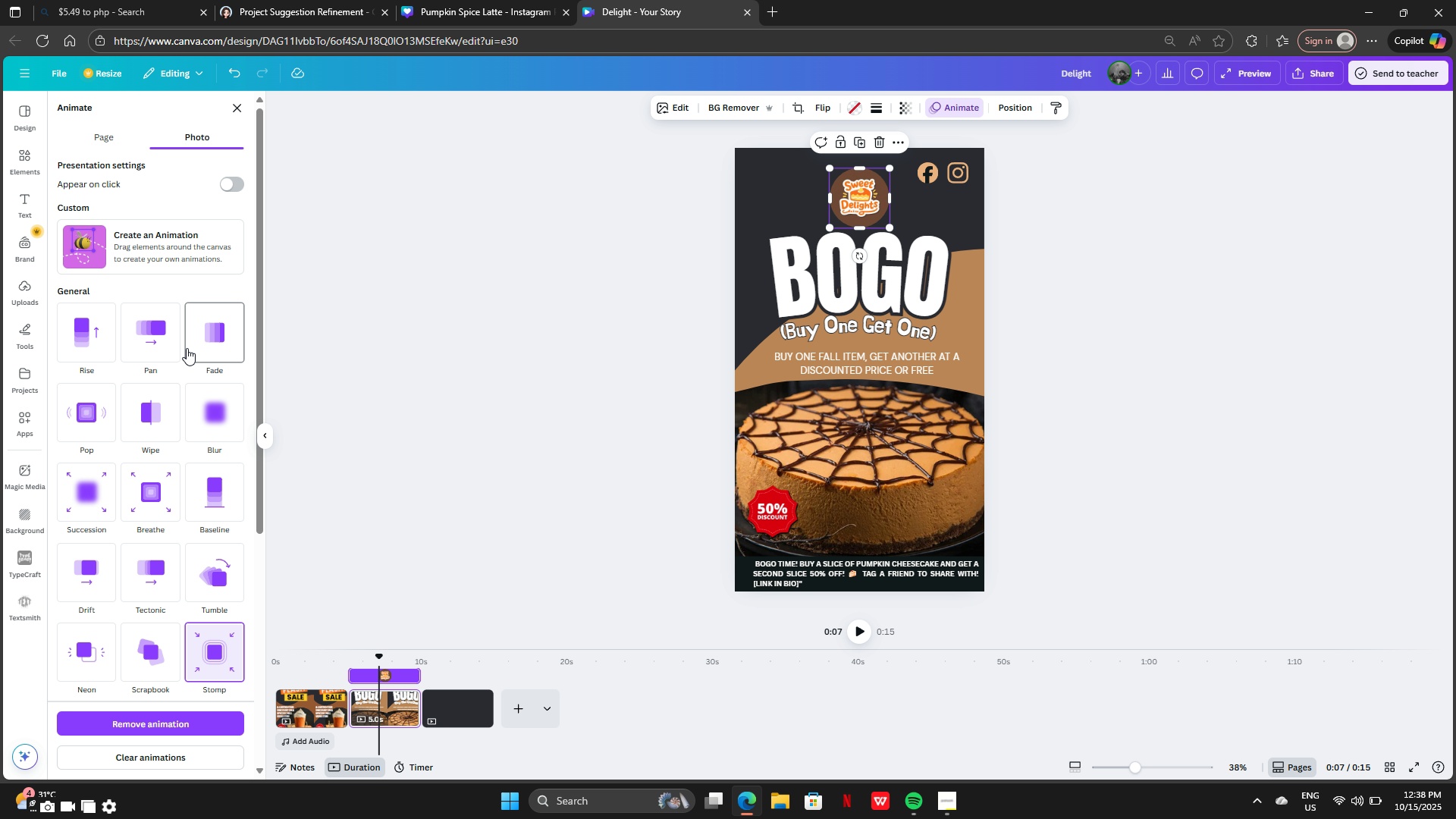 
left_click([215, 425])
 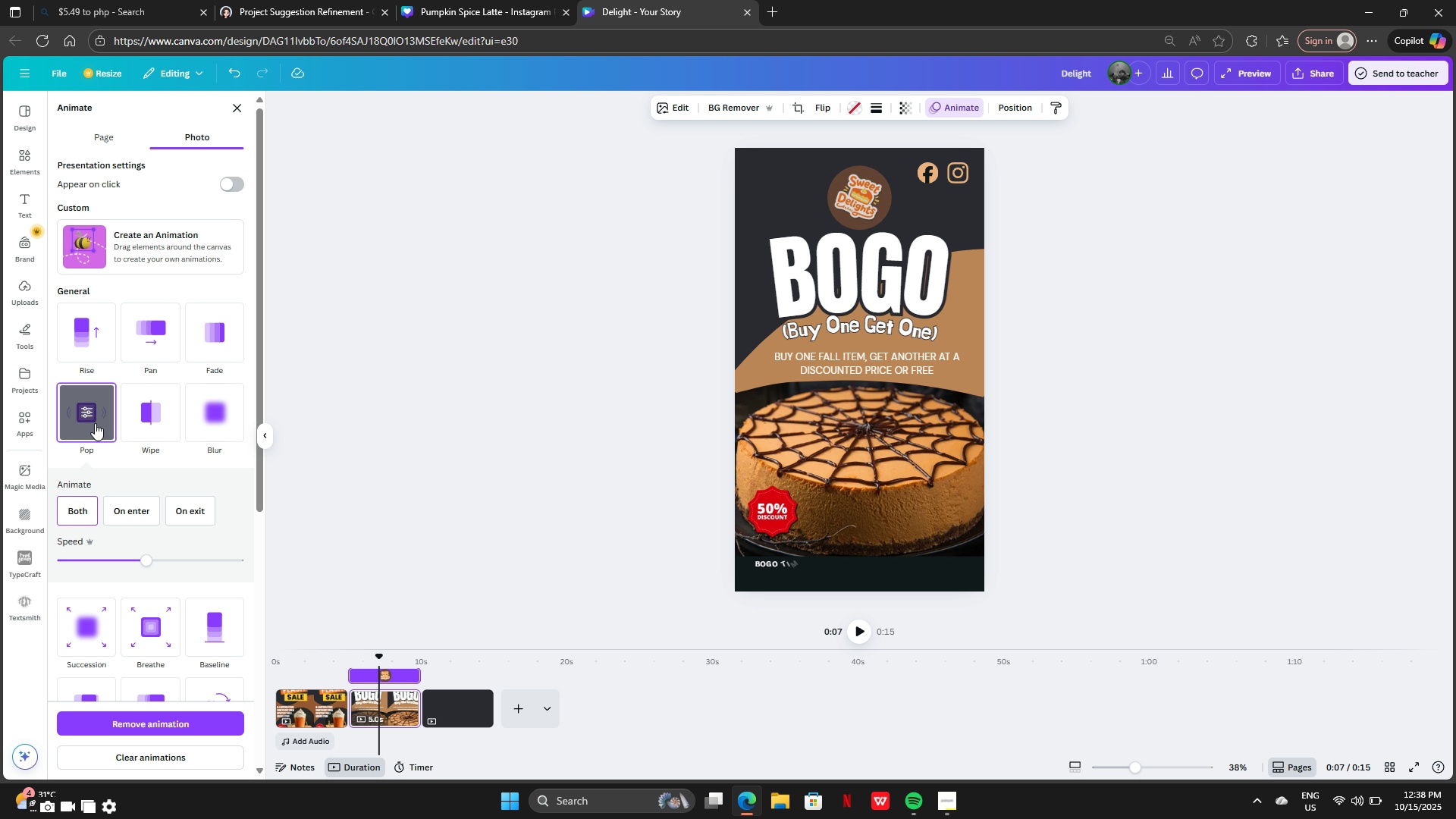 
scroll: coordinate [181, 578], scroll_direction: down, amount: 11.0
 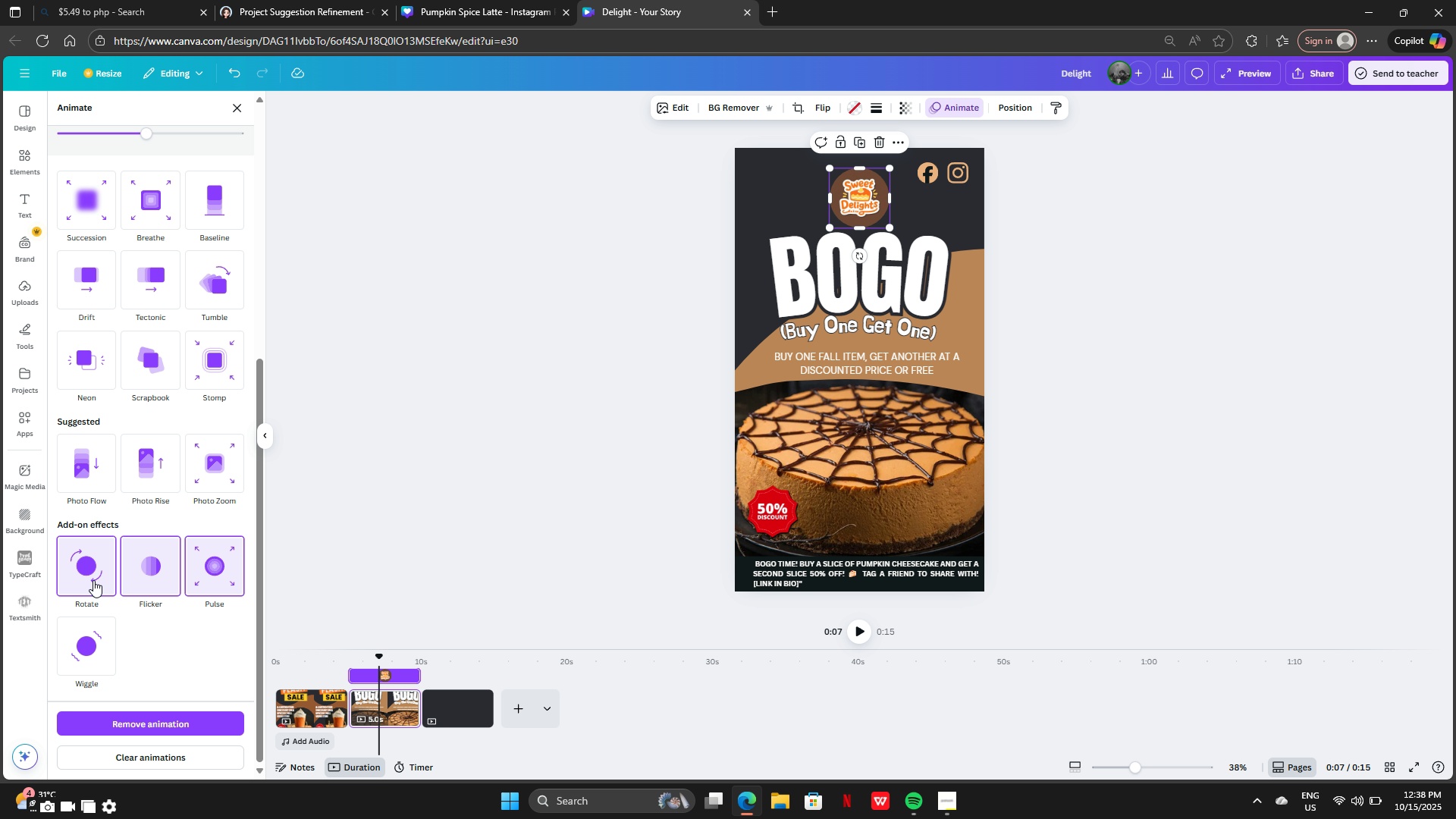 
left_click([90, 576])
 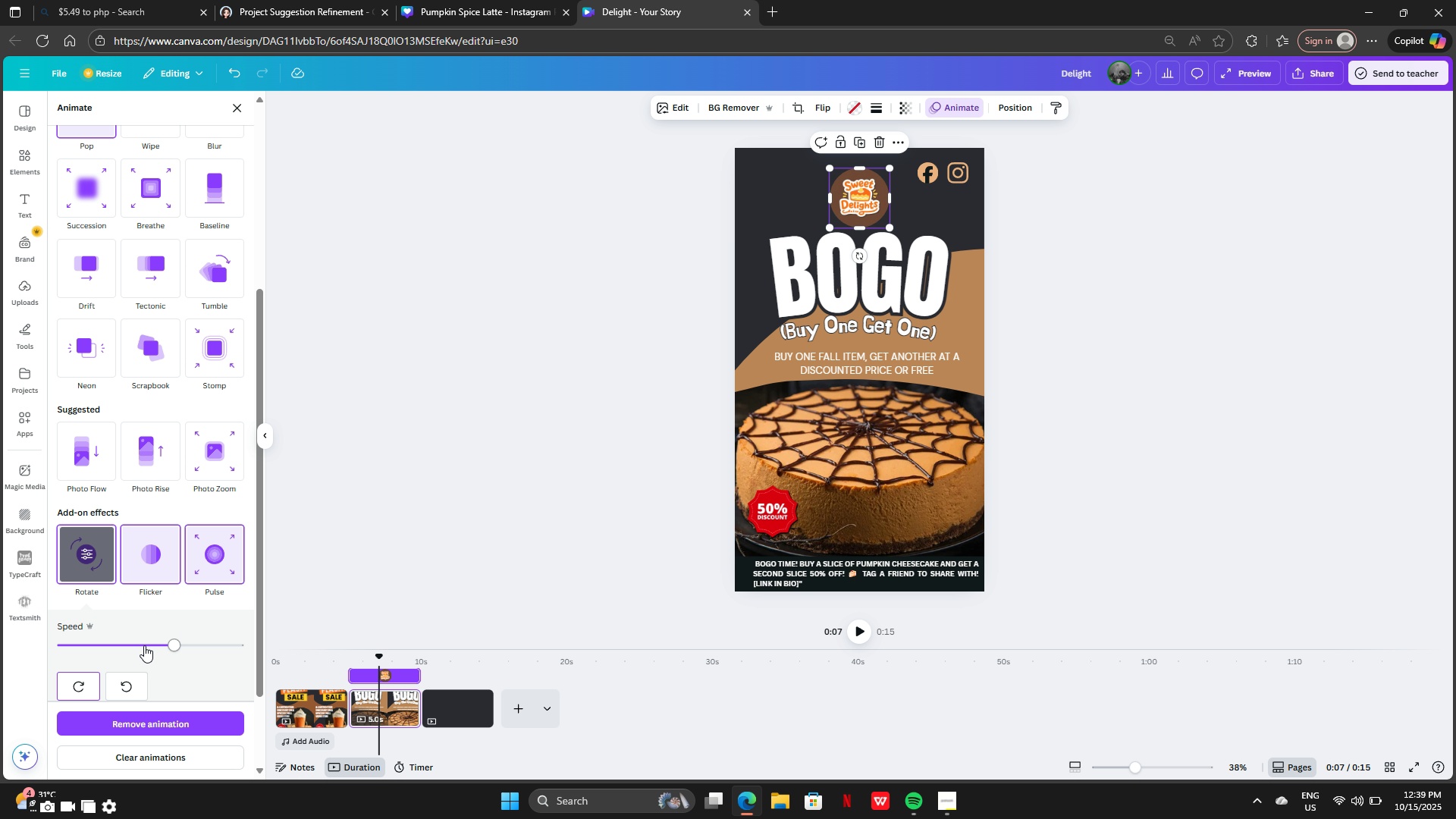 
left_click_drag(start_coordinate=[144, 642], to_coordinate=[0, 648])
 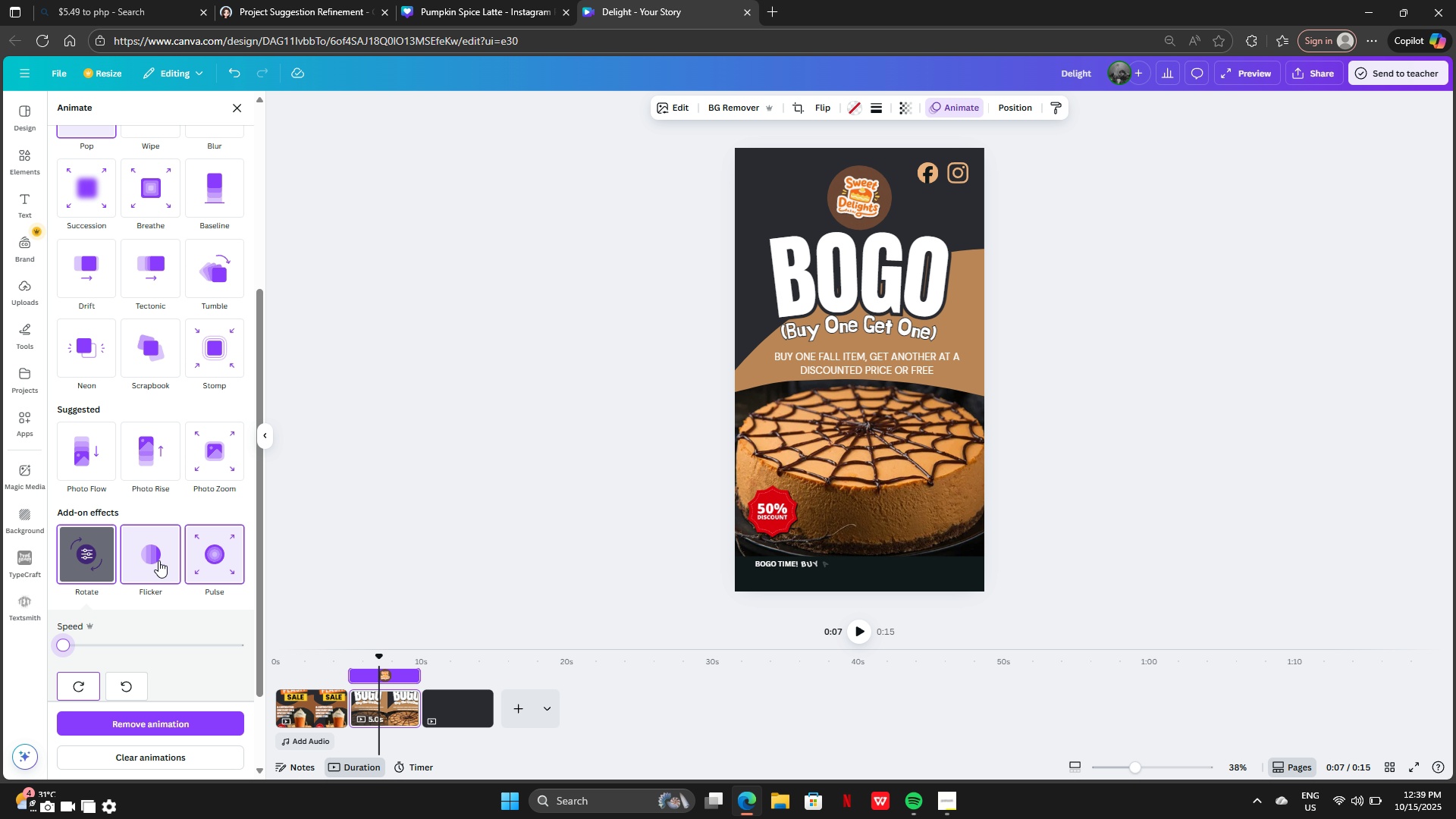 
left_click([86, 559])
 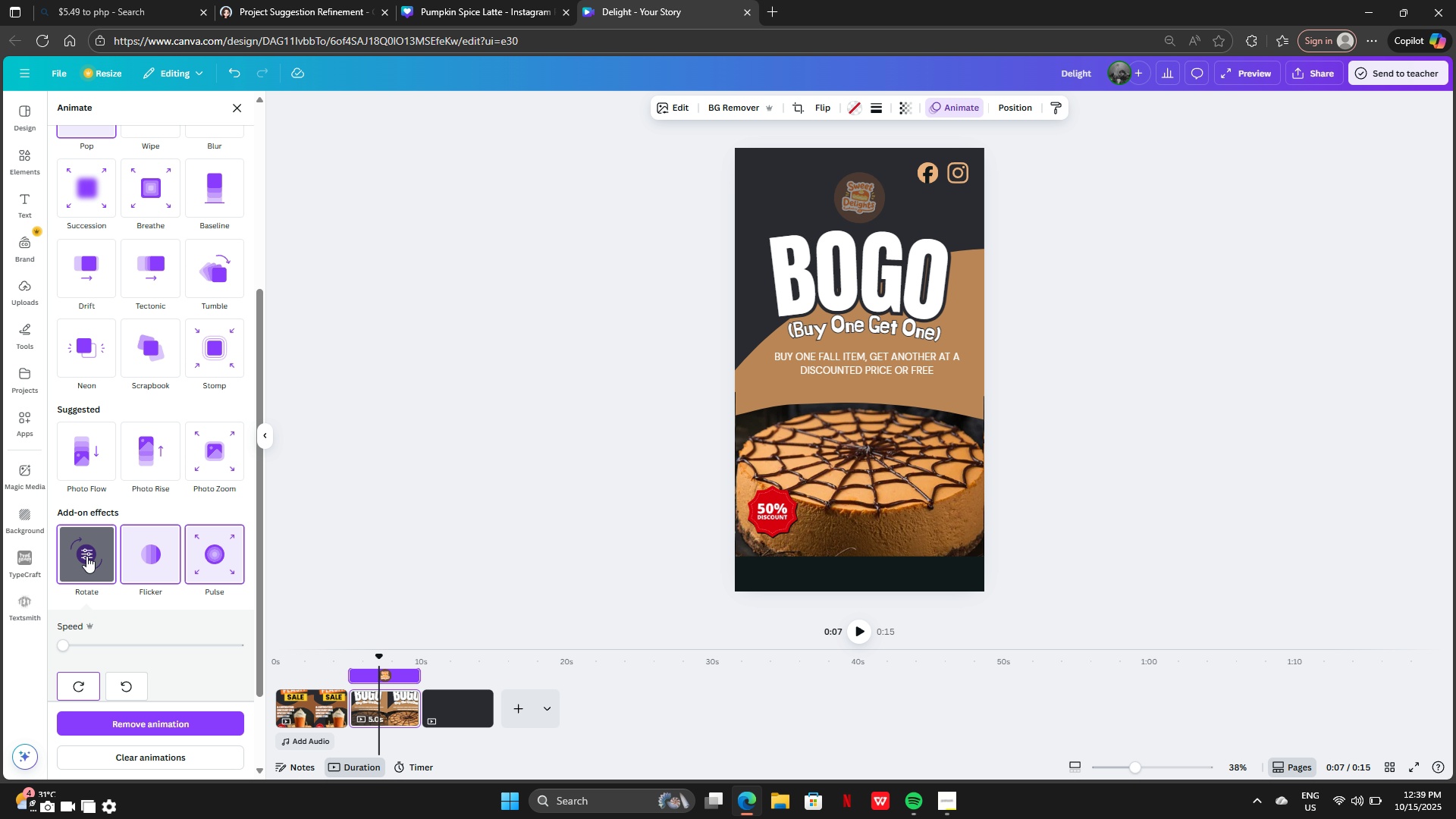 
left_click([86, 556])
 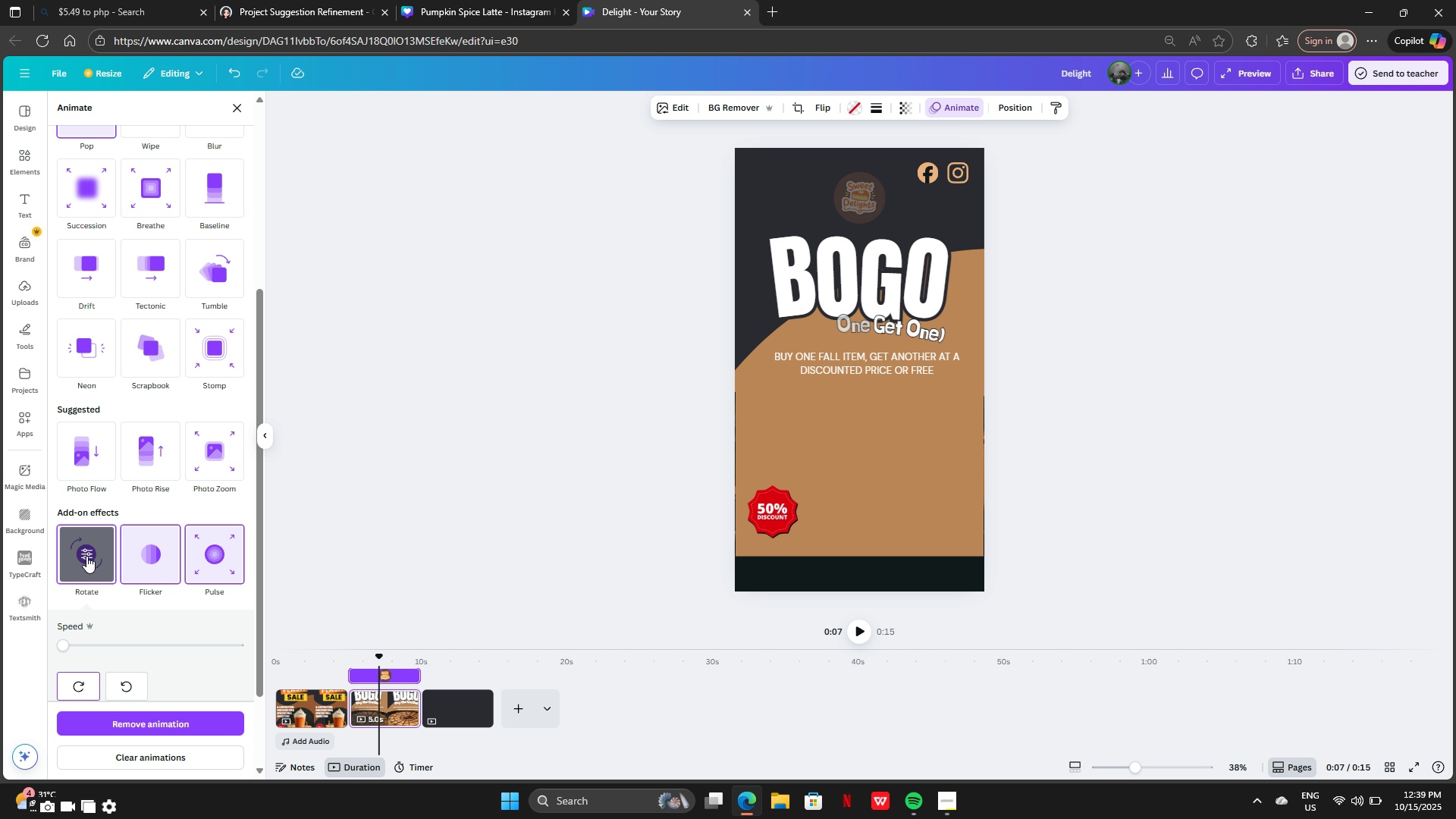 
double_click([86, 556])
 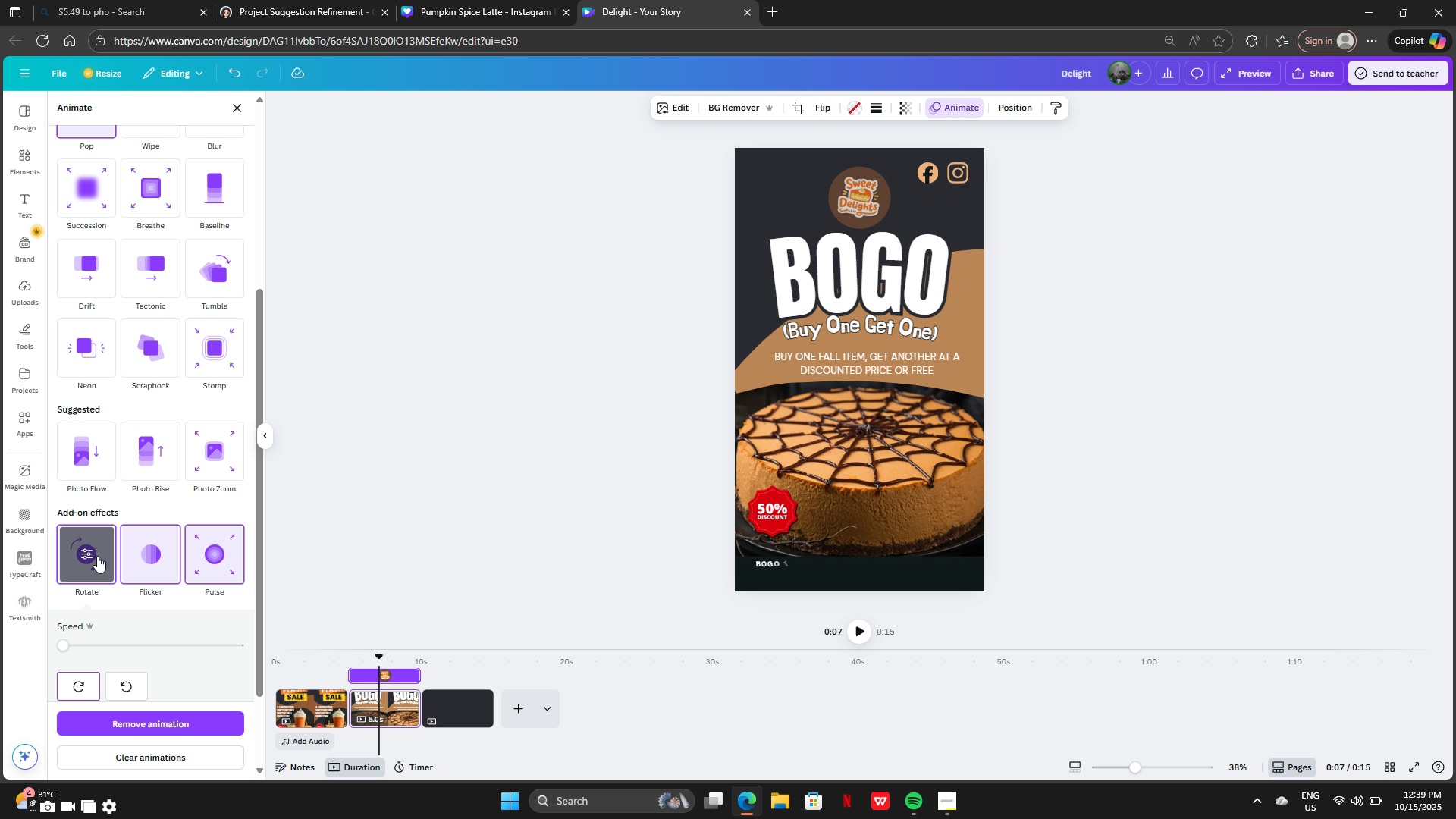 
scroll: coordinate [135, 584], scroll_direction: down, amount: 5.0
 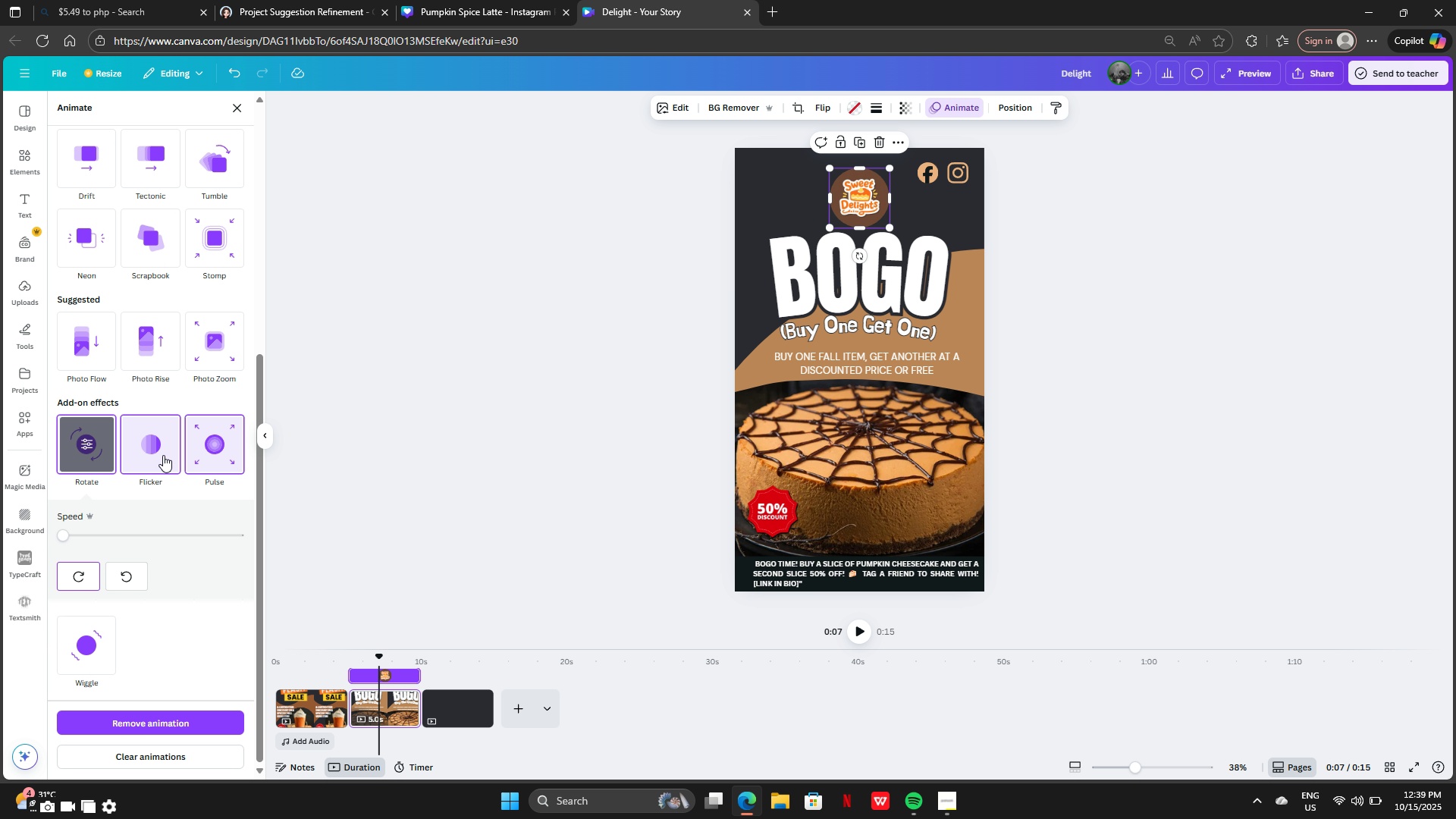 
left_click([163, 455])
 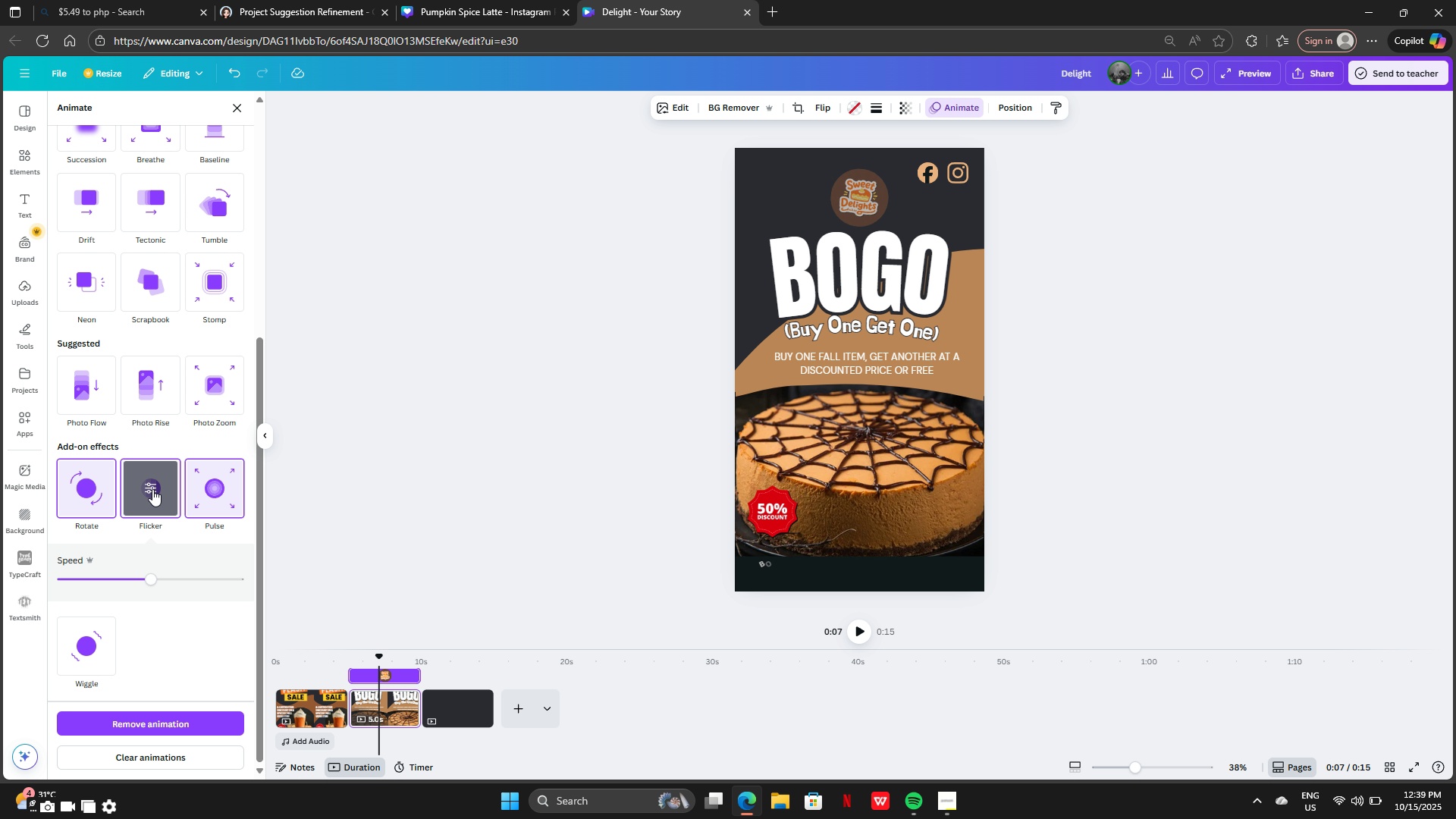 
scroll: coordinate [171, 623], scroll_direction: down, amount: 13.0
 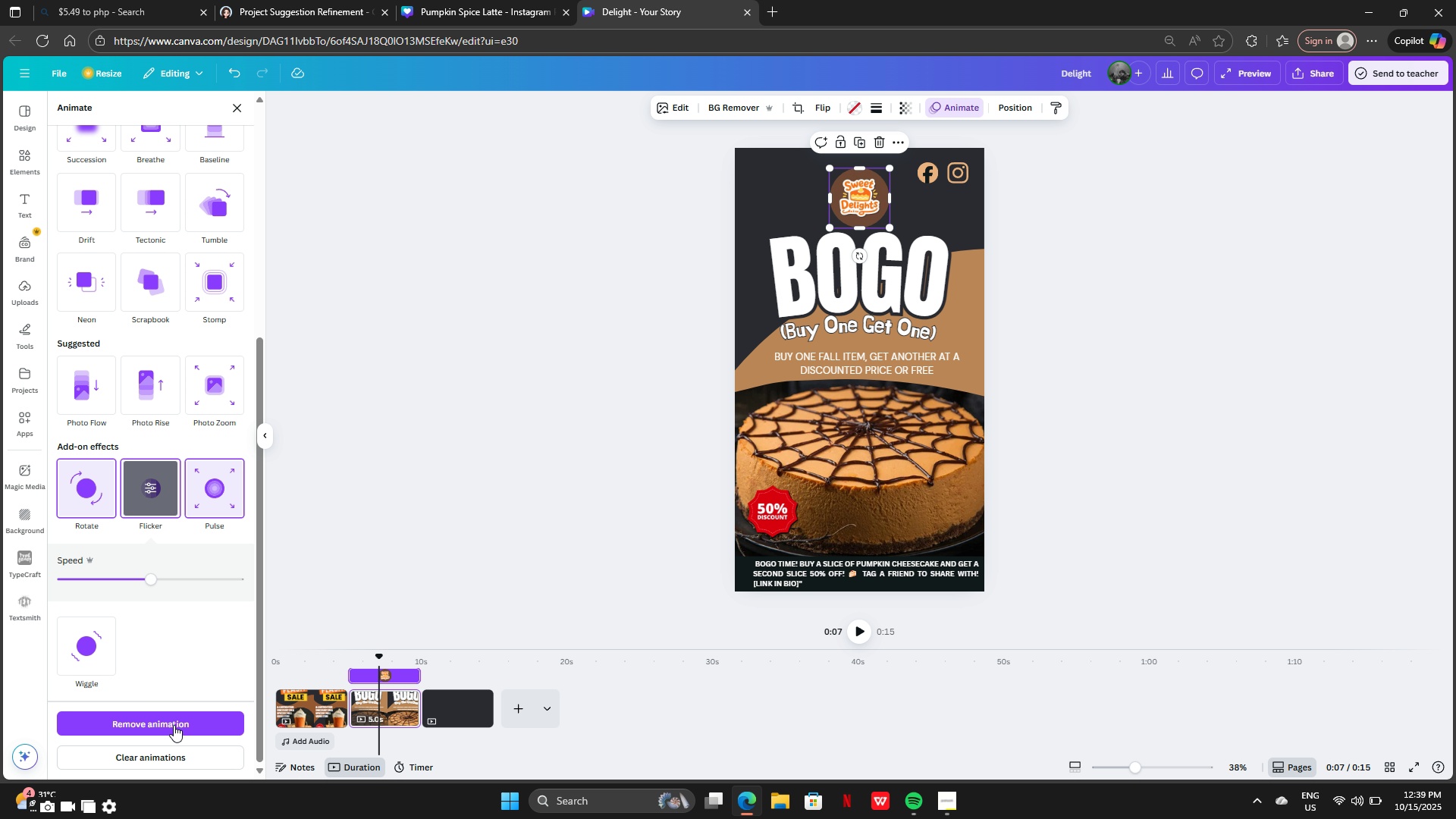 
left_click([172, 750])
 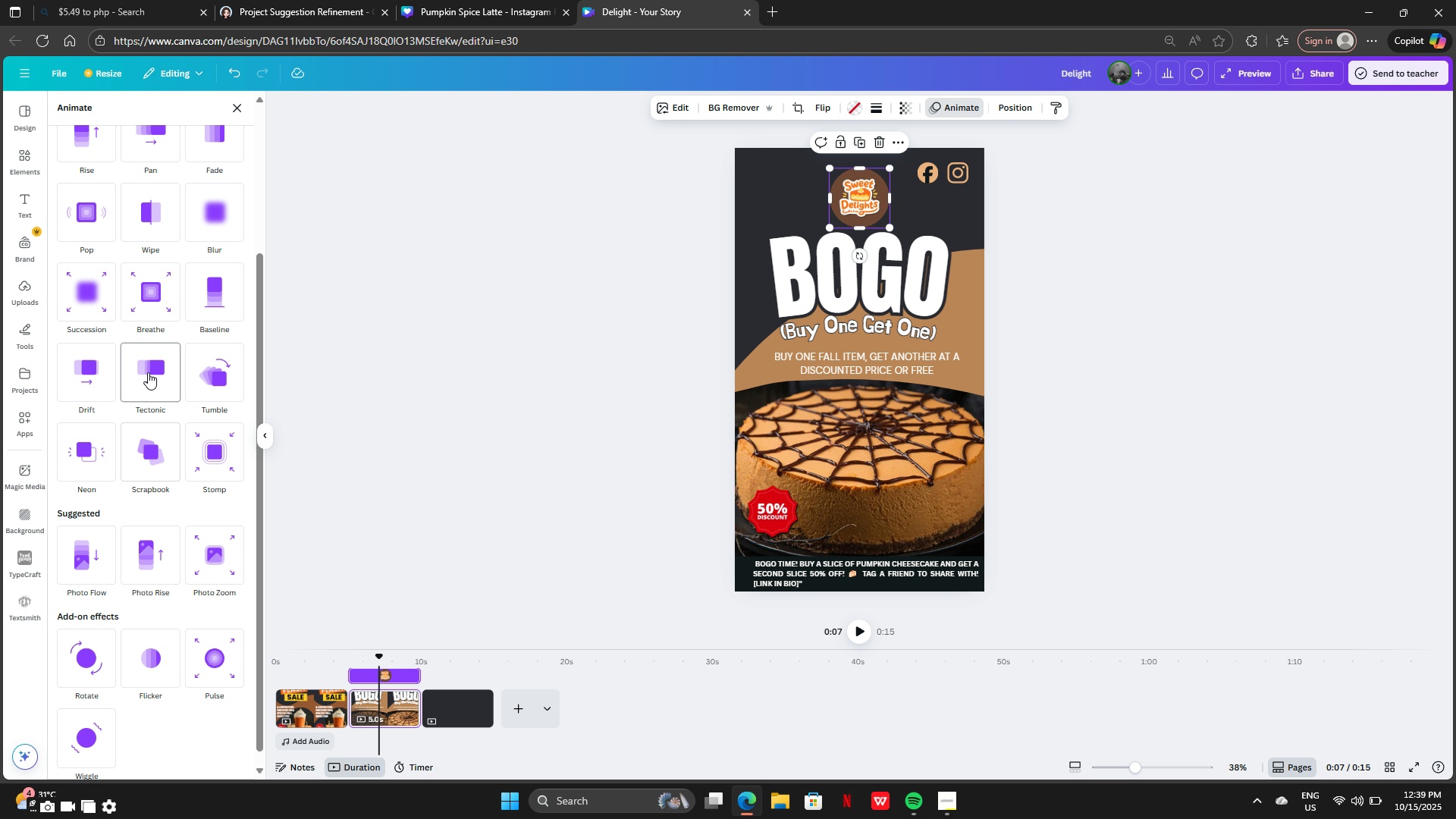 
left_click([148, 372])
 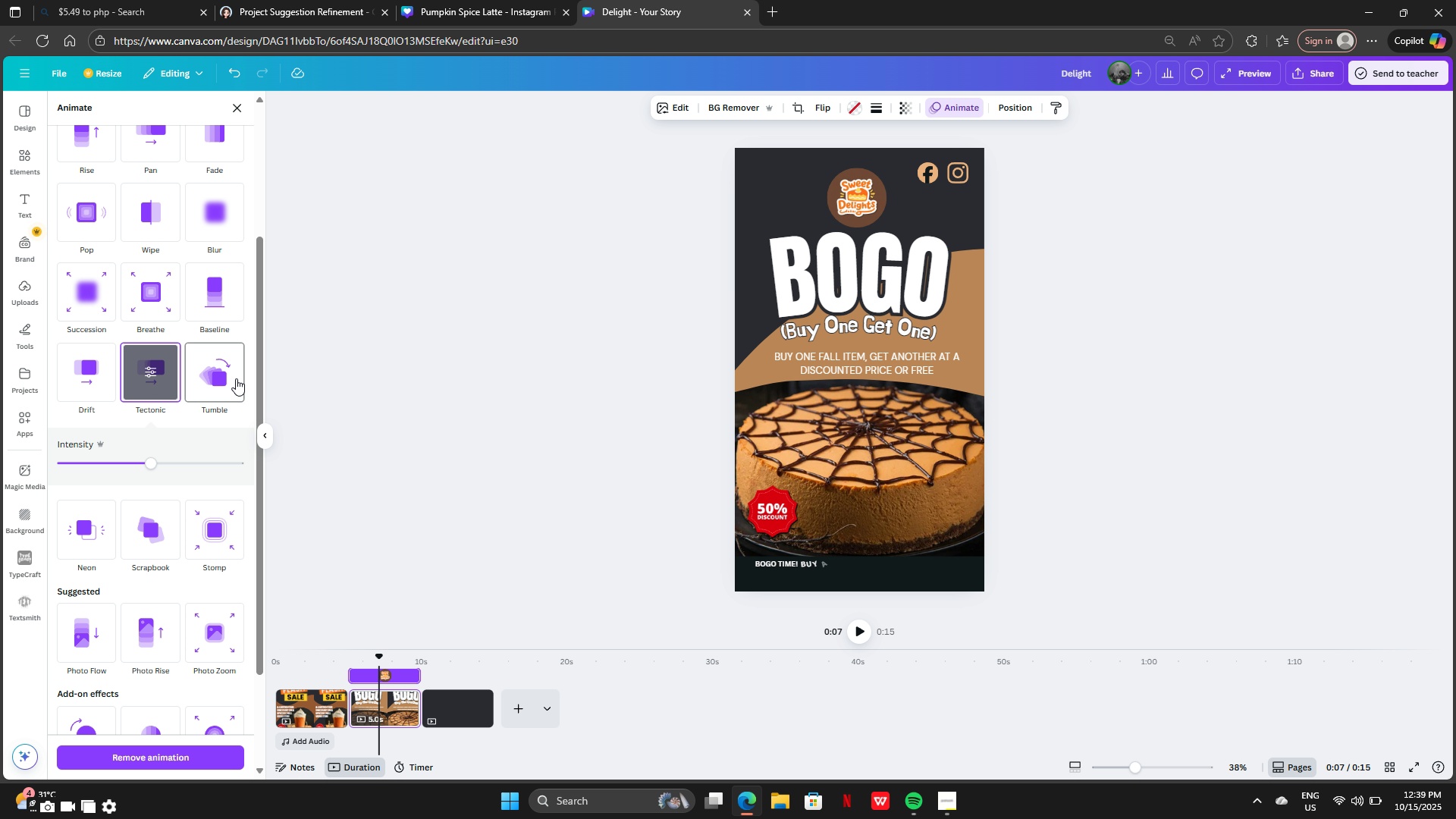 
left_click([222, 378])
 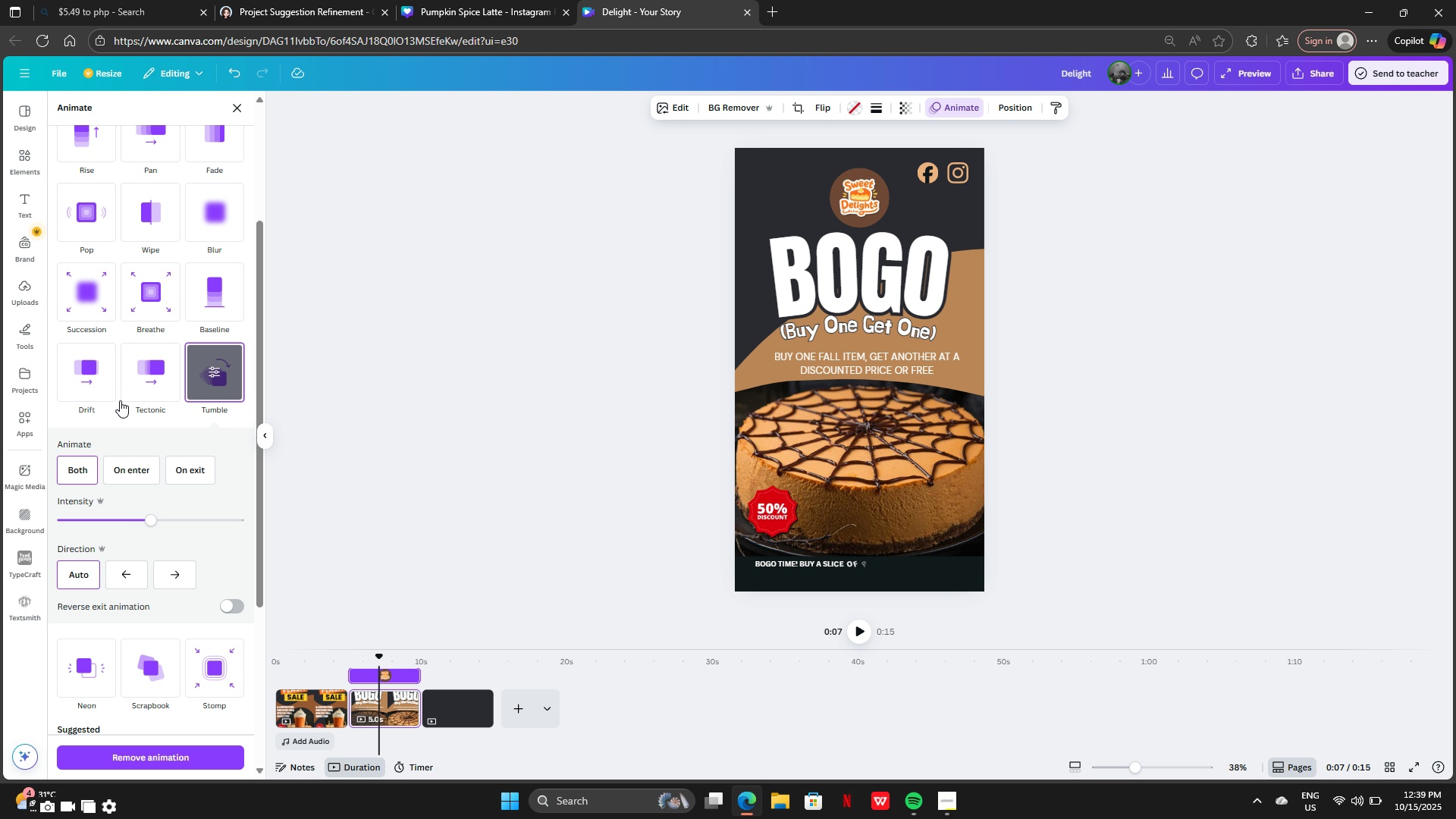 
left_click([92, 381])
 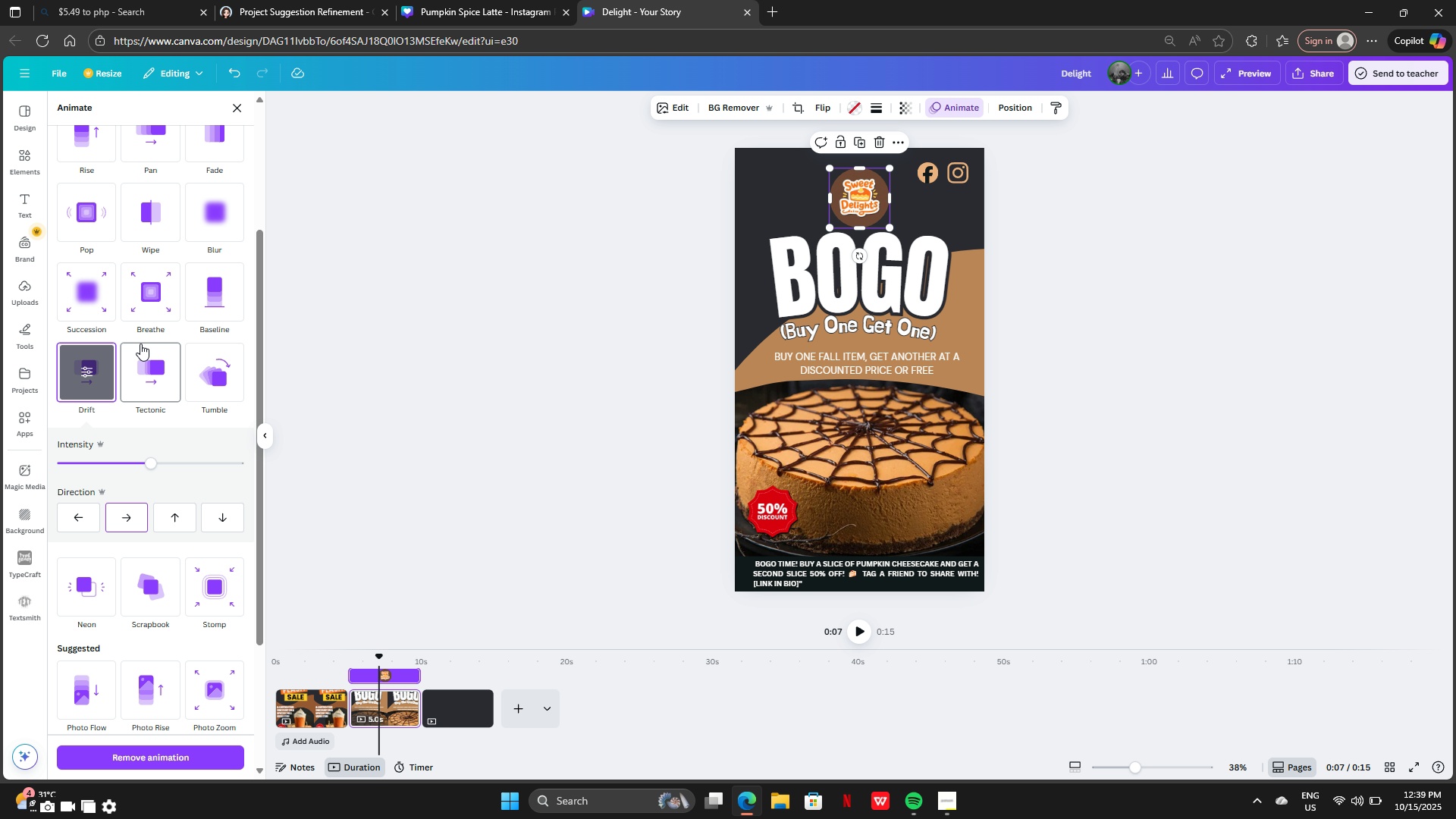 
left_click([143, 297])
 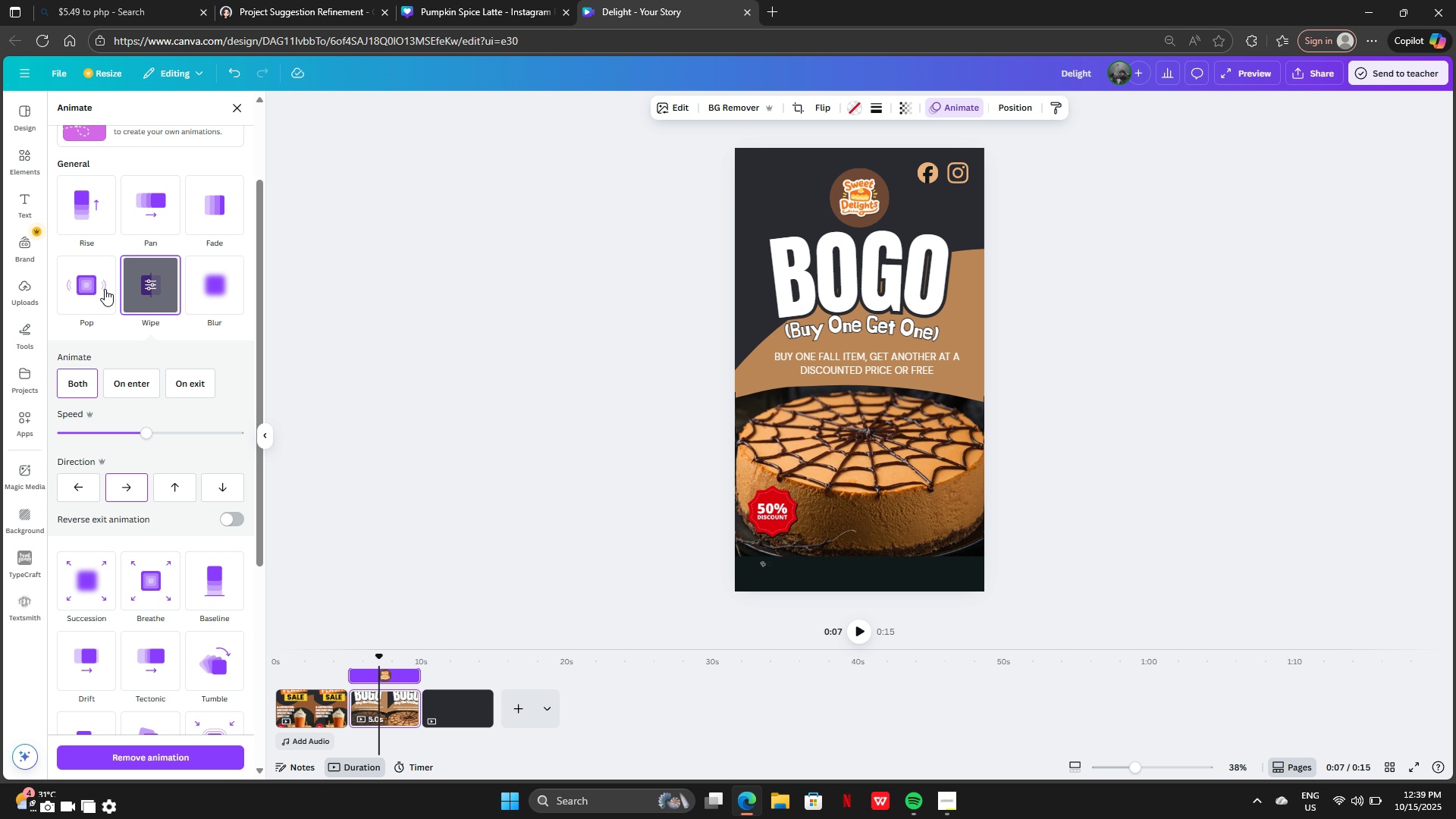 
left_click([96, 287])
 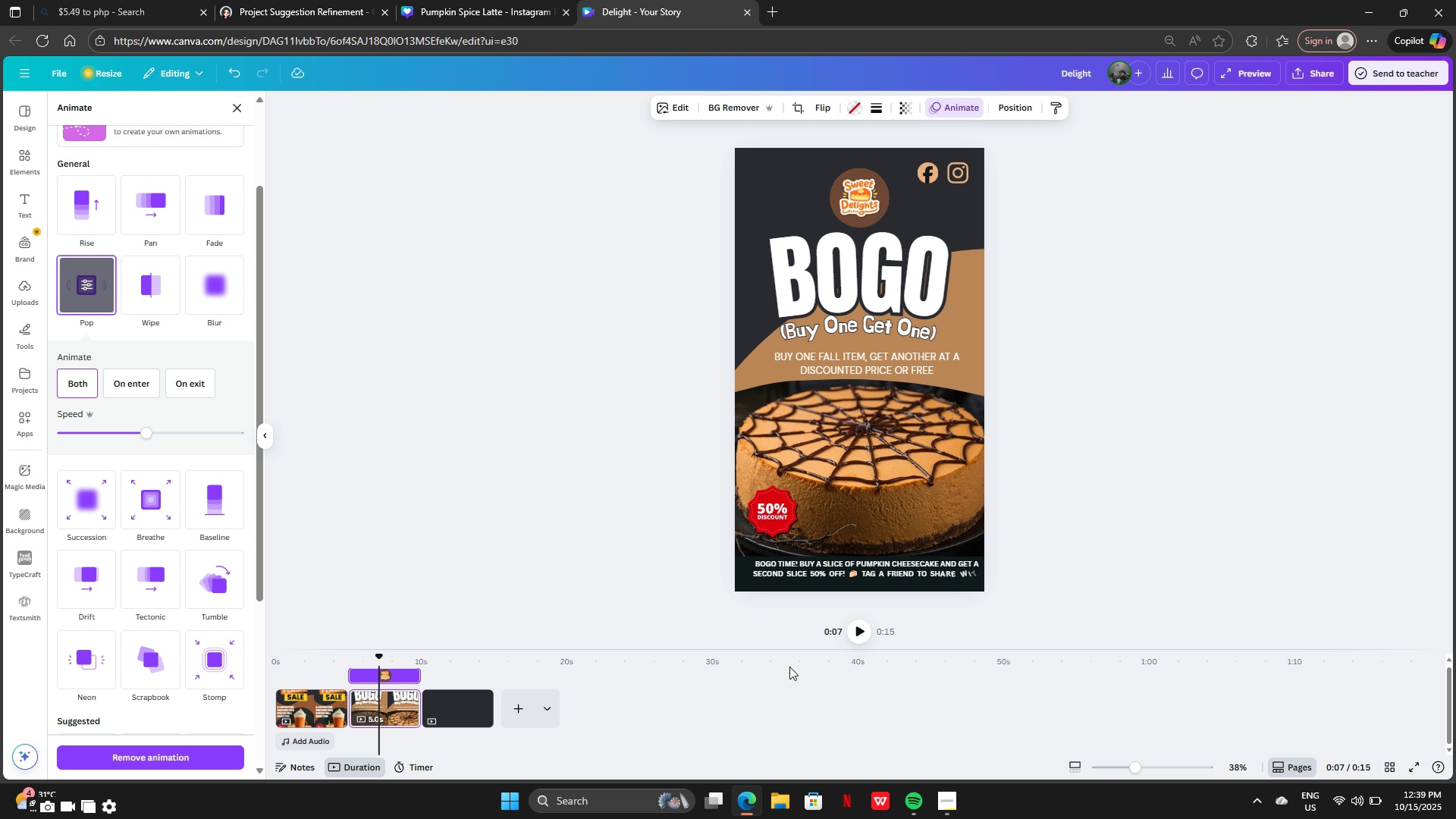 
left_click([477, 699])
 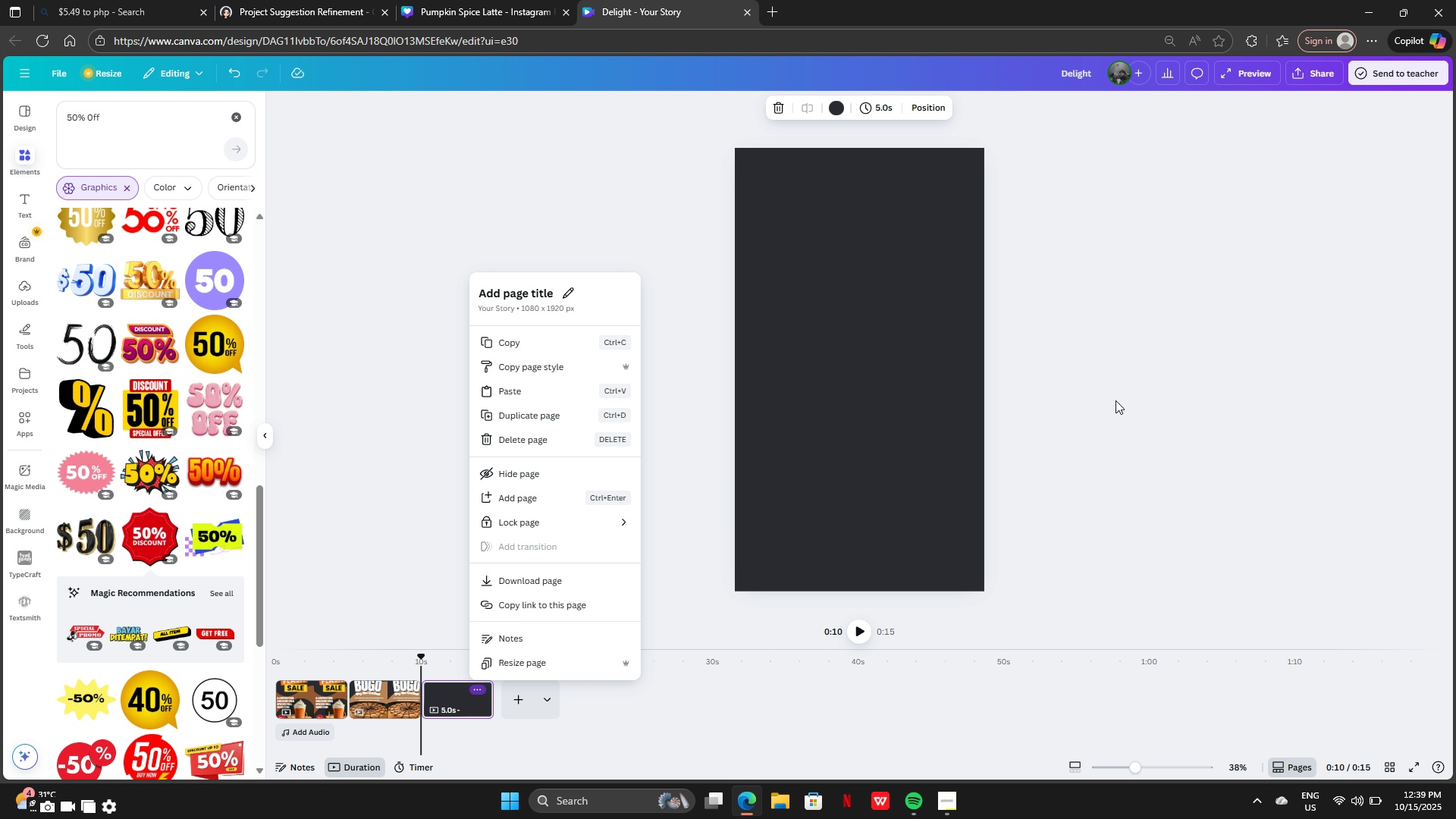 
left_click([1118, 400])
 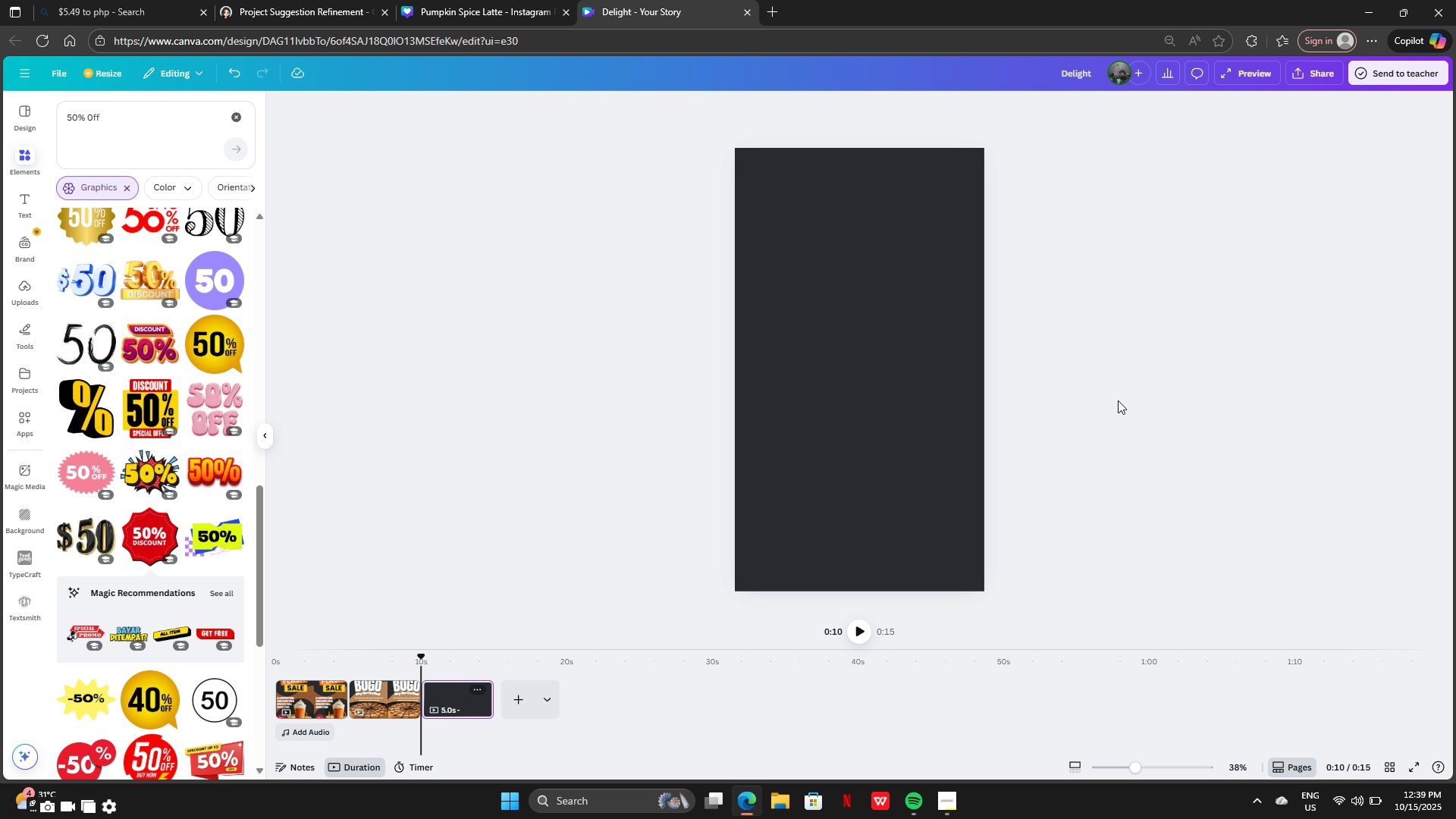 
wait(5.98)
 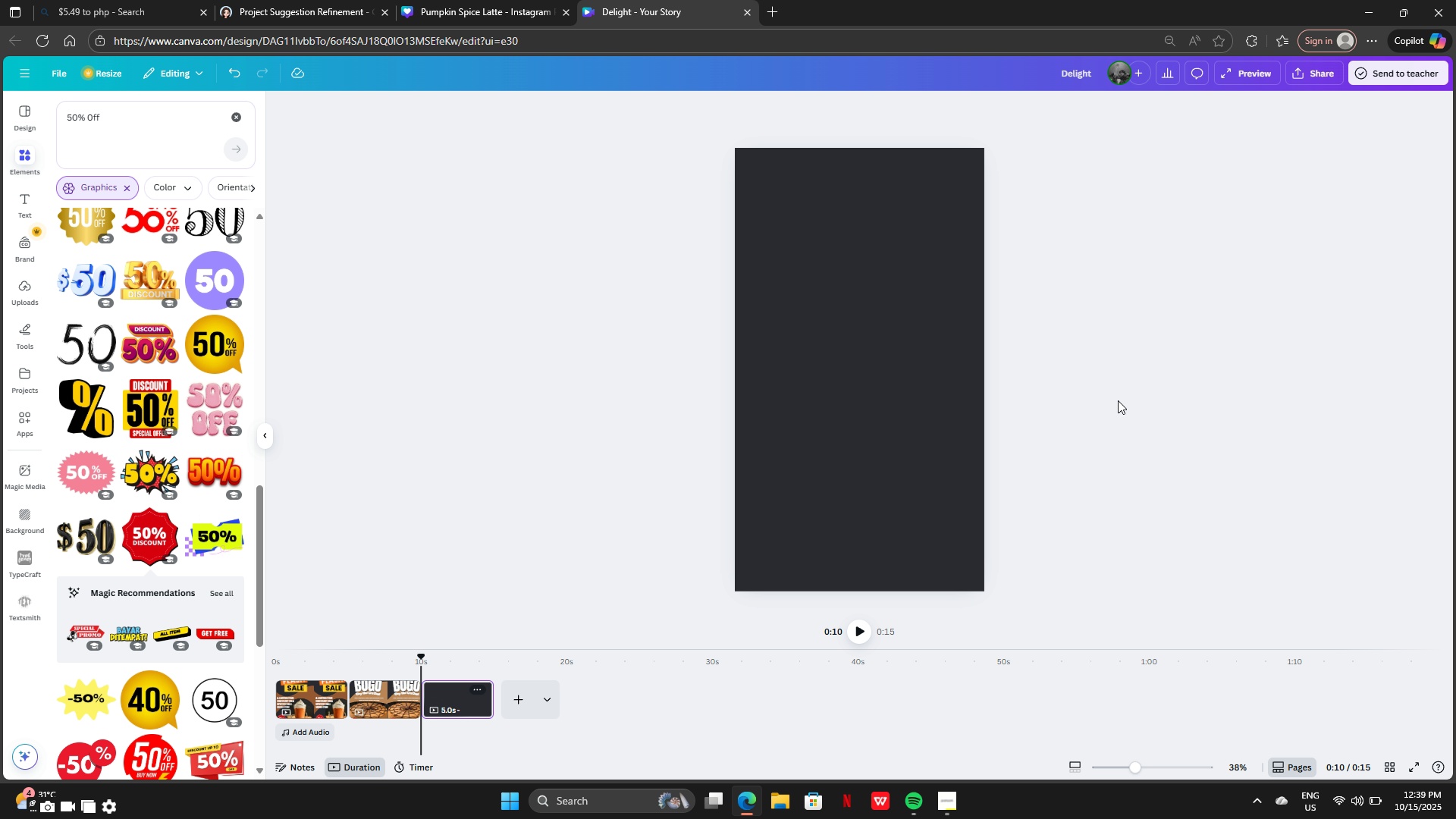 
left_click([247, 0])
 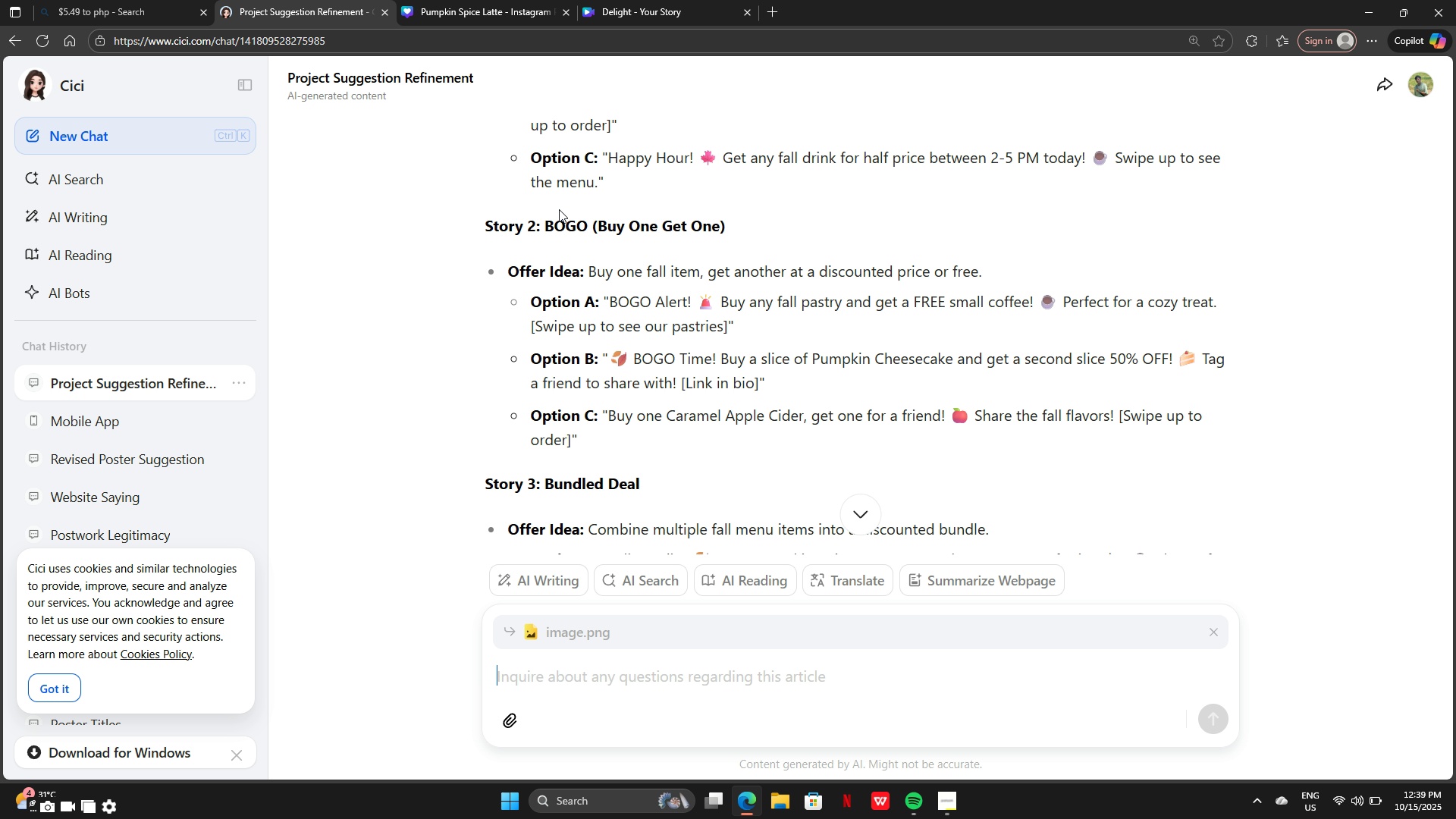 
scroll: coordinate [603, 394], scroll_direction: down, amount: 3.0
 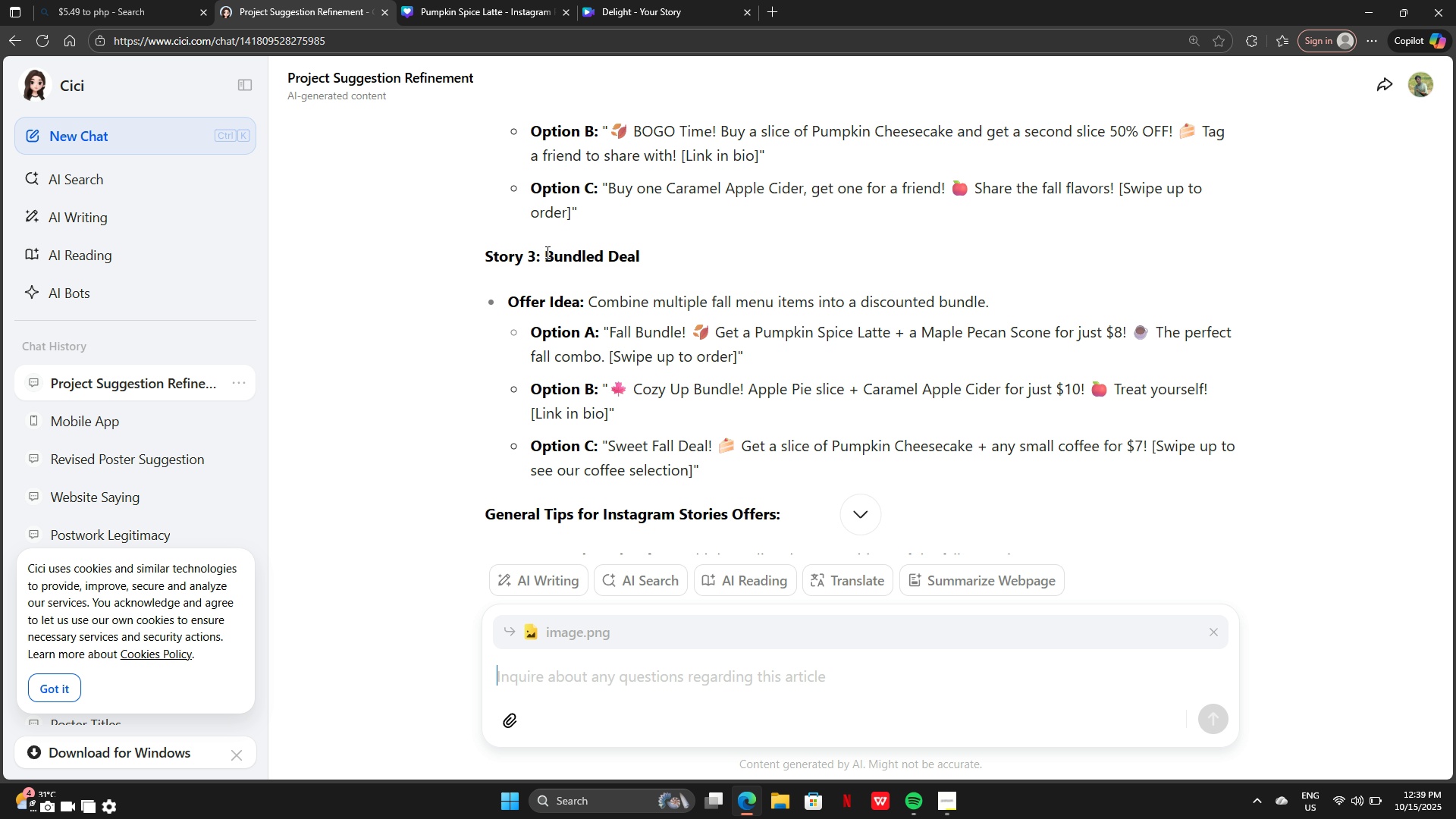 
left_click_drag(start_coordinate=[541, 259], to_coordinate=[676, 276])
 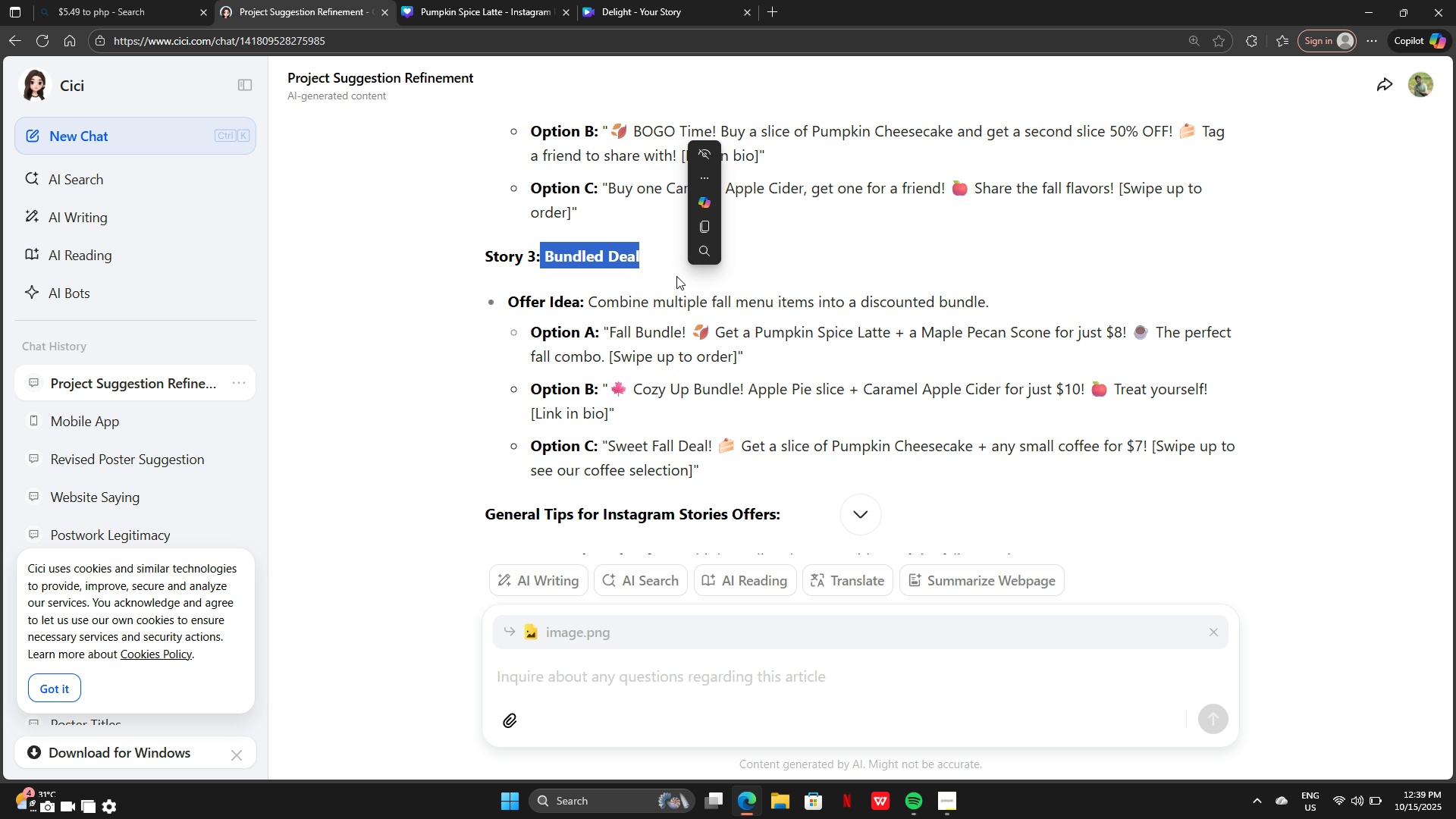 
key(Control+C)
 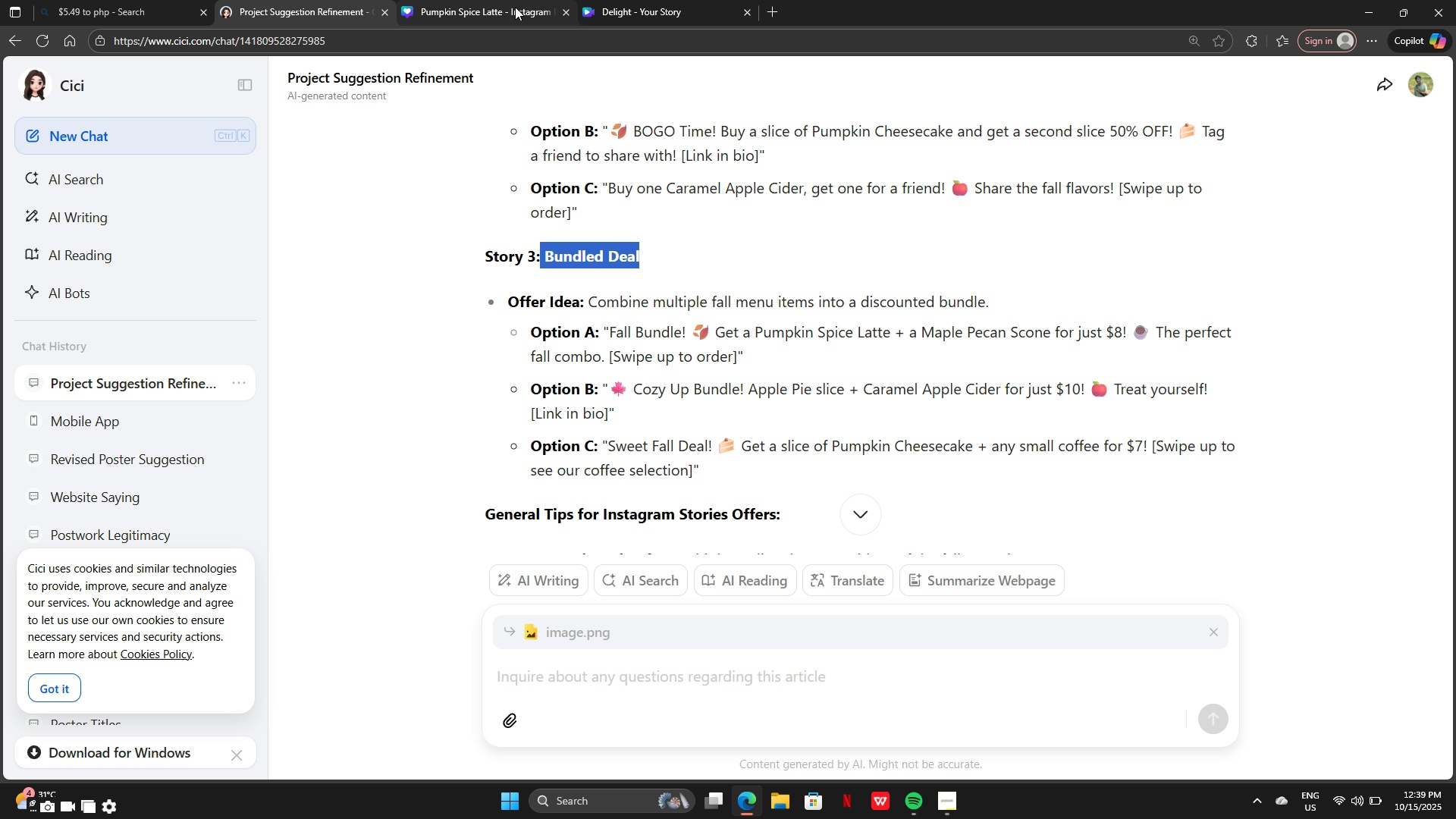 
left_click([515, 7])
 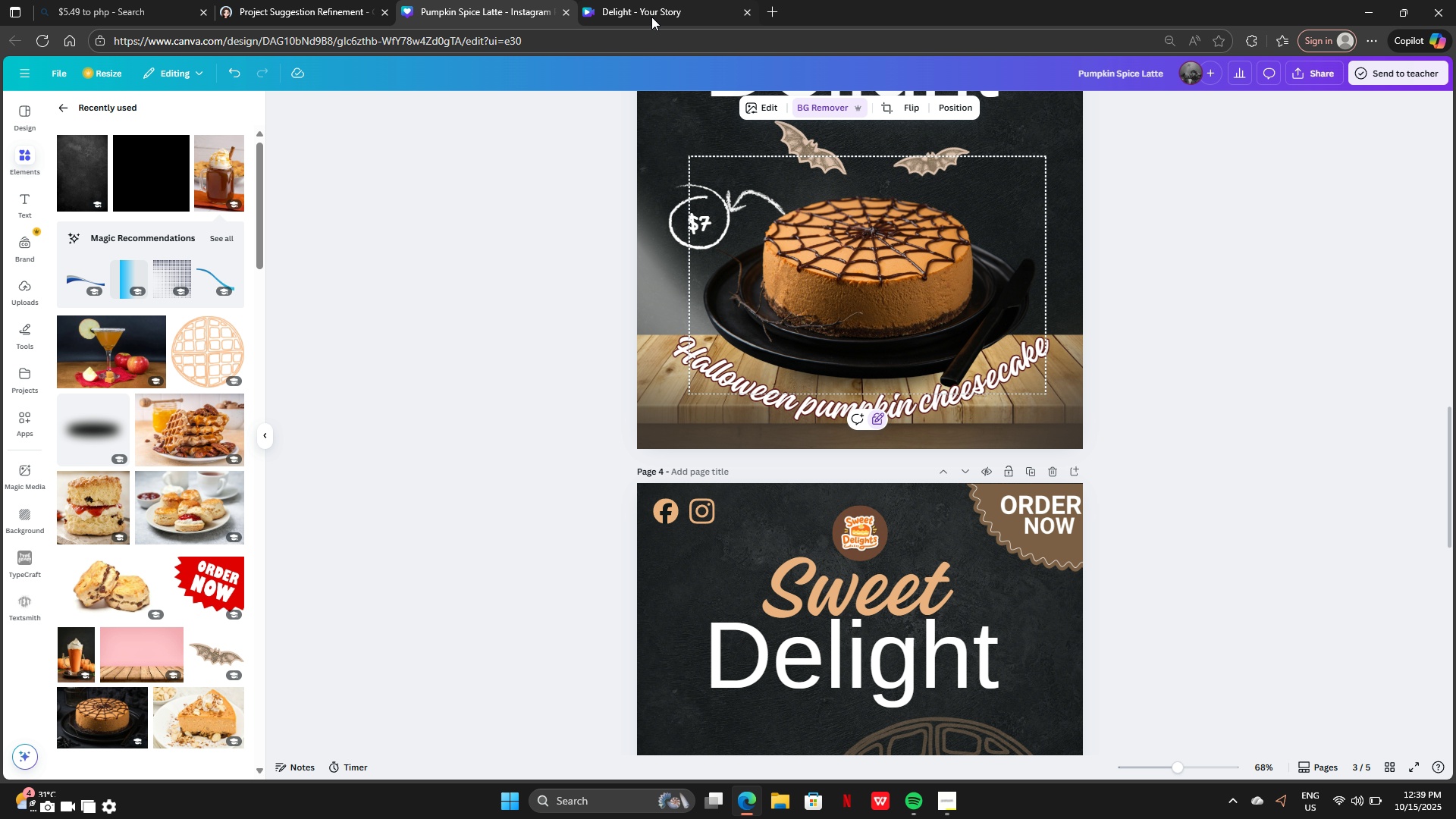 
double_click([651, 12])
 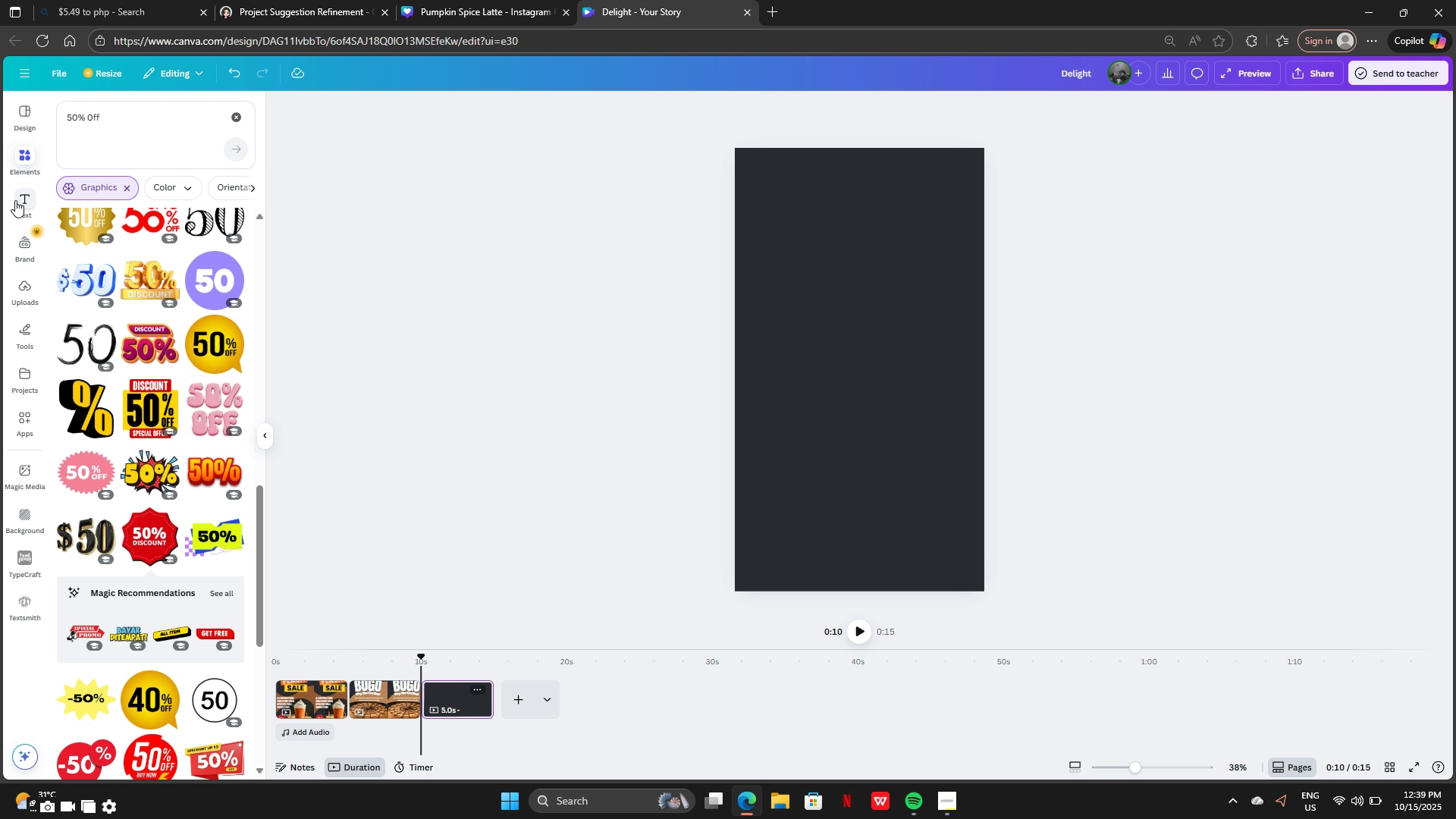 
left_click([16, 200])
 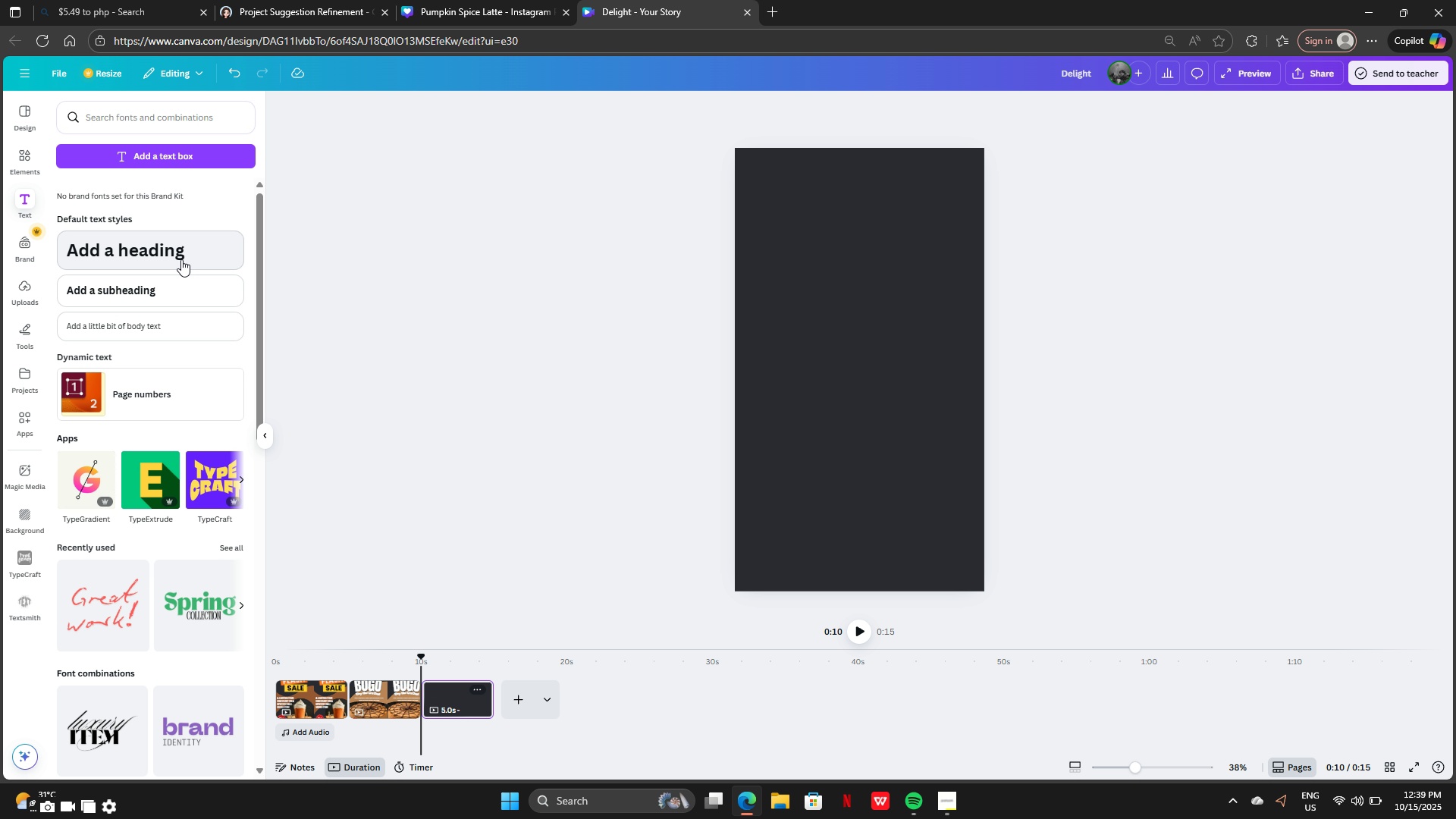 
left_click([181, 259])
 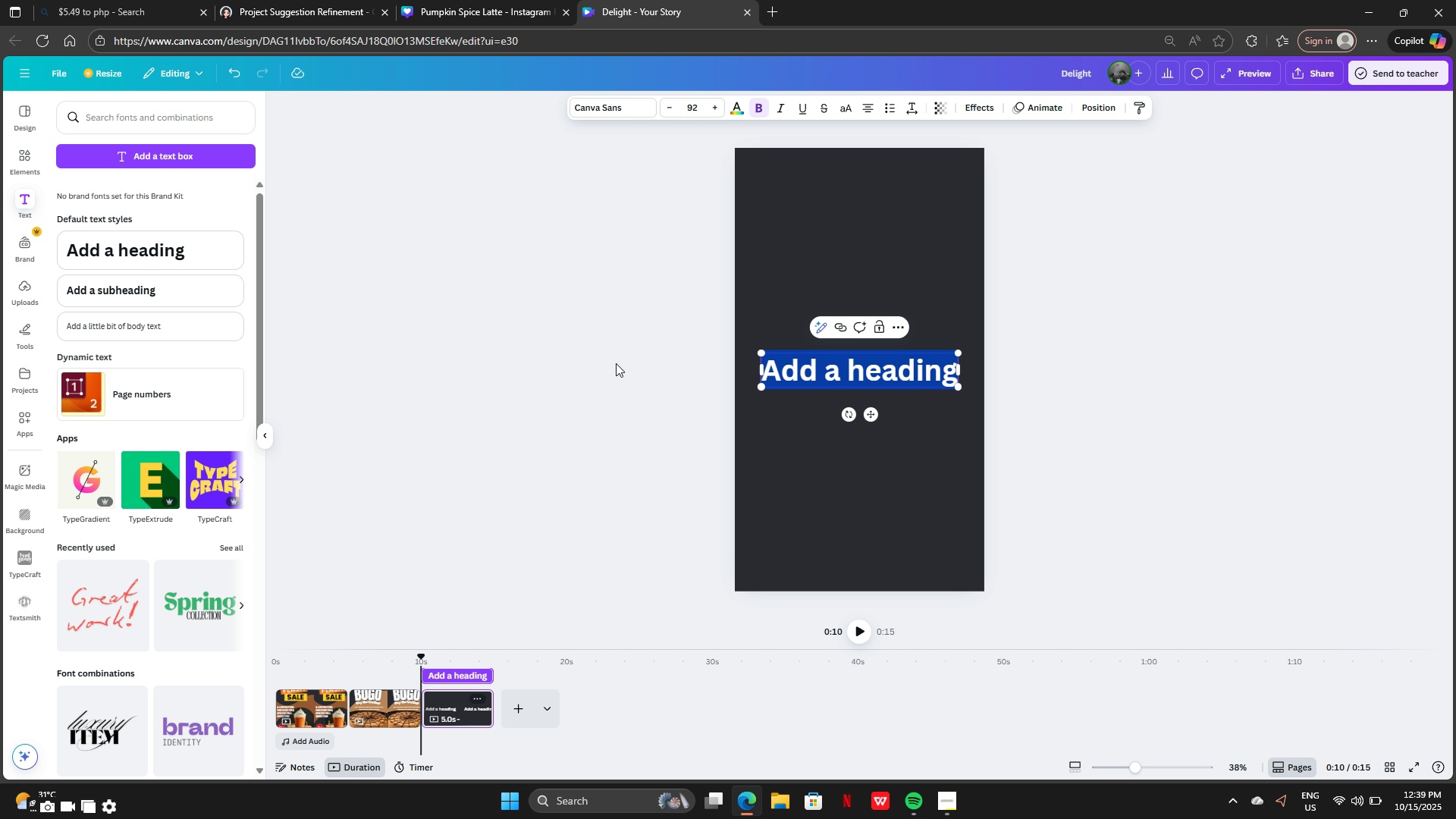 
key(Control+V)
 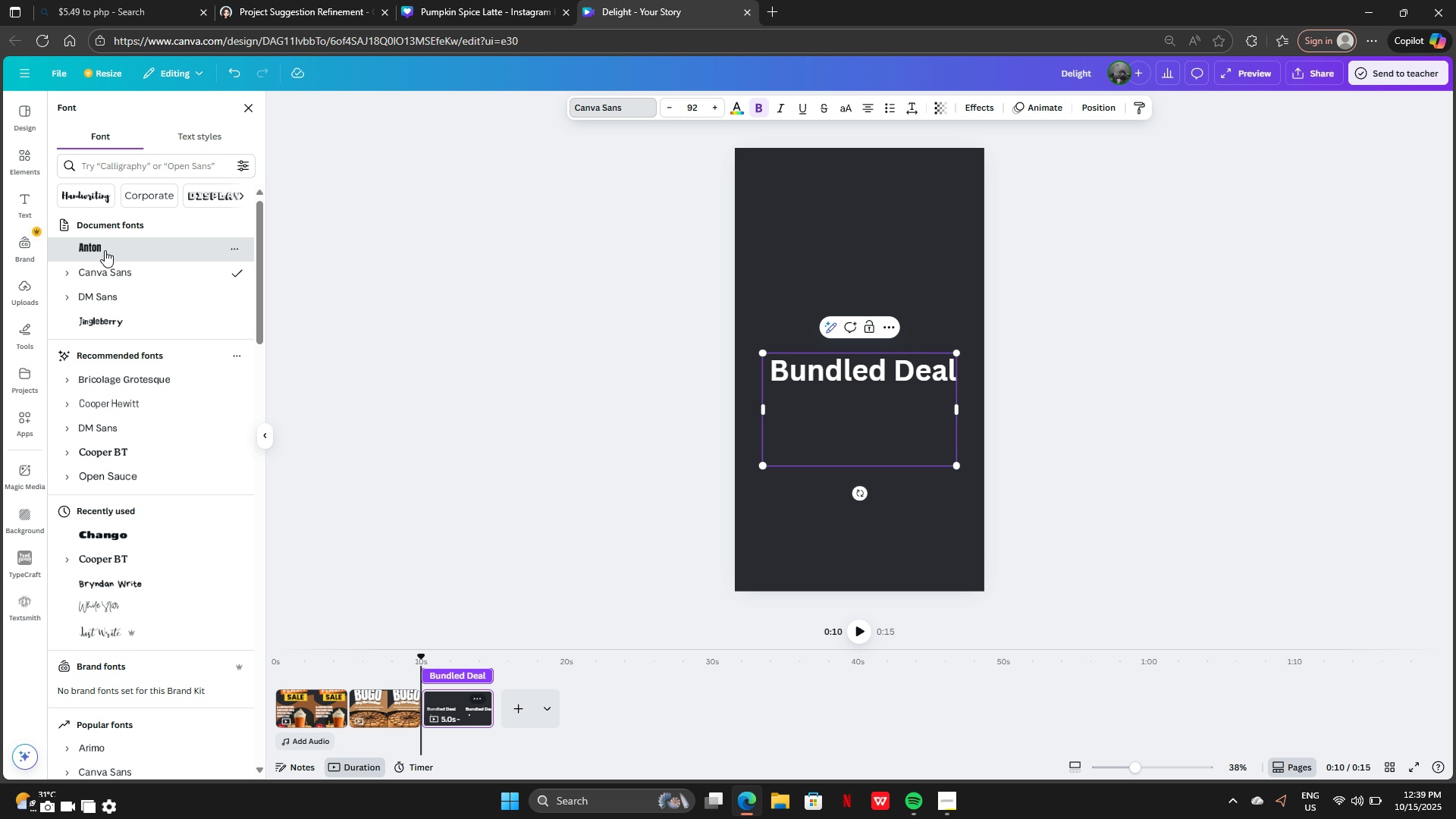 
key(Control+Z)
 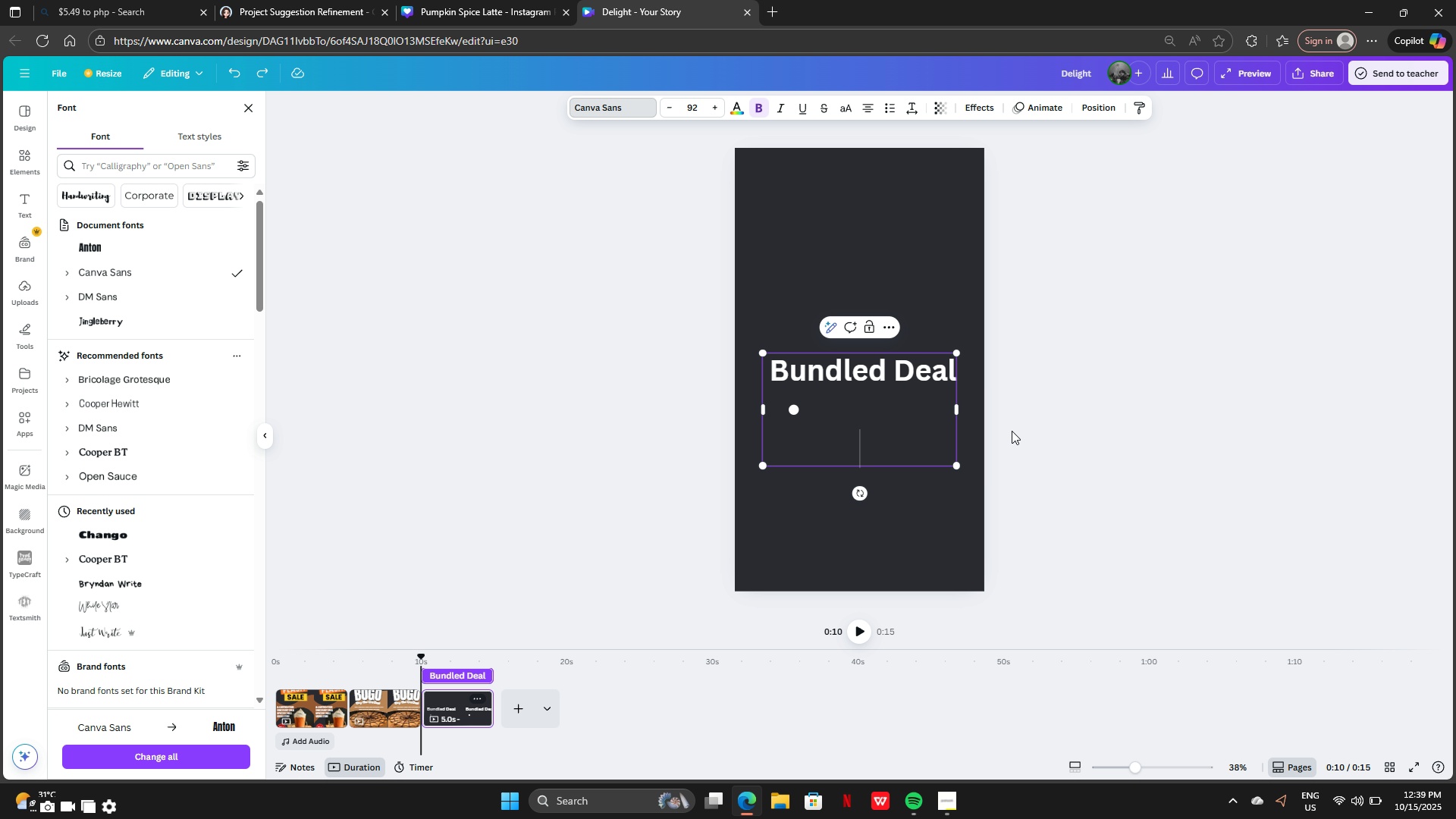 
key(Delete)
 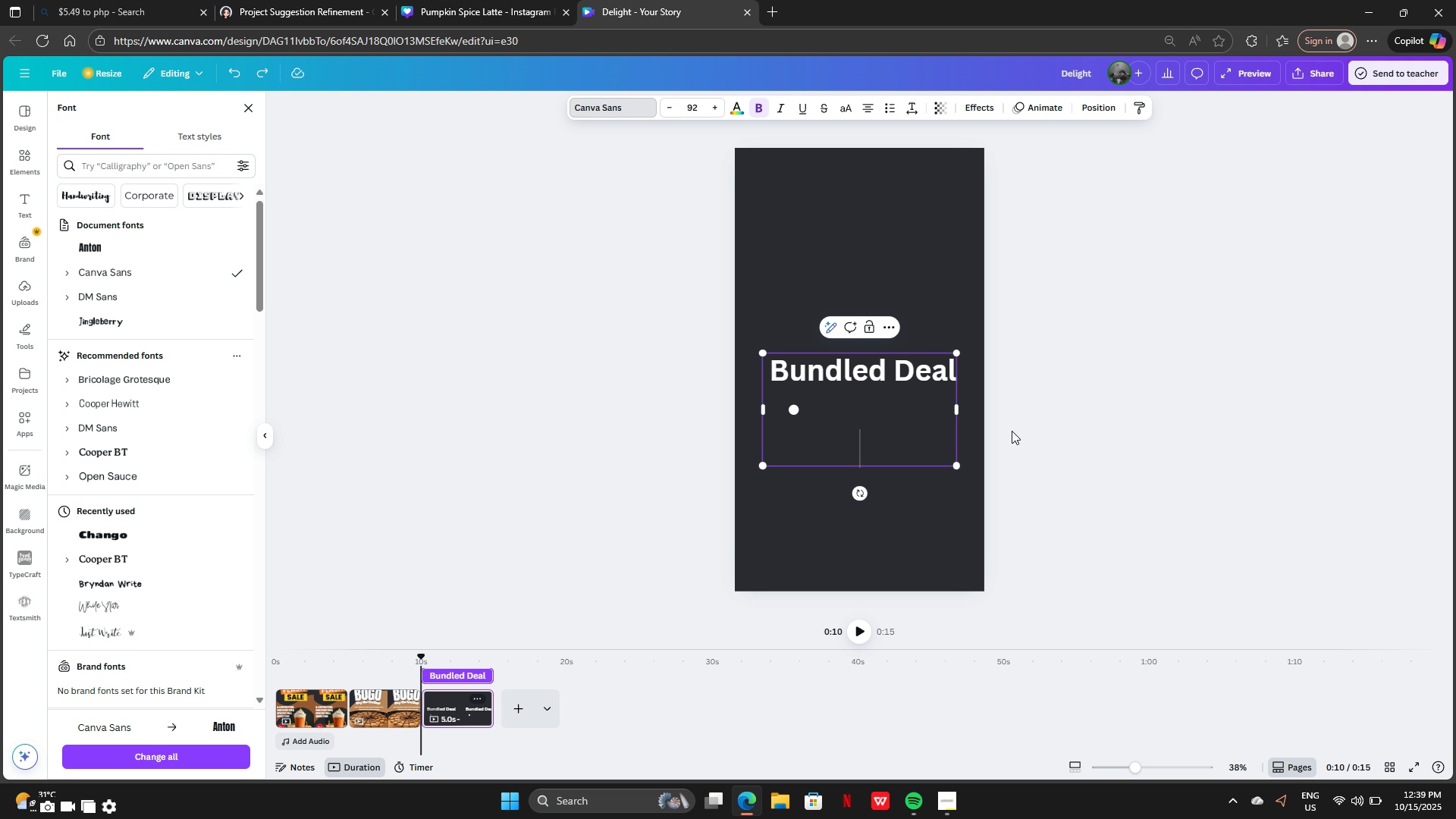 
key(Backspace)
 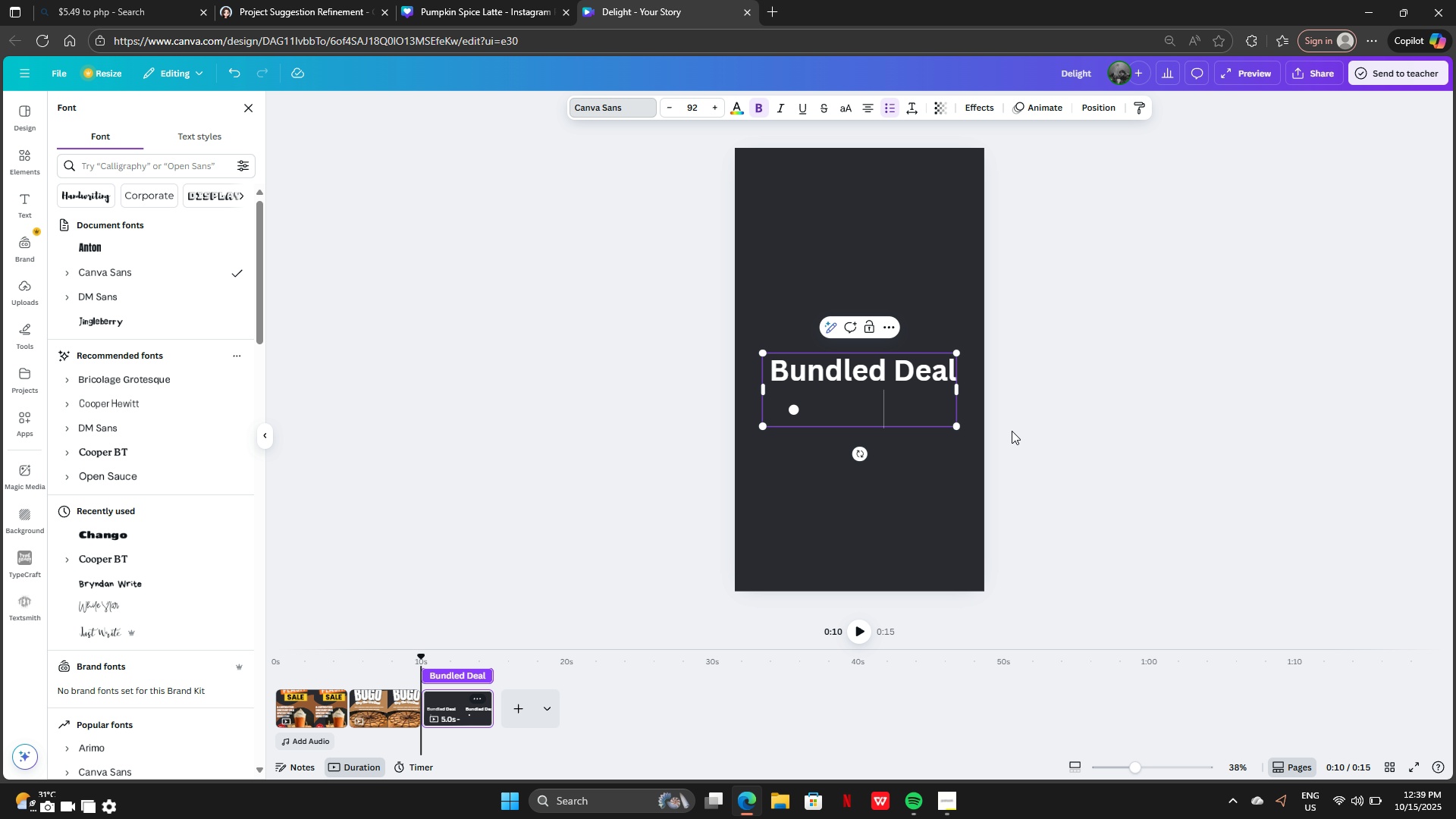 
key(Backspace)
 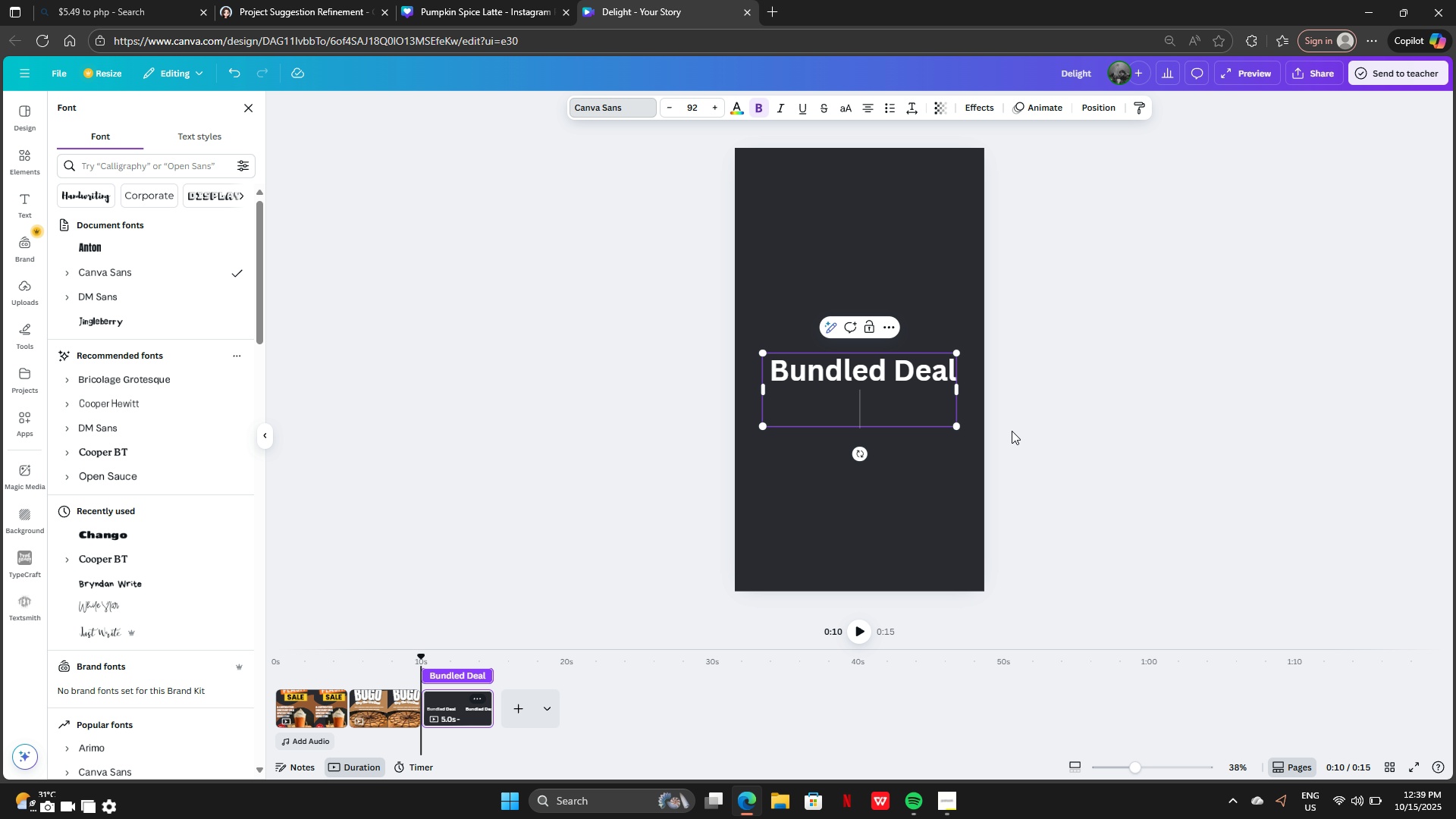 
key(Backspace)
 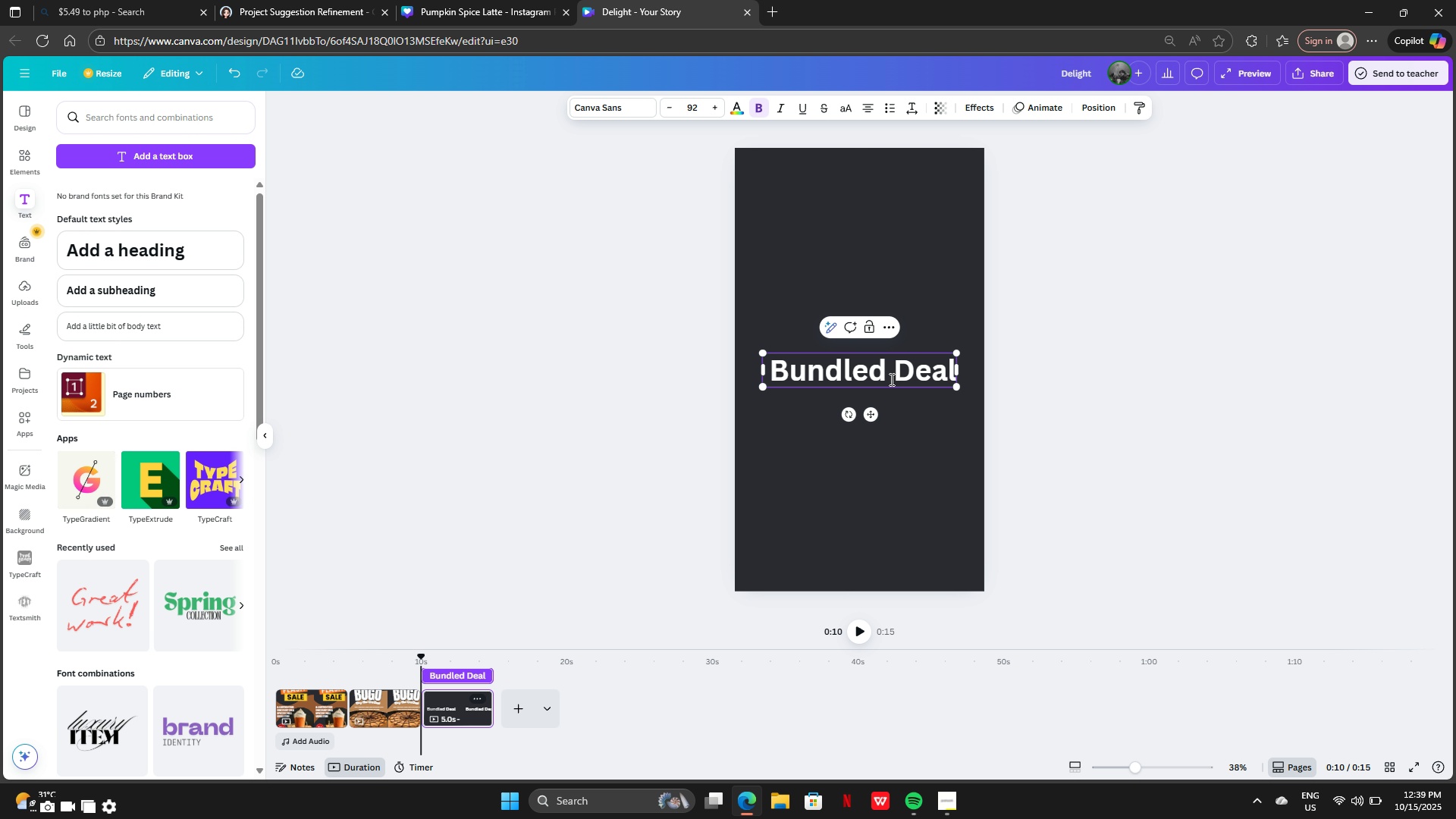 
left_click_drag(start_coordinate=[864, 424], to_coordinate=[866, 417])
 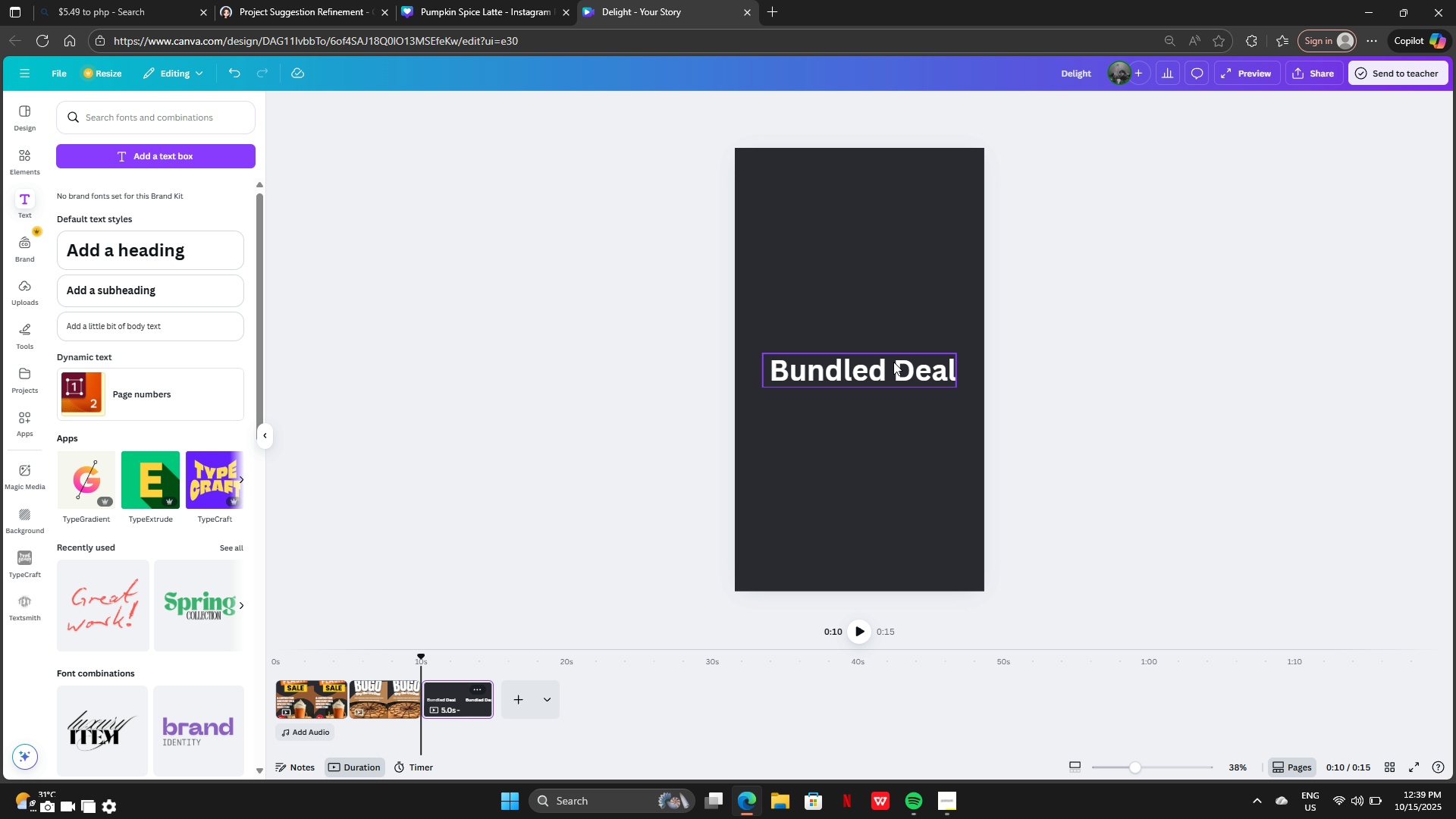 
left_click([893, 362])
 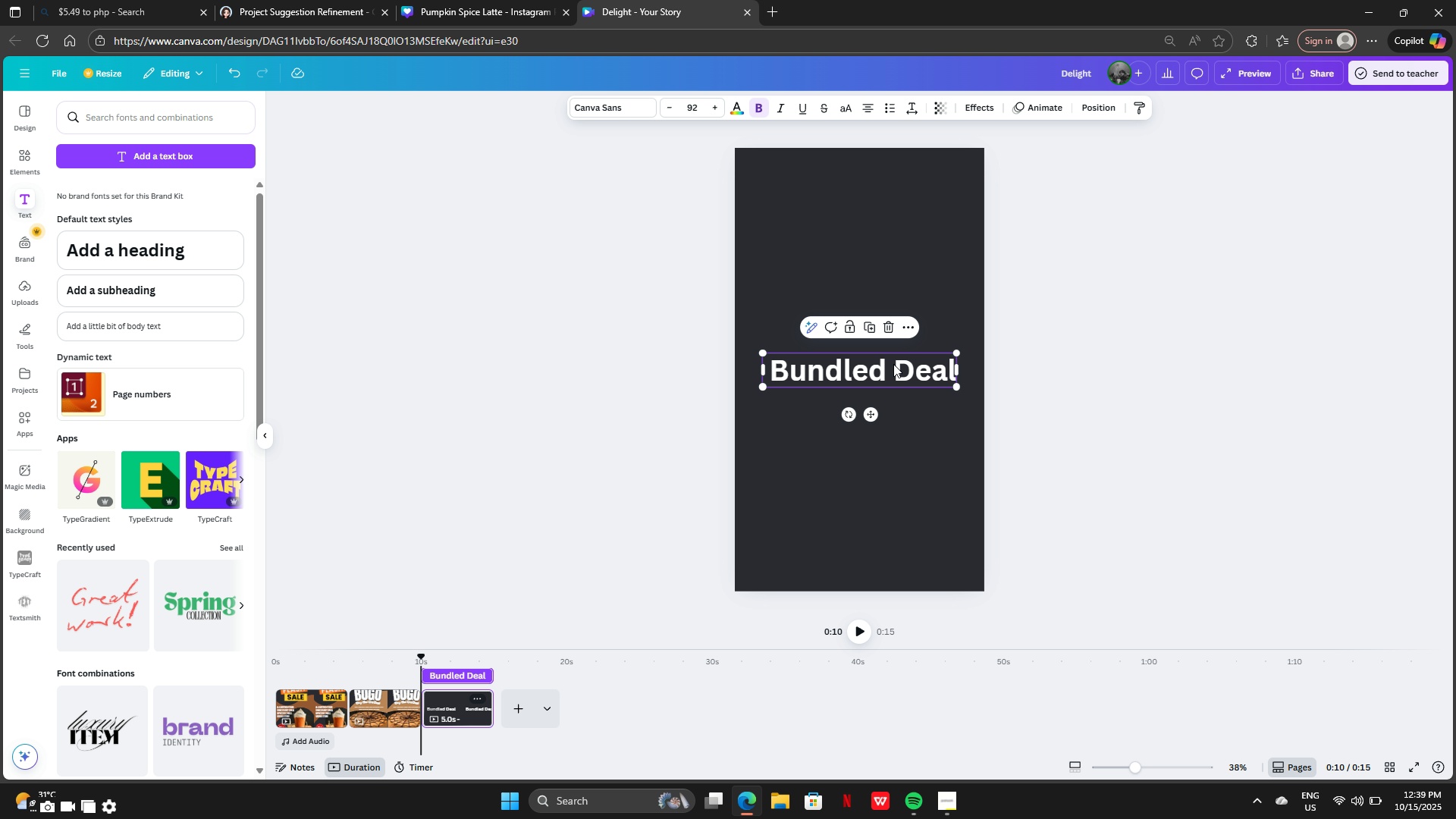 
left_click_drag(start_coordinate=[893, 364], to_coordinate=[886, 231])
 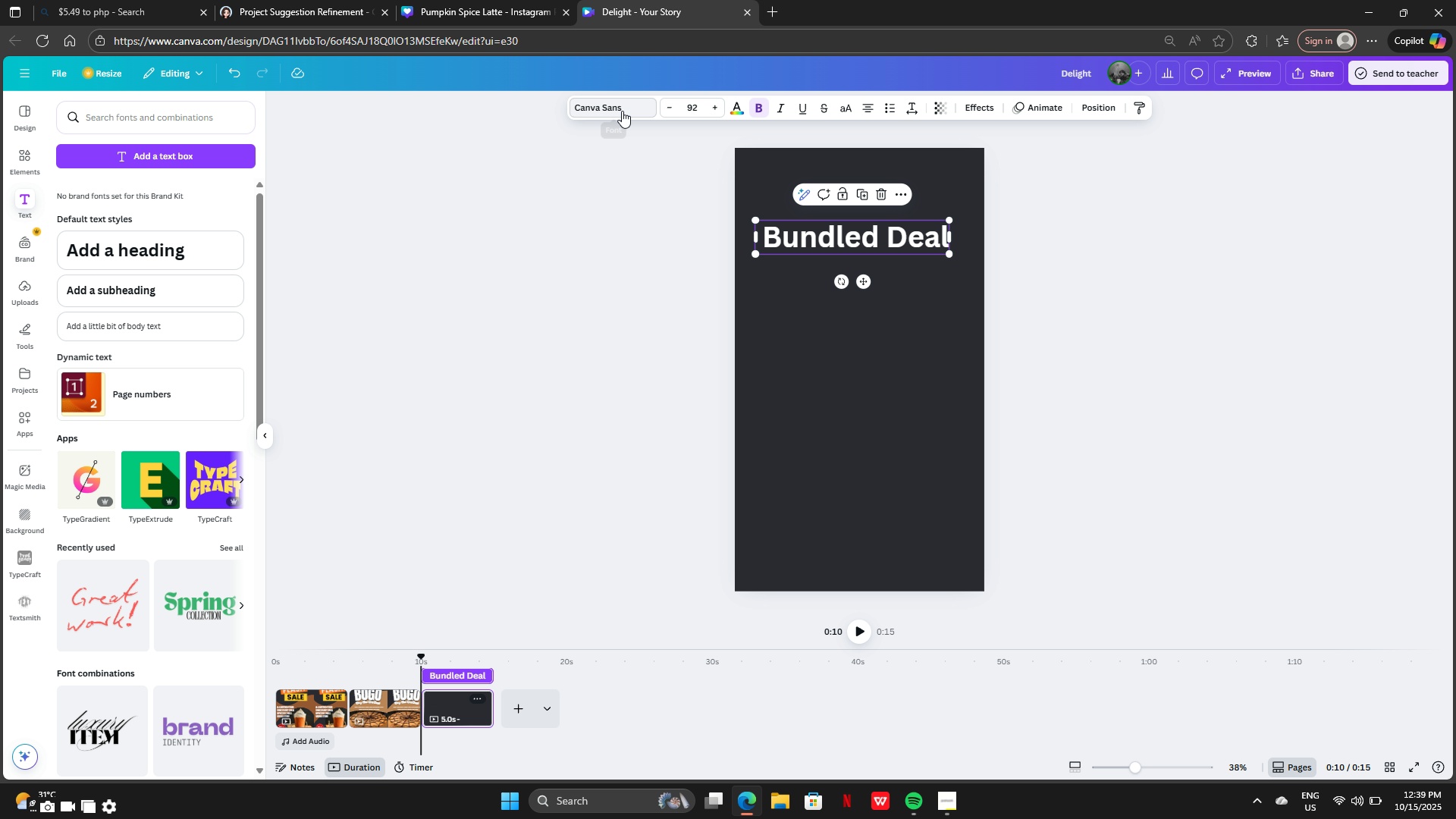 
left_click([622, 111])
 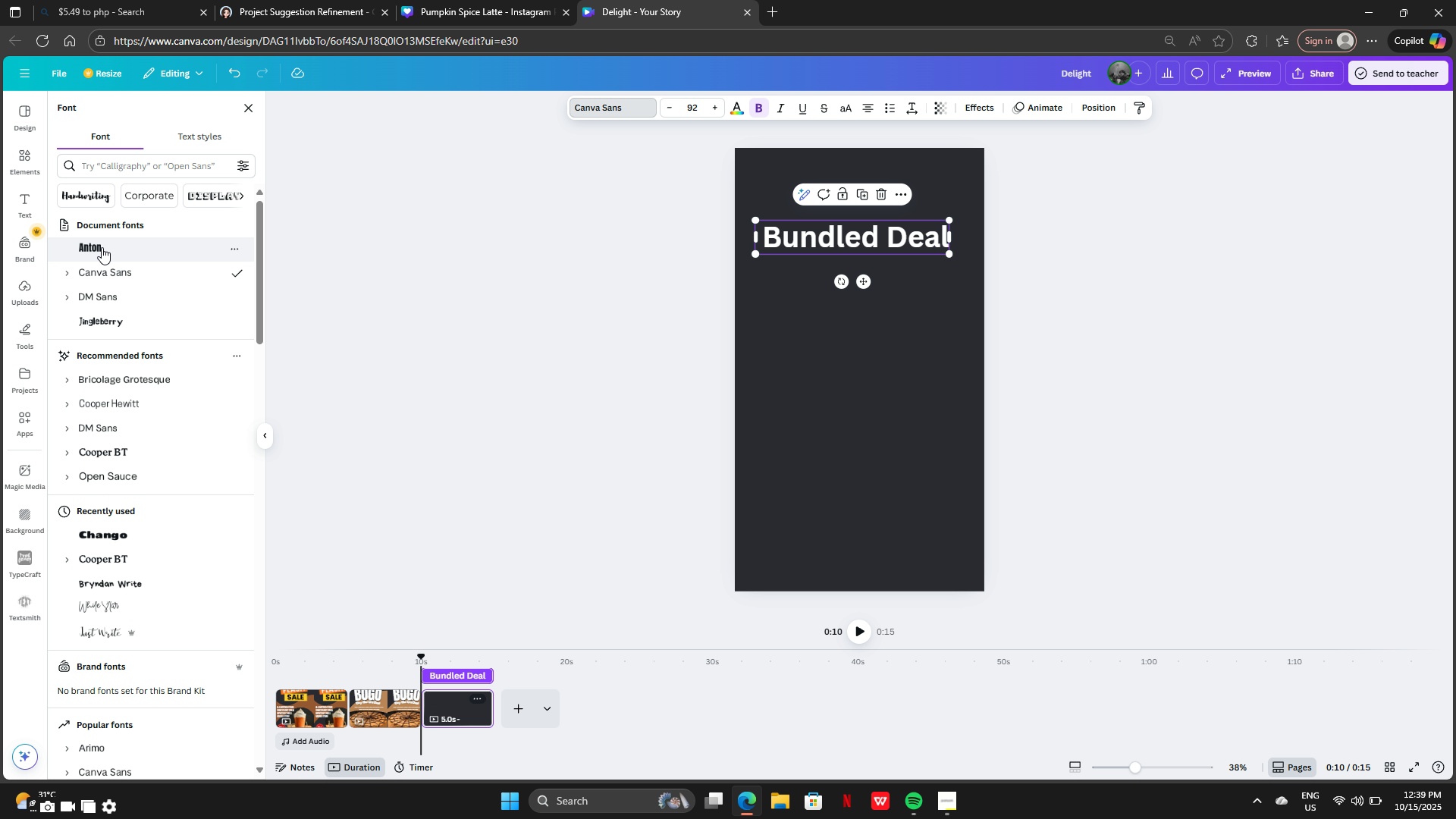 
left_click([102, 247])
 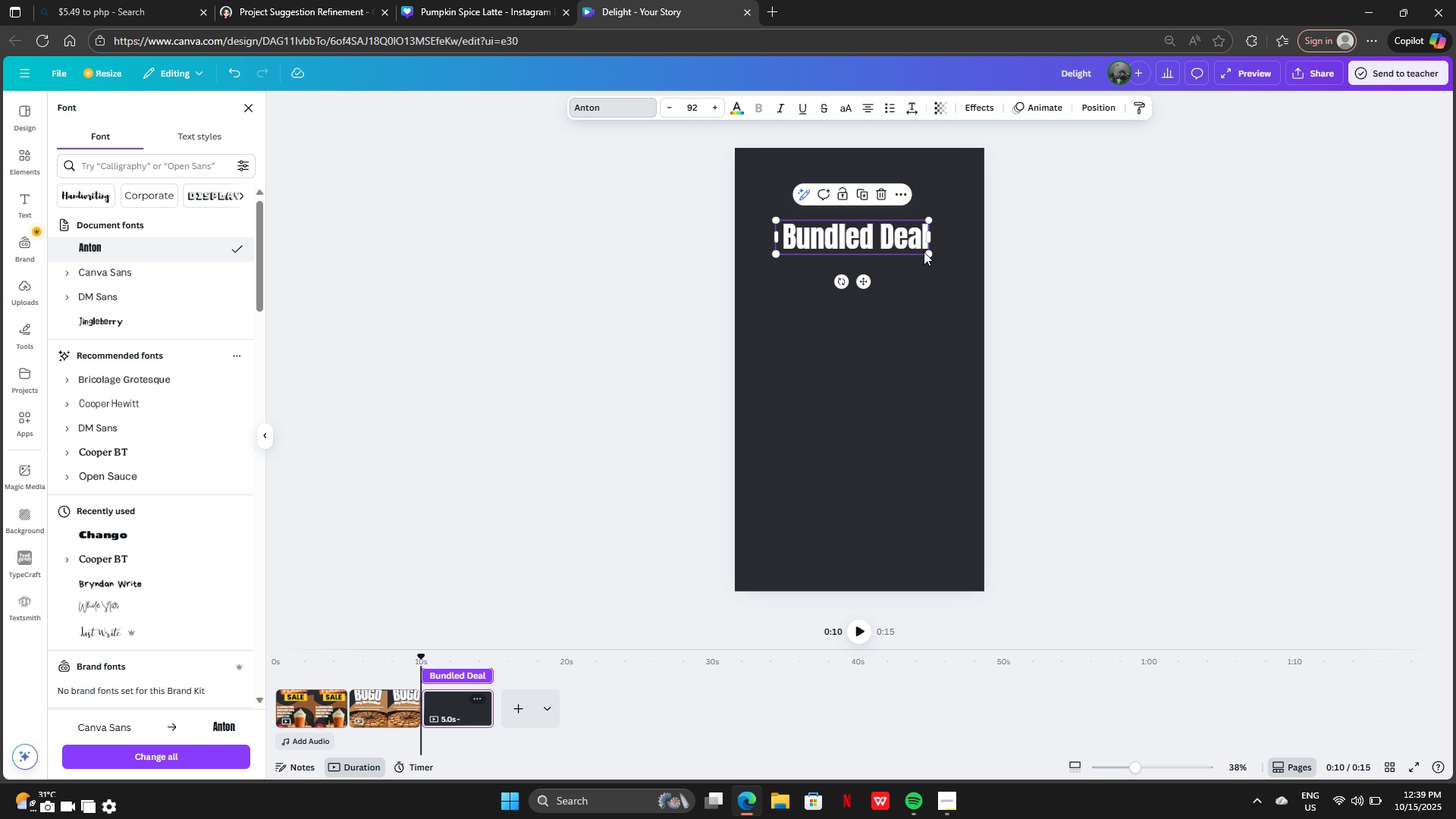 
left_click_drag(start_coordinate=[928, 252], to_coordinate=[975, 287])
 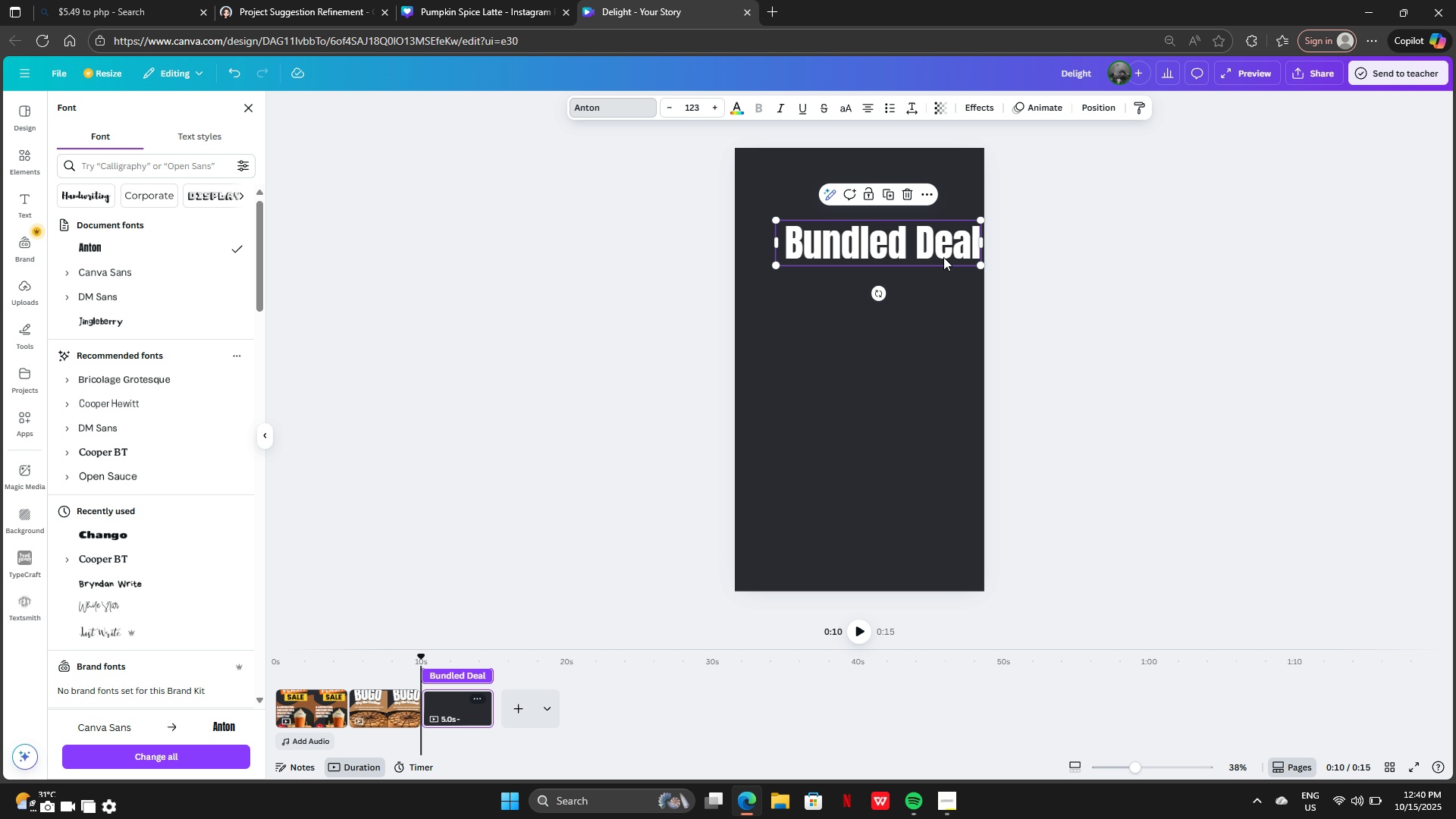 
left_click_drag(start_coordinate=[943, 257], to_coordinate=[918, 256])
 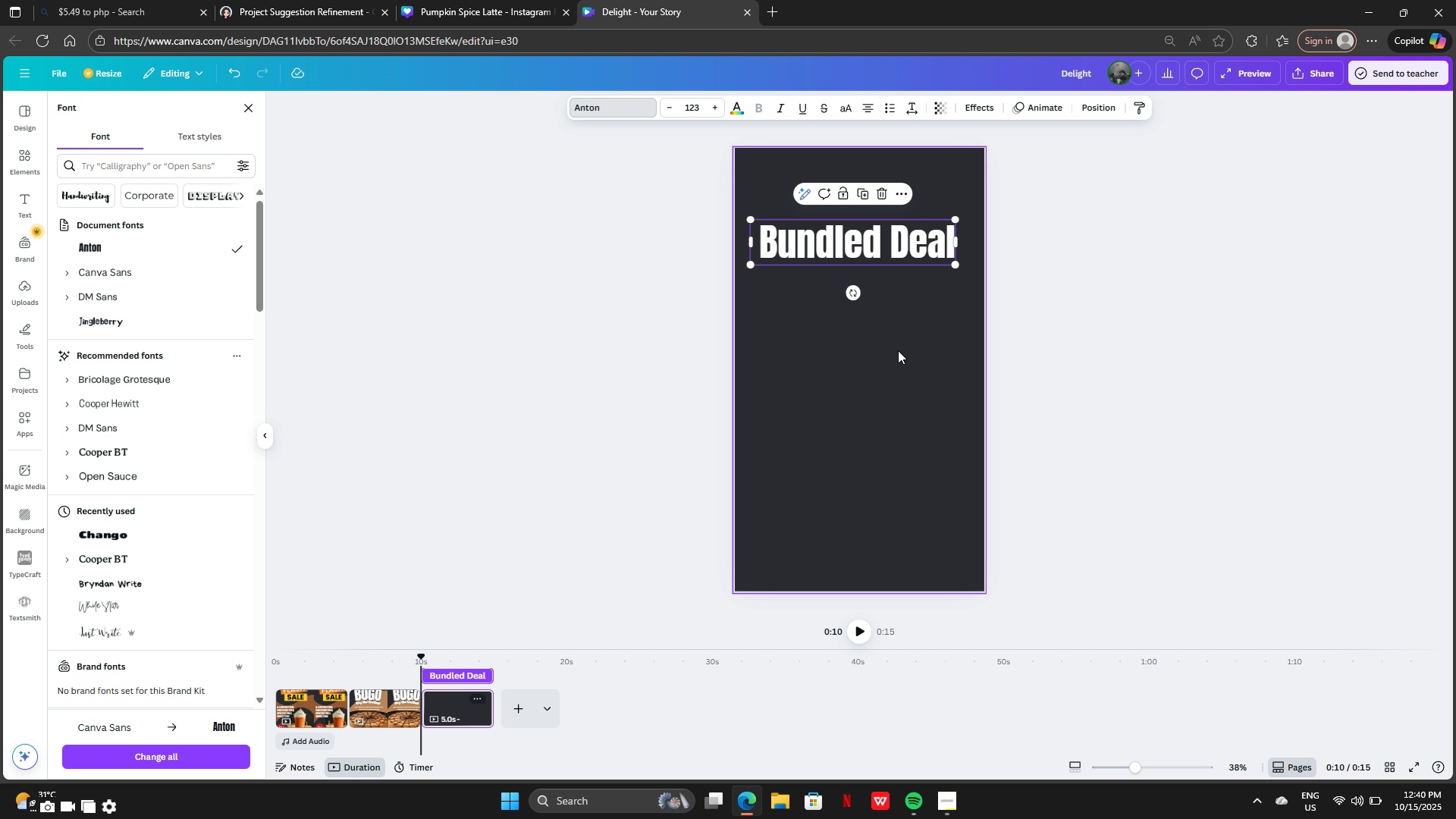 
left_click([900, 353])
 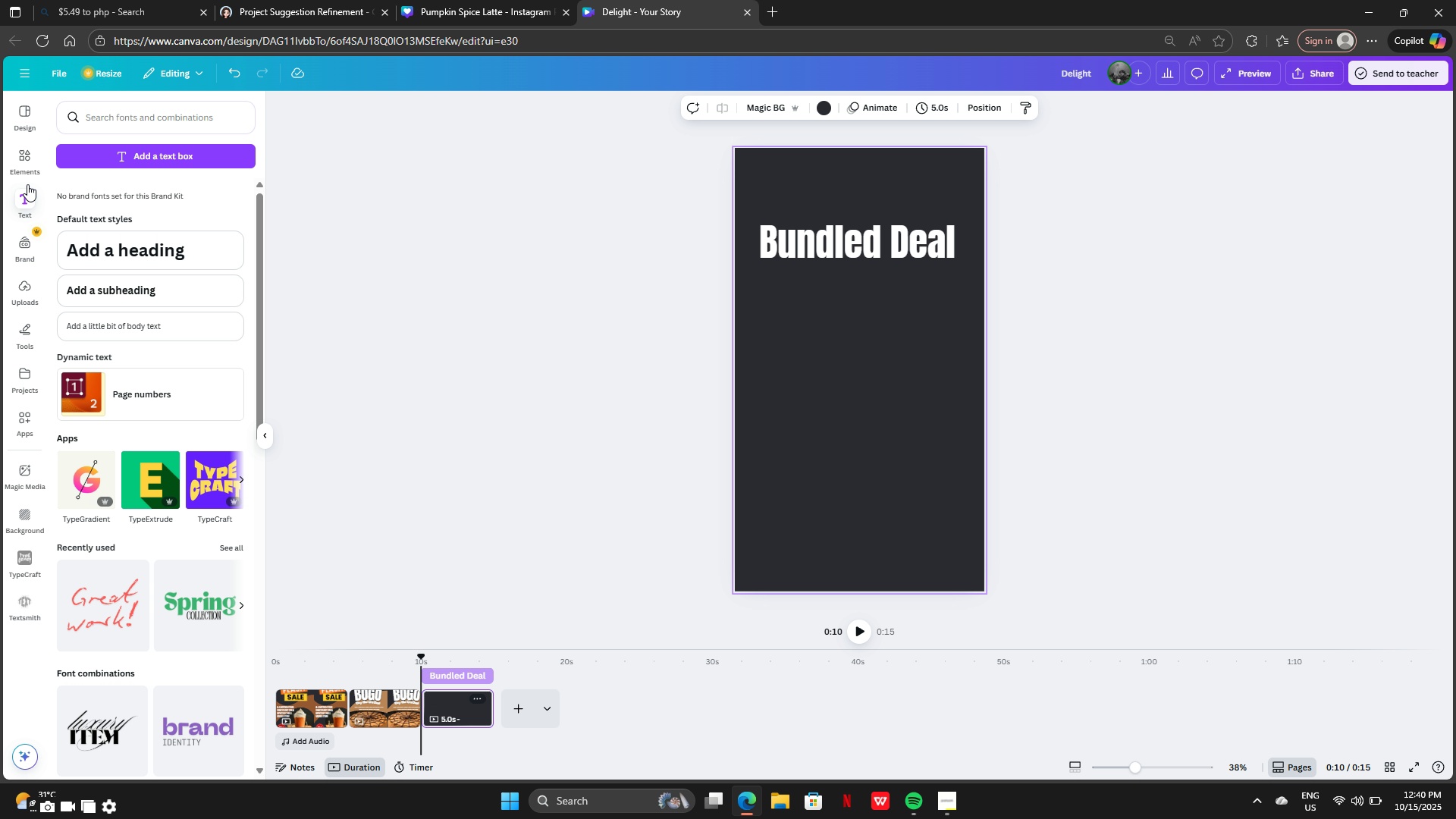 
left_click([23, 167])
 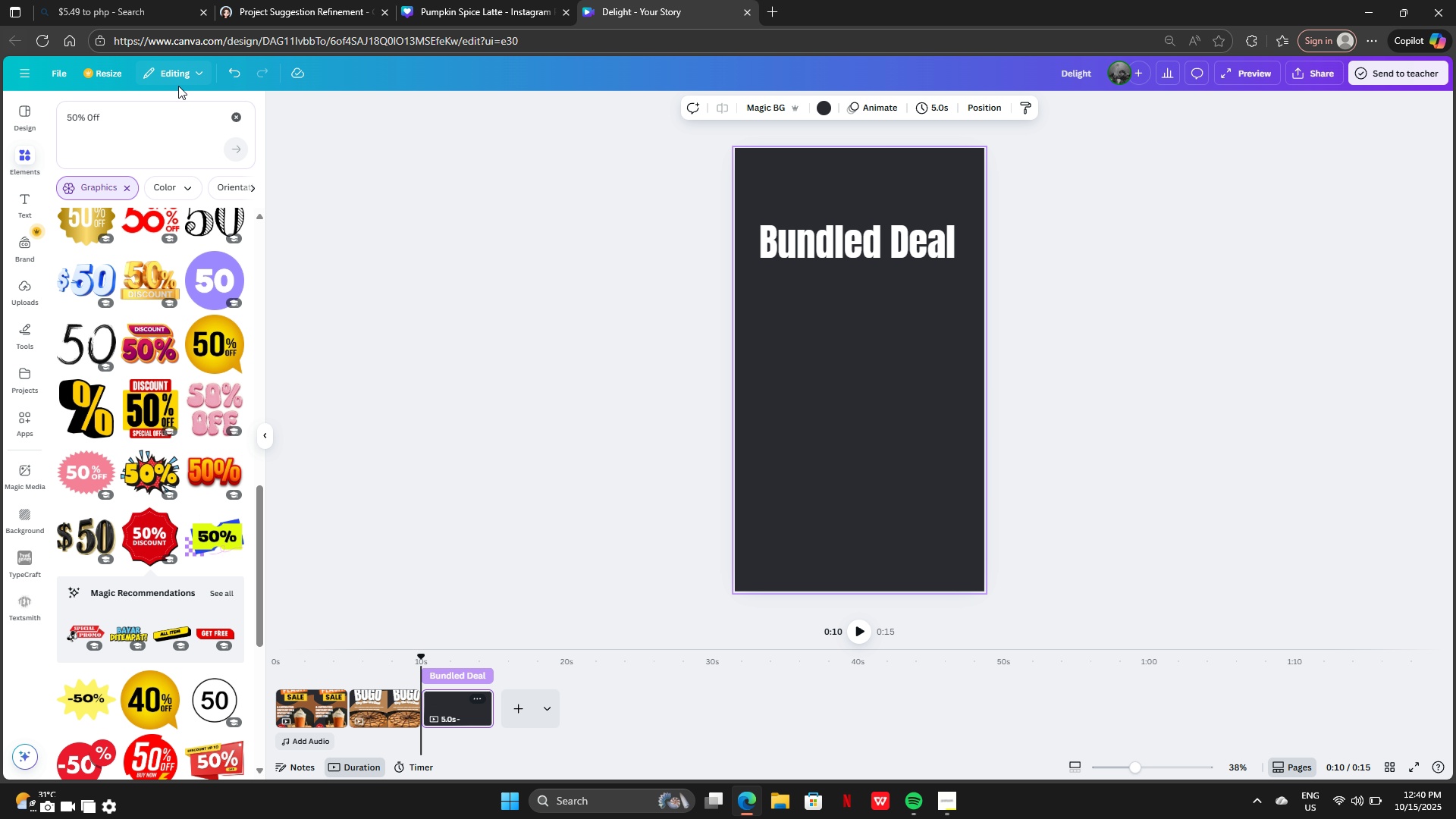 
left_click([240, 118])
 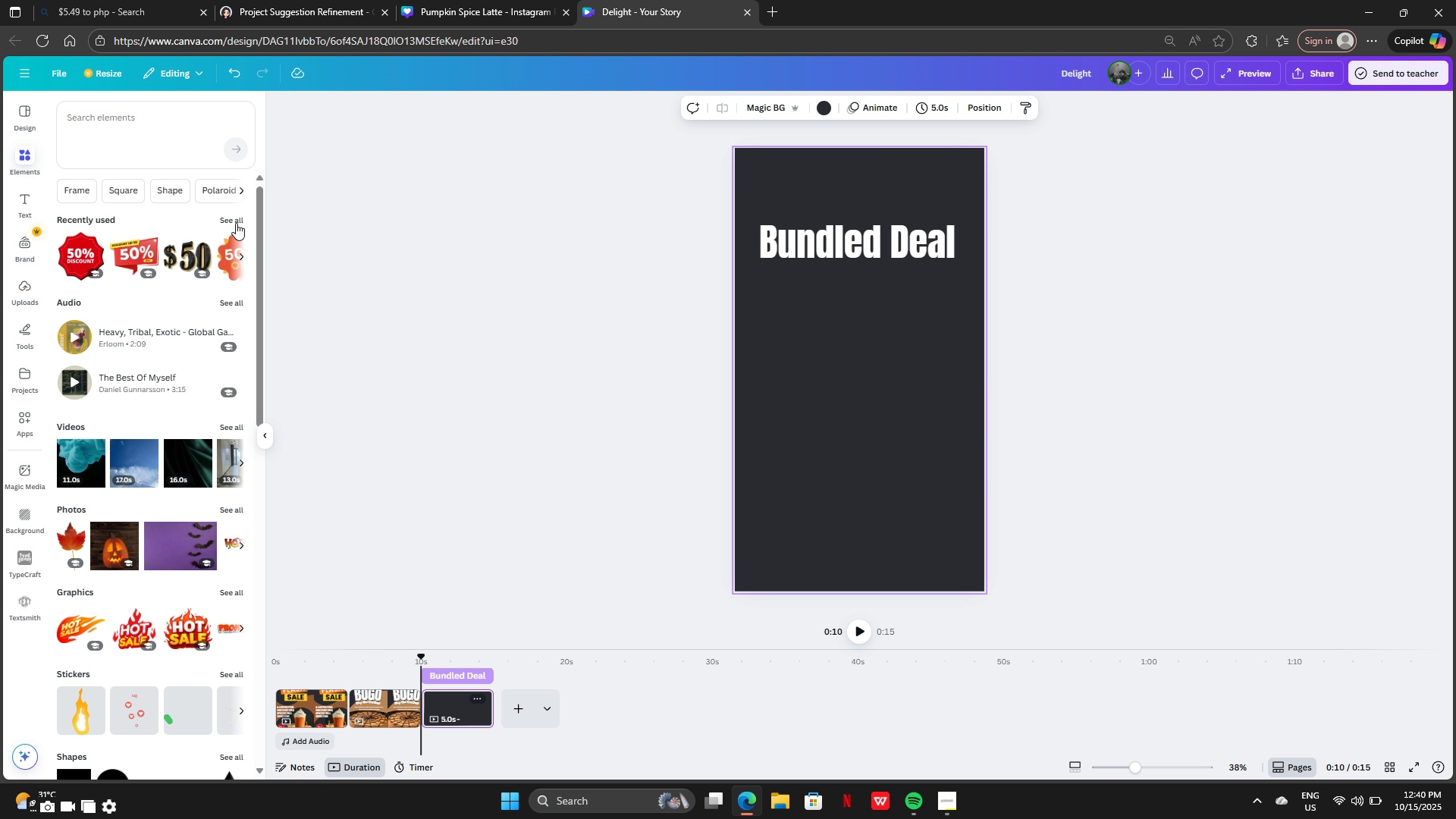 
left_click([236, 212])
 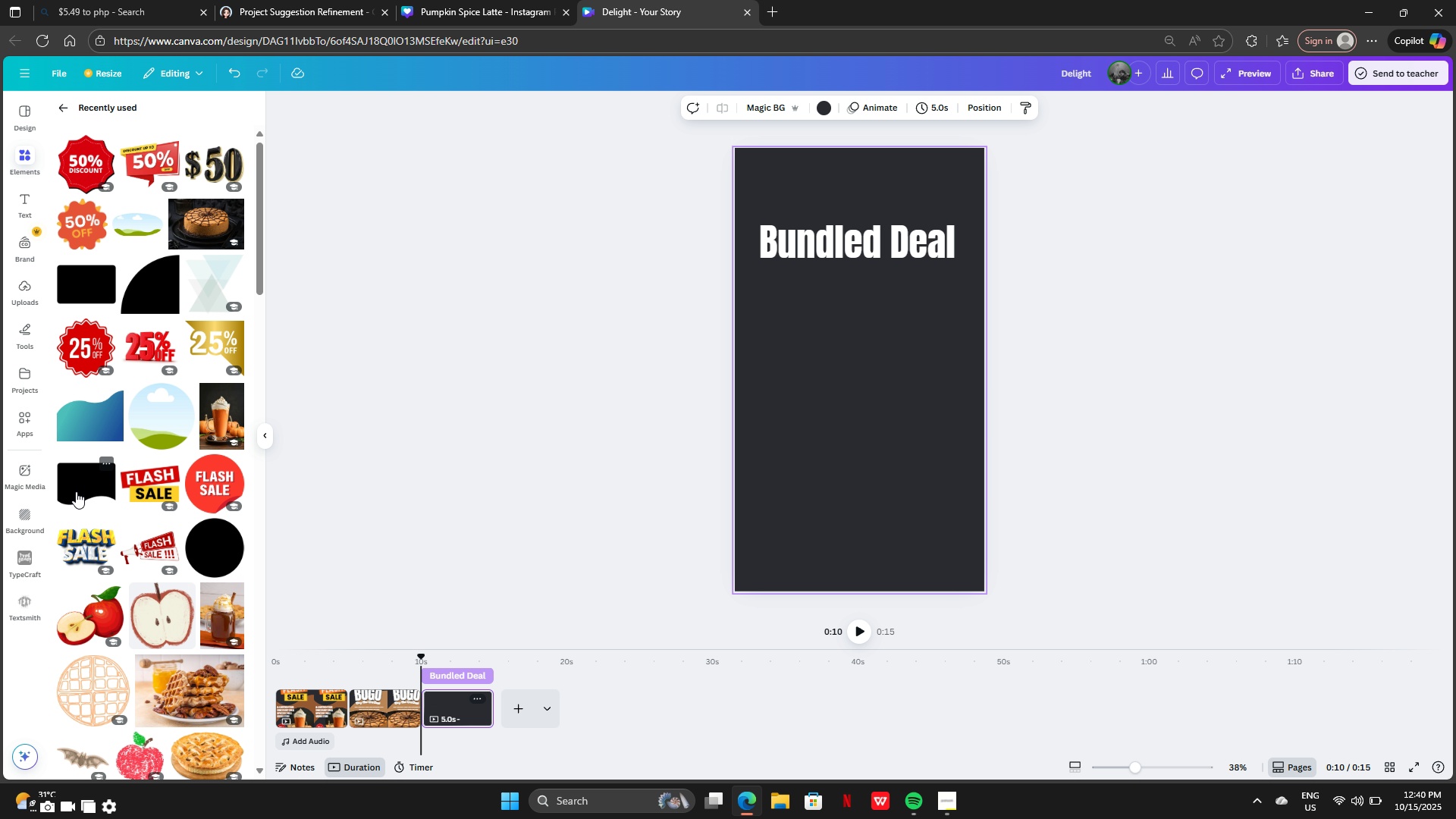 
left_click([212, 554])
 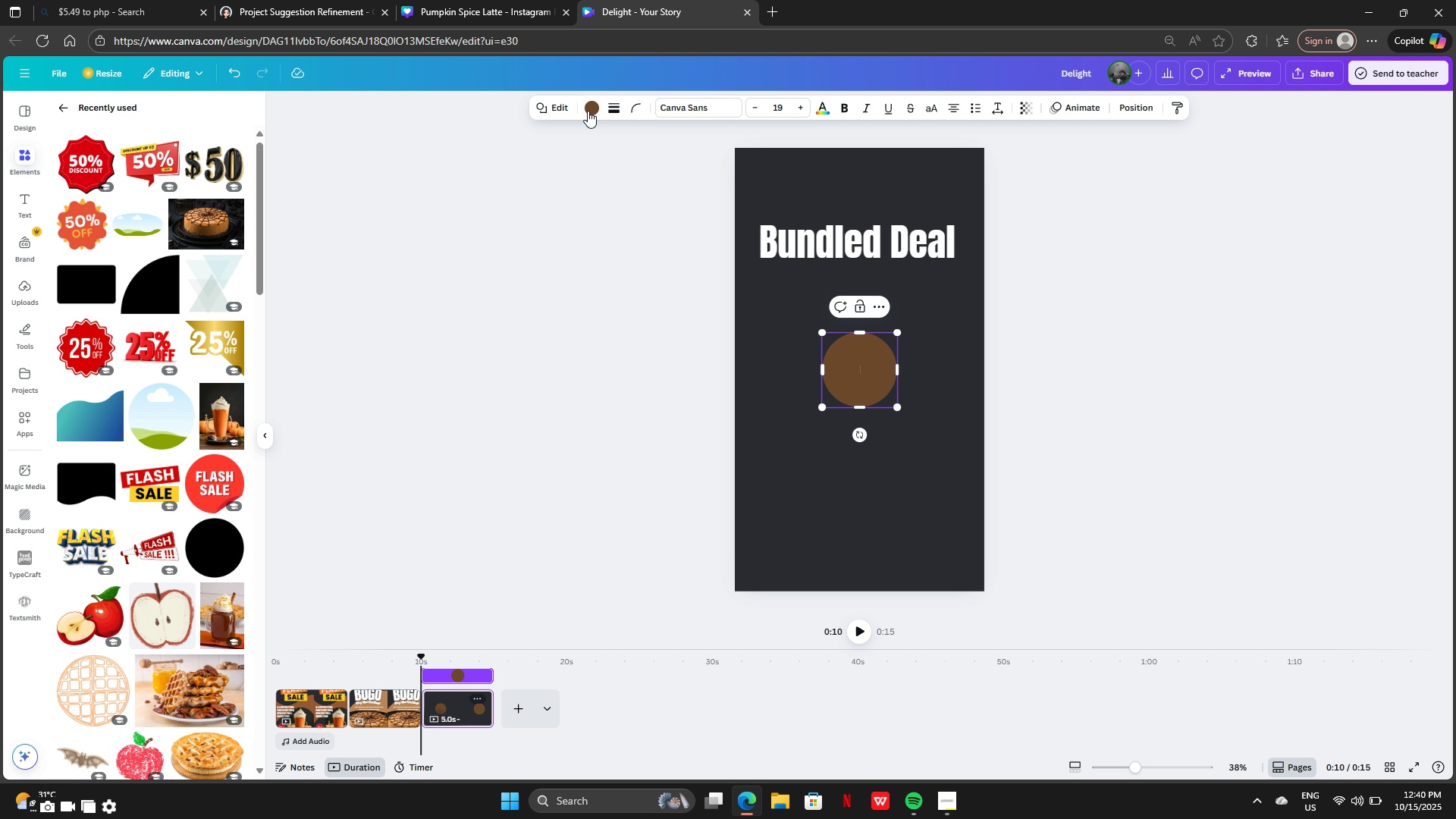 
left_click([588, 111])
 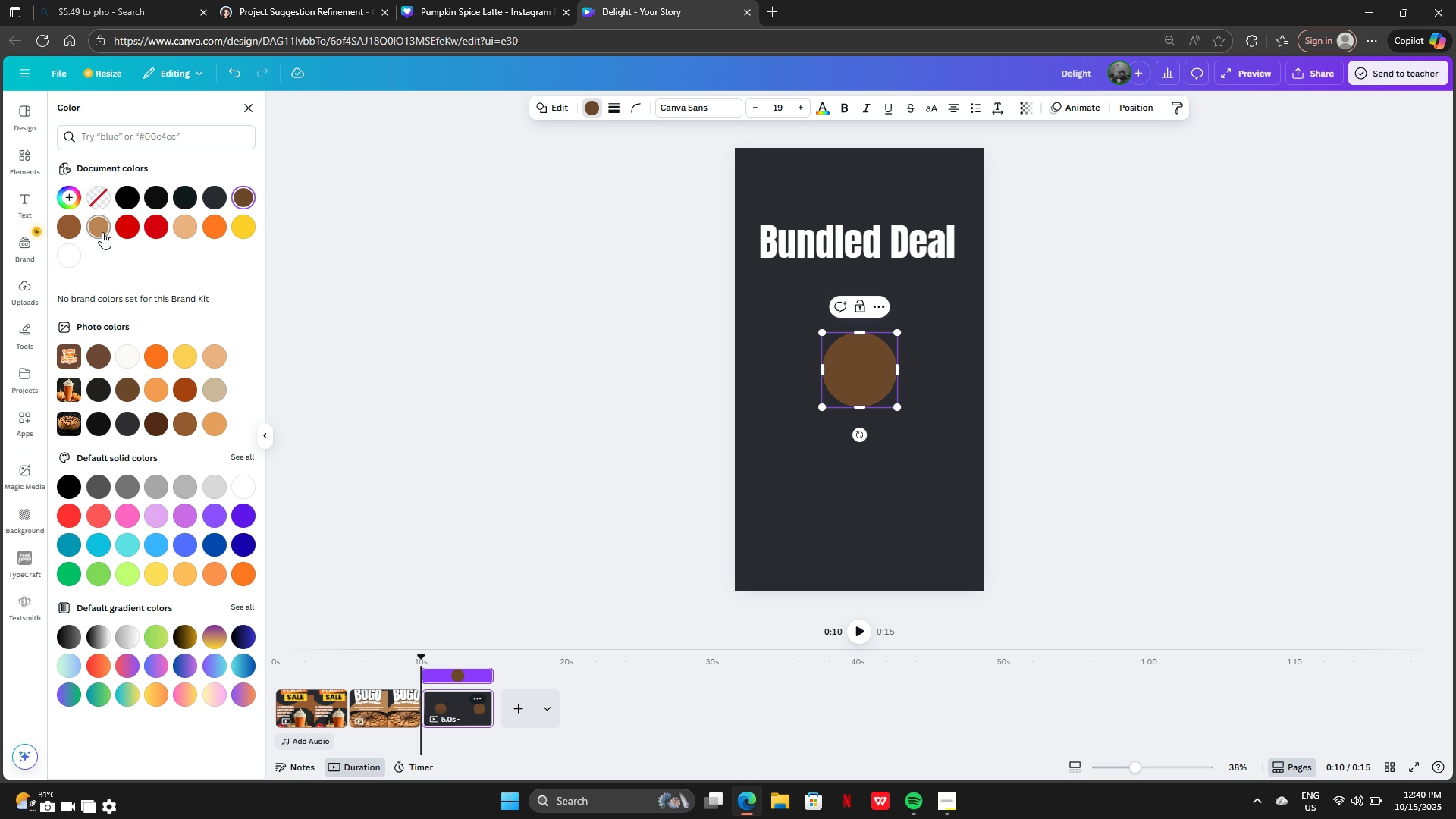 
left_click([102, 232])
 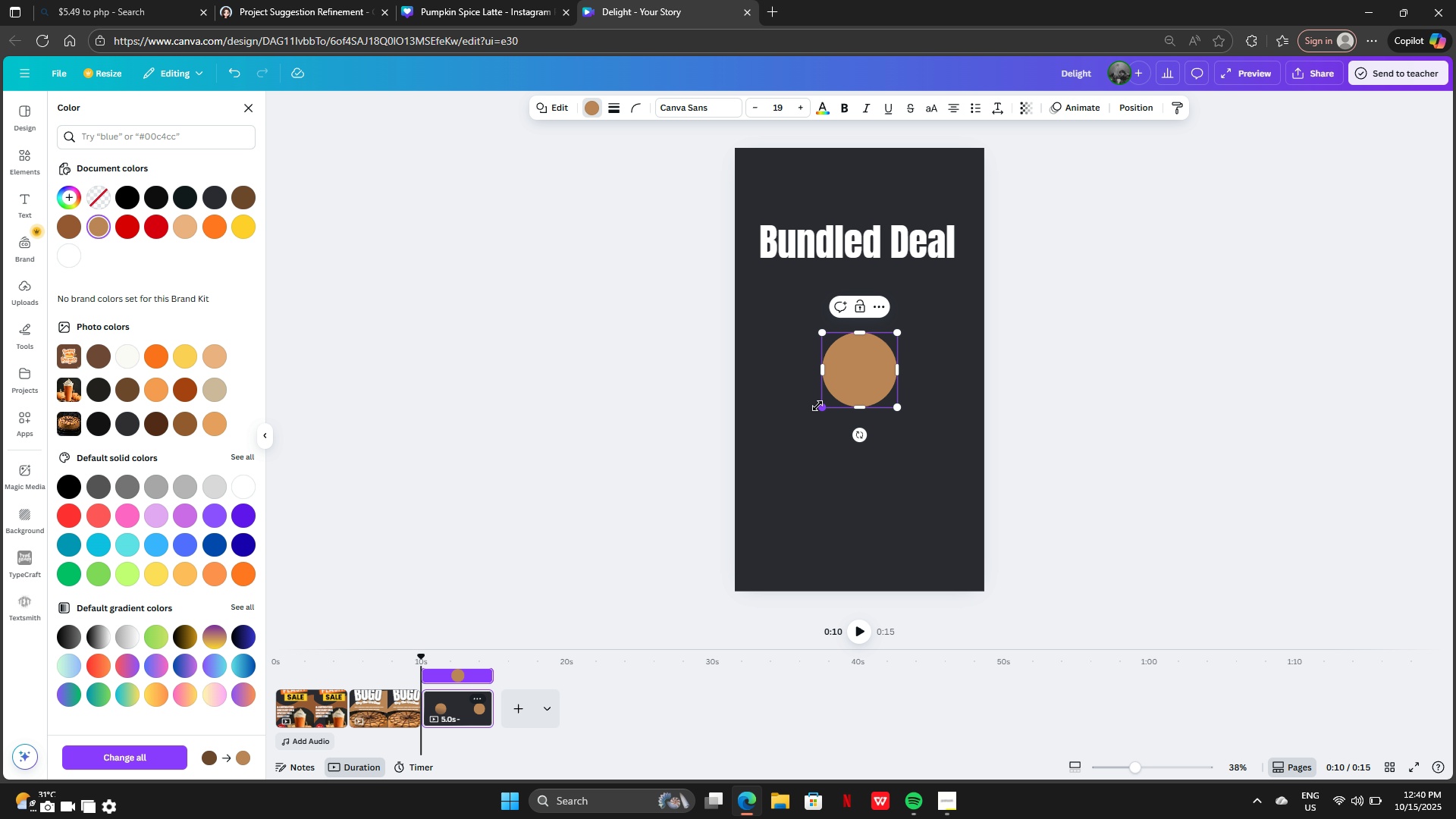 
left_click_drag(start_coordinate=[821, 406], to_coordinate=[750, 463])
 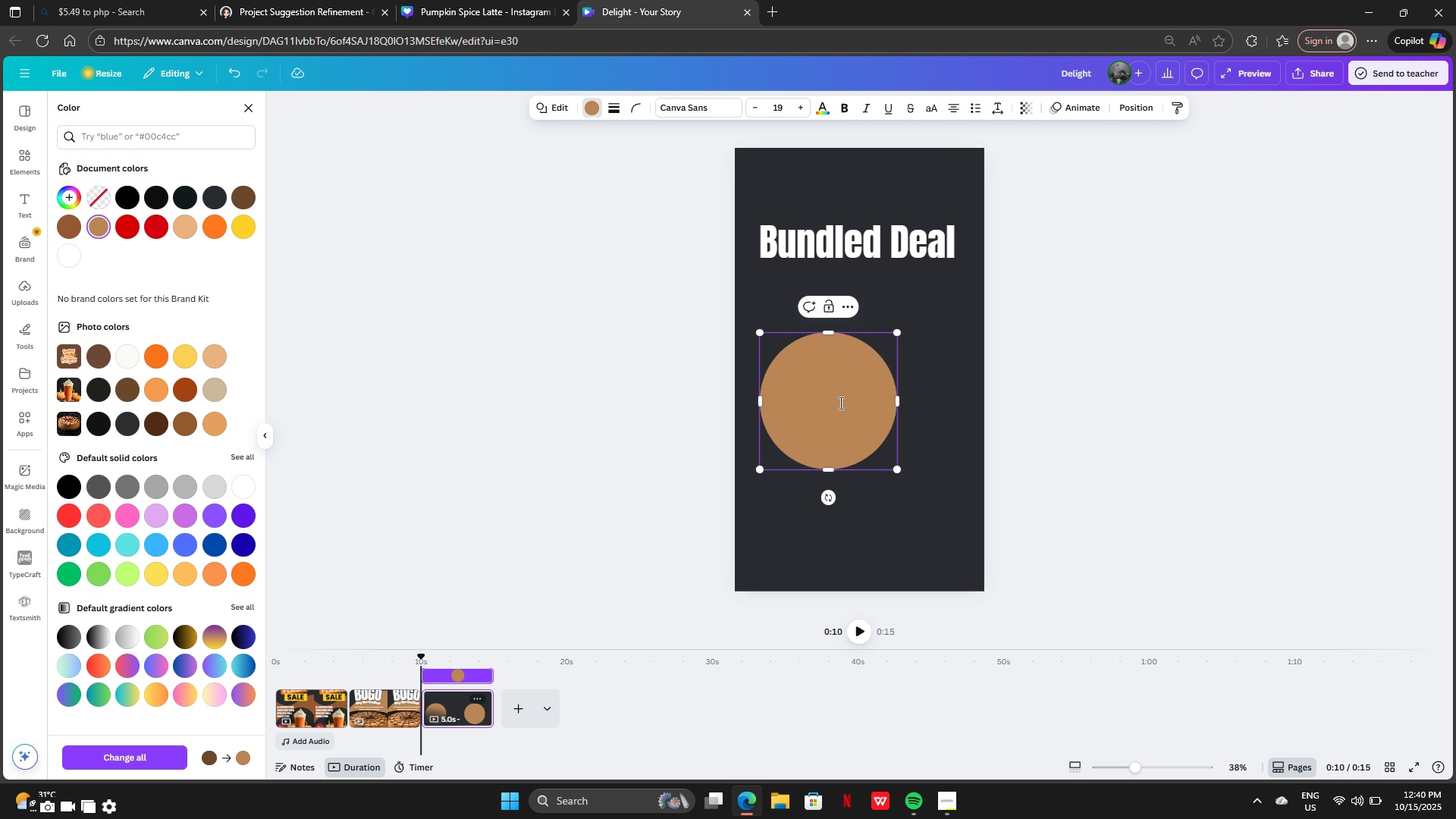 
left_click_drag(start_coordinate=[839, 403], to_coordinate=[865, 409])
 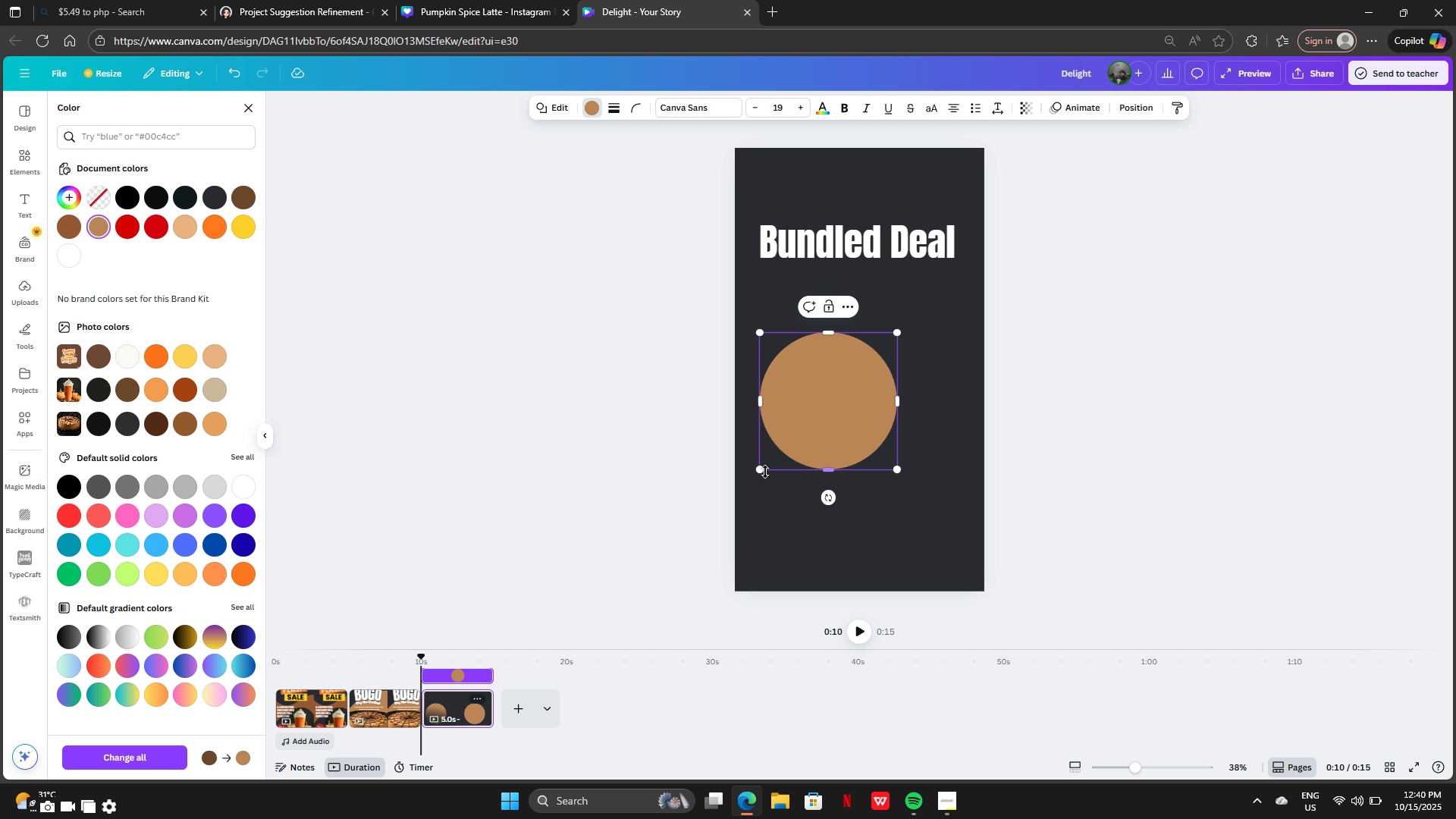 
left_click_drag(start_coordinate=[764, 470], to_coordinate=[484, 701])
 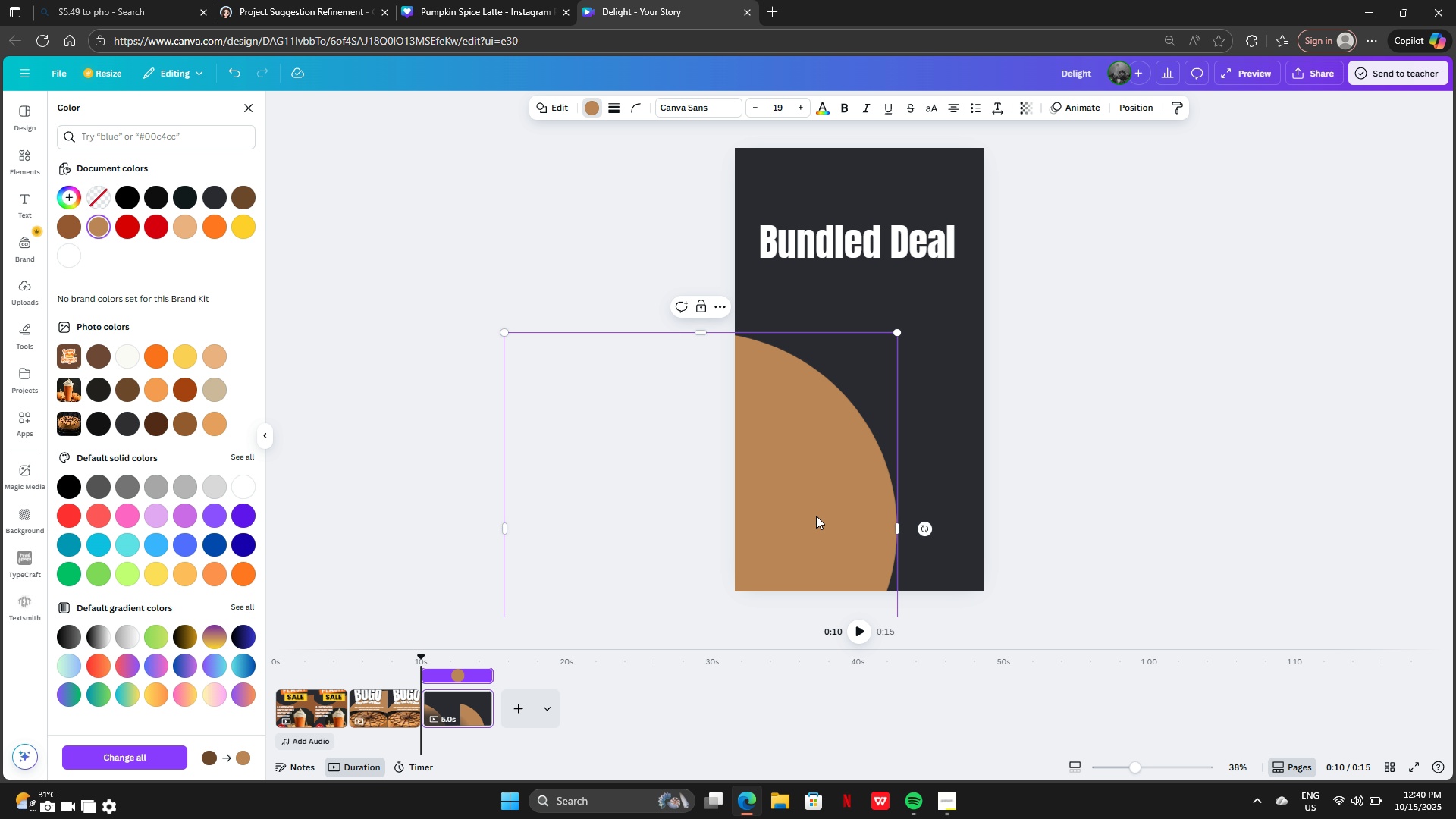 
left_click_drag(start_coordinate=[816, 501], to_coordinate=[971, 475])
 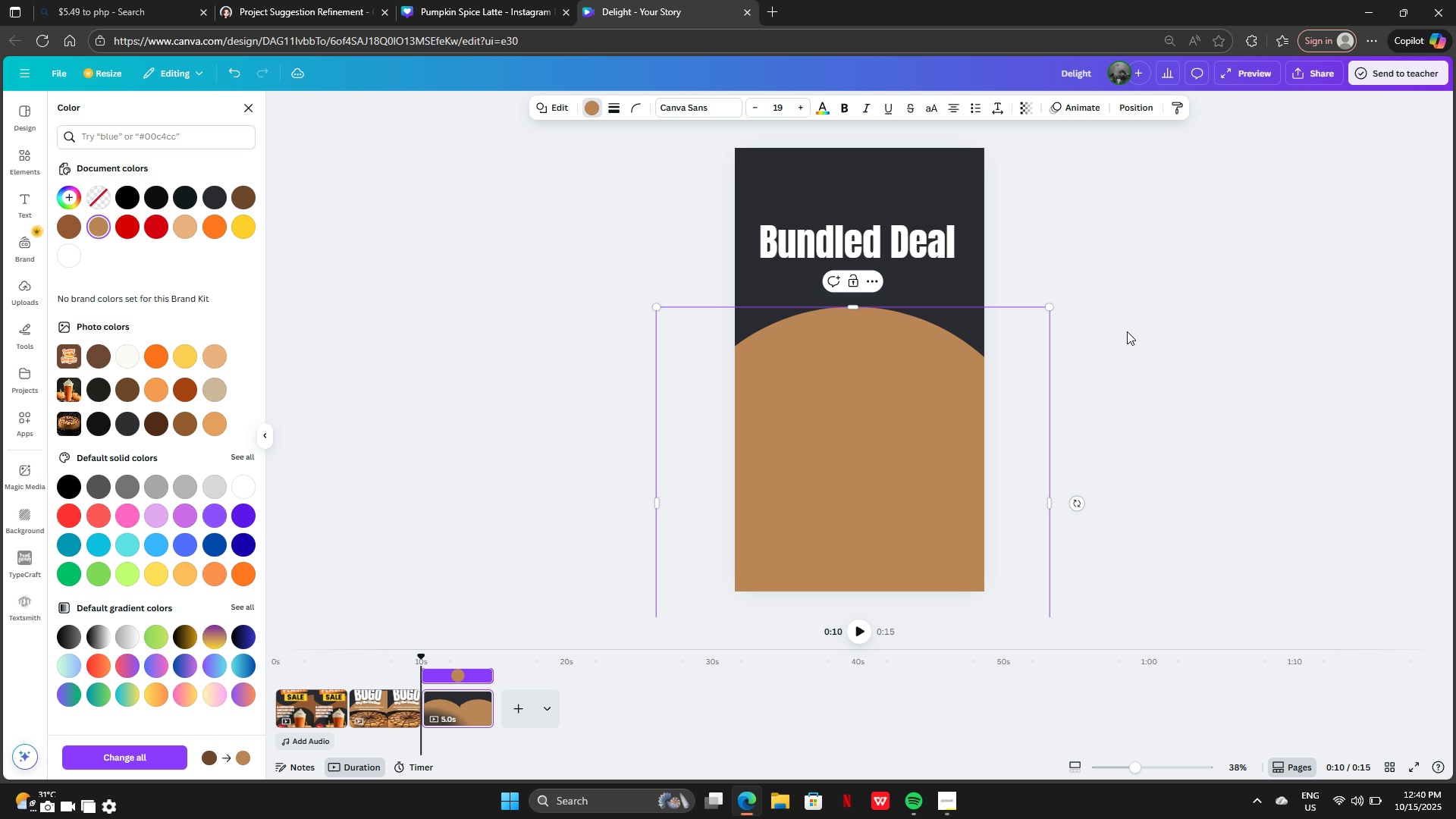 
left_click([1127, 331])
 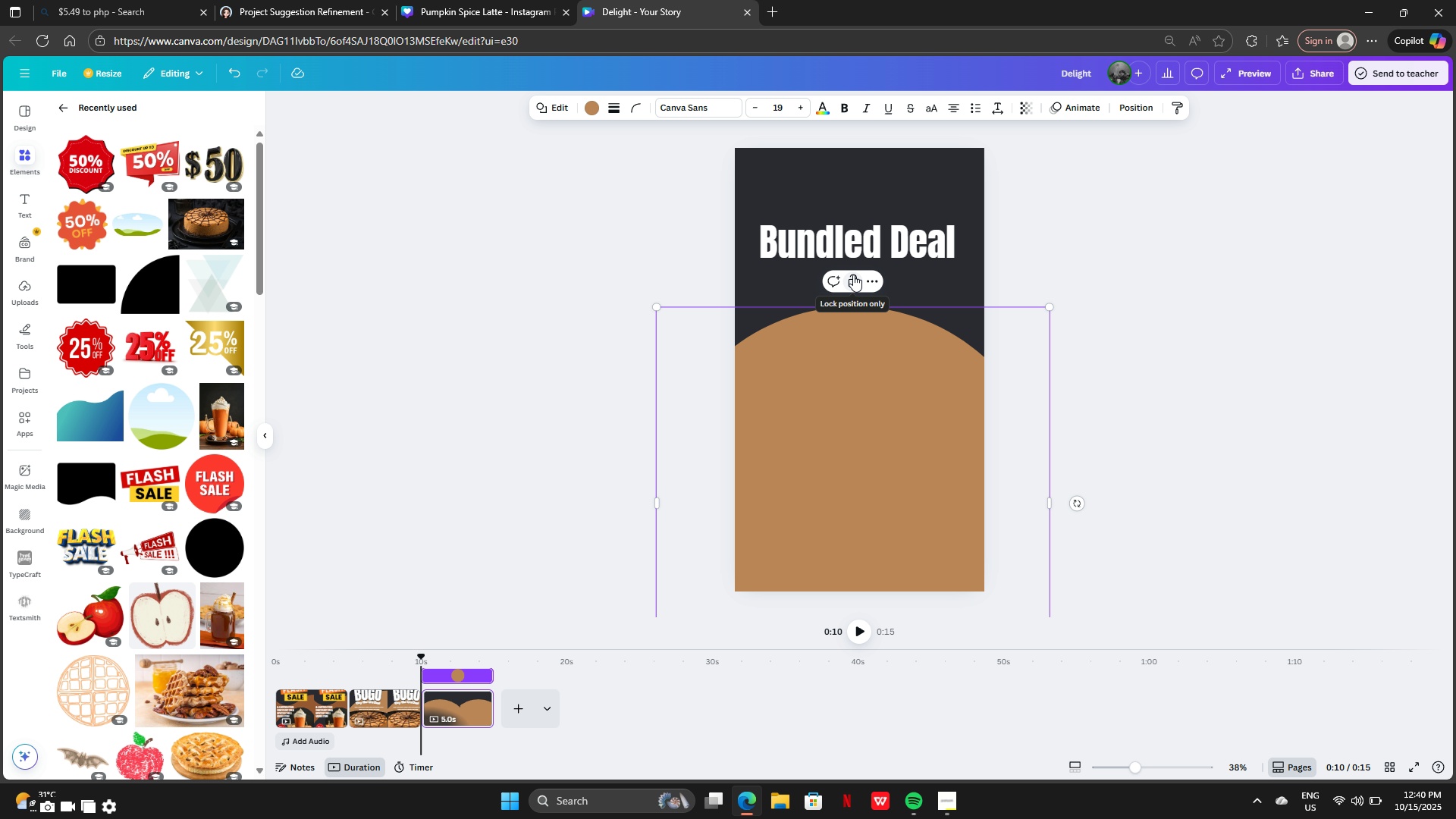 
double_click([599, 347])
 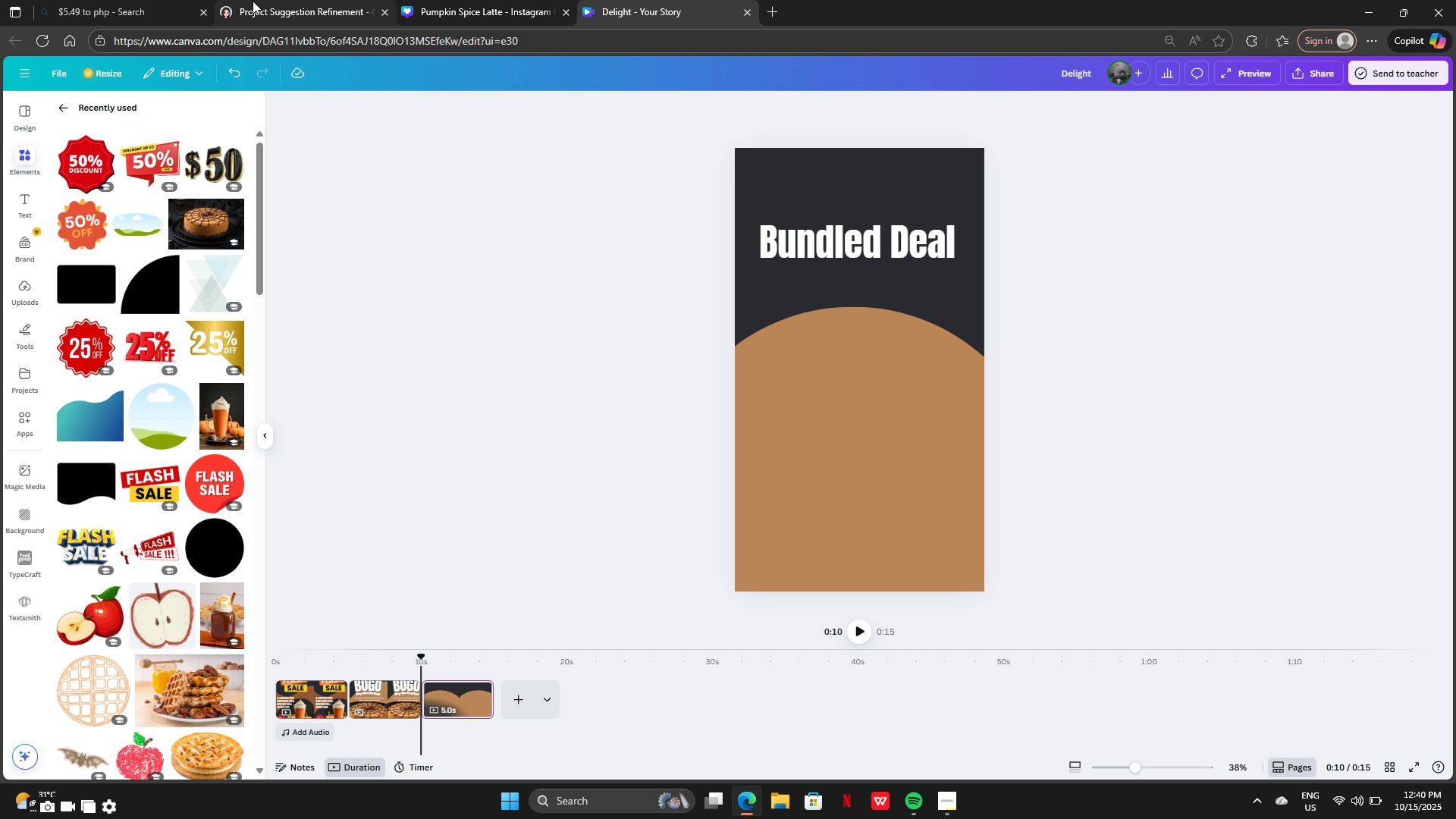 
left_click([253, 1])
 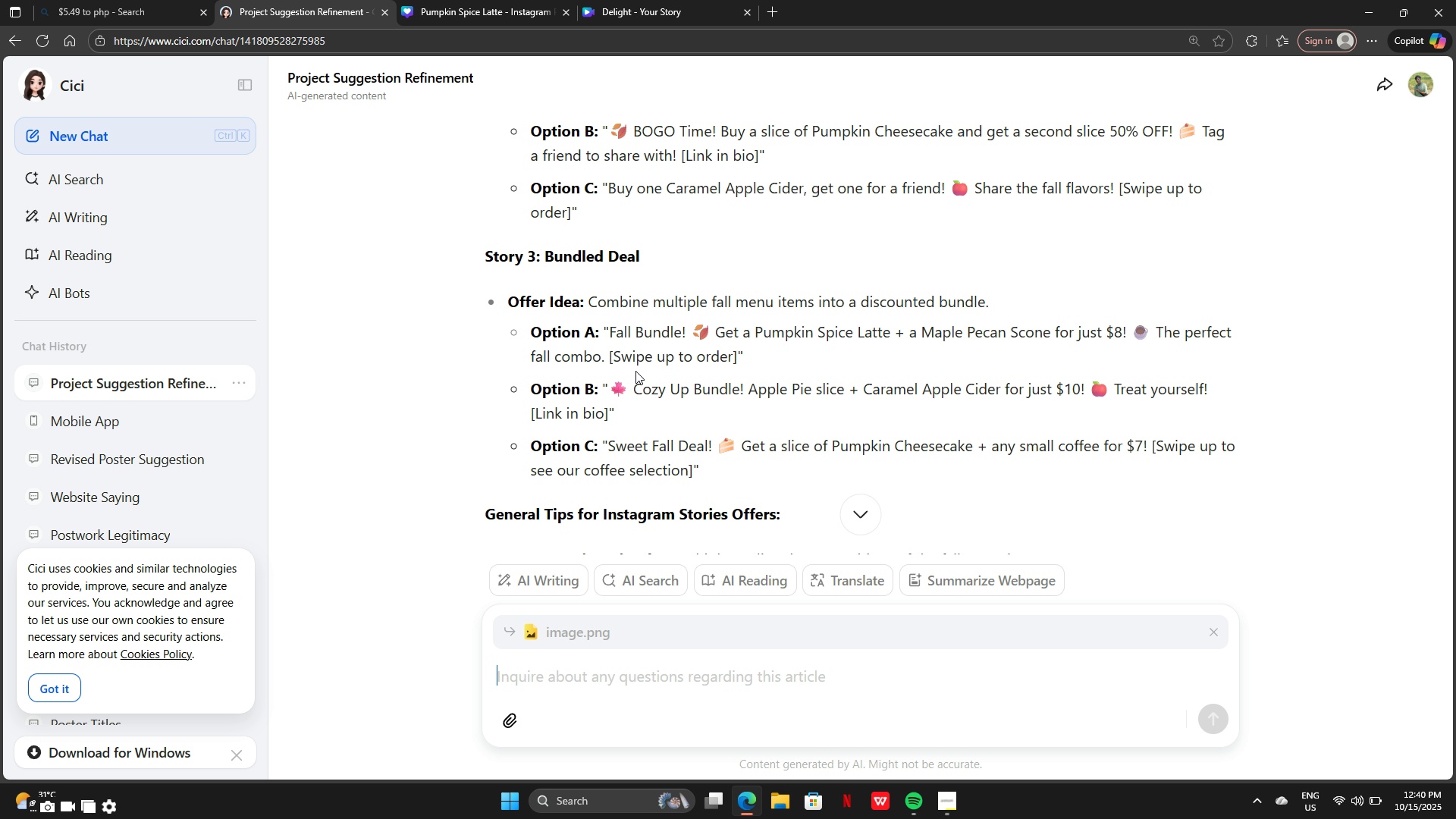 
wait(7.41)
 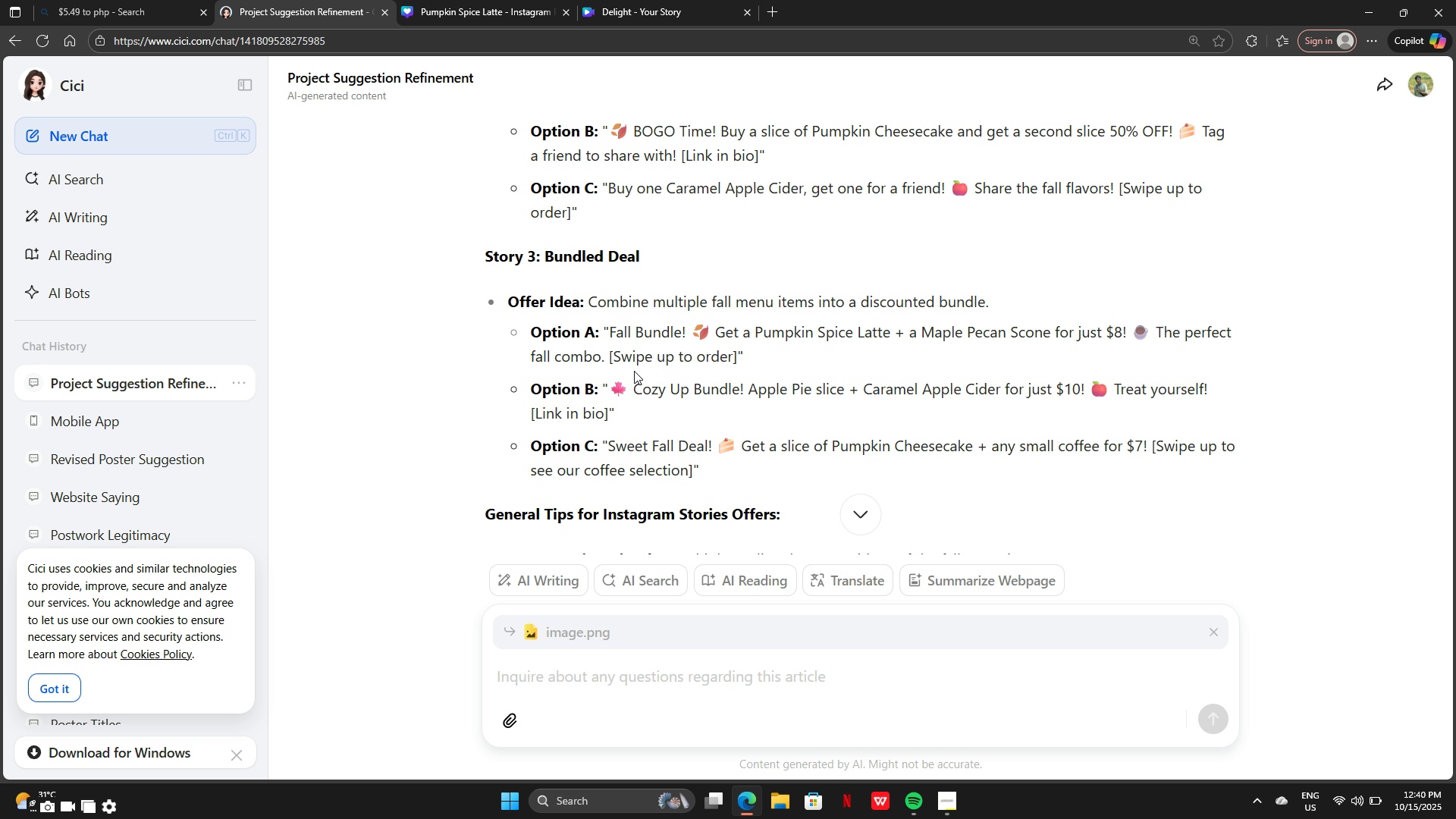 
left_click_drag(start_coordinate=[611, 333], to_coordinate=[728, 348])
 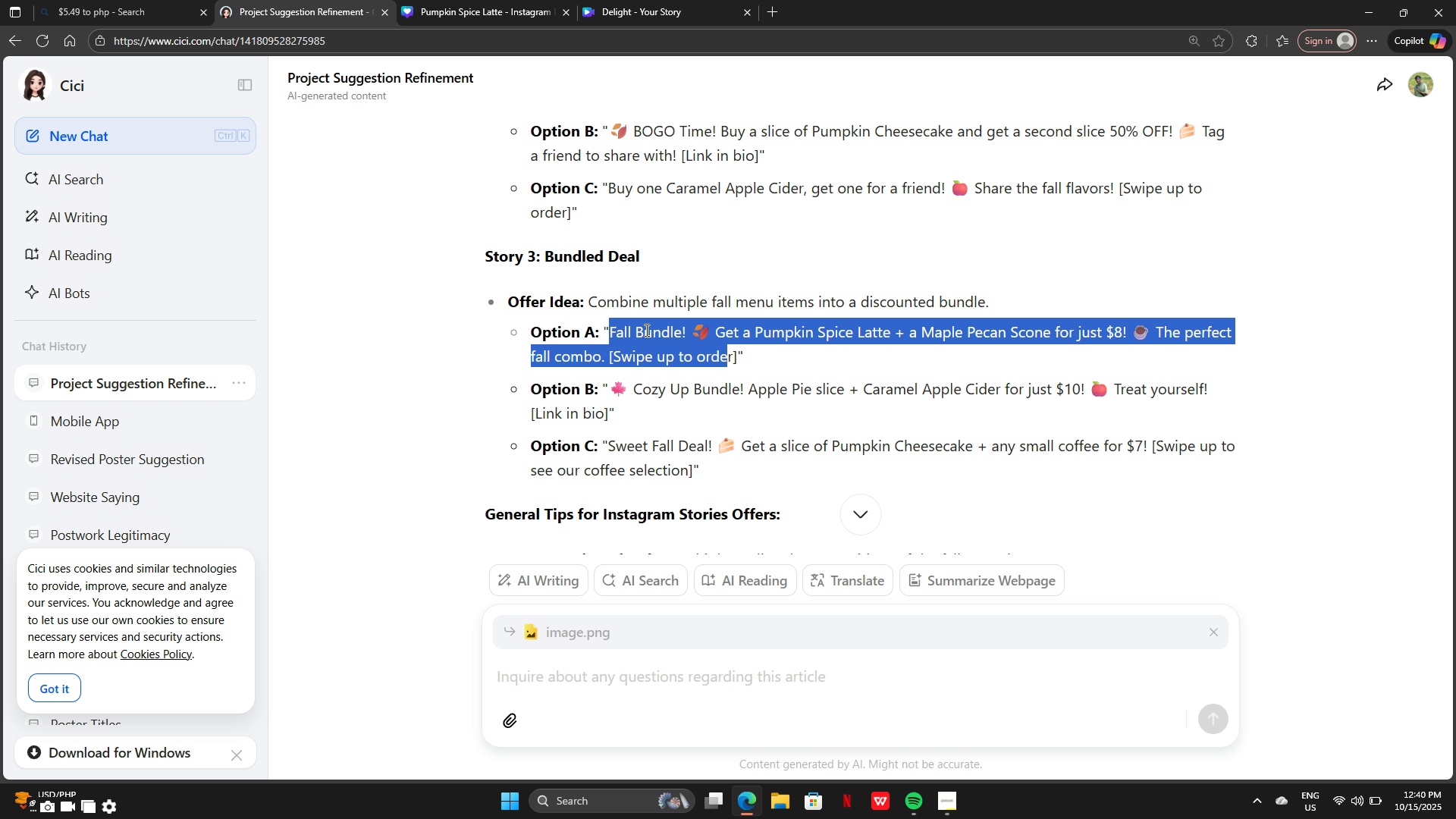 
left_click([645, 330])
 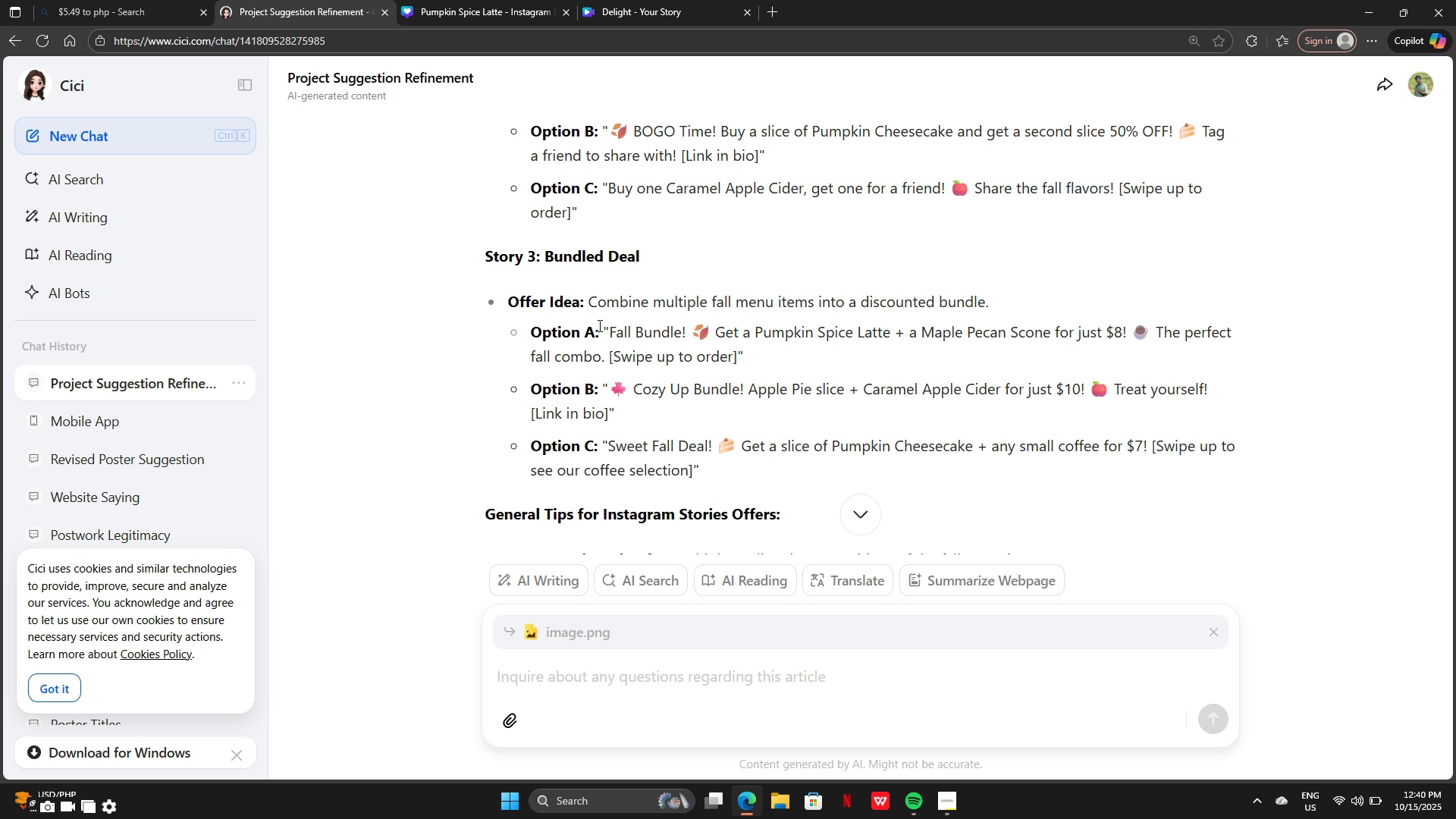 
left_click_drag(start_coordinate=[598, 325], to_coordinate=[754, 358])
 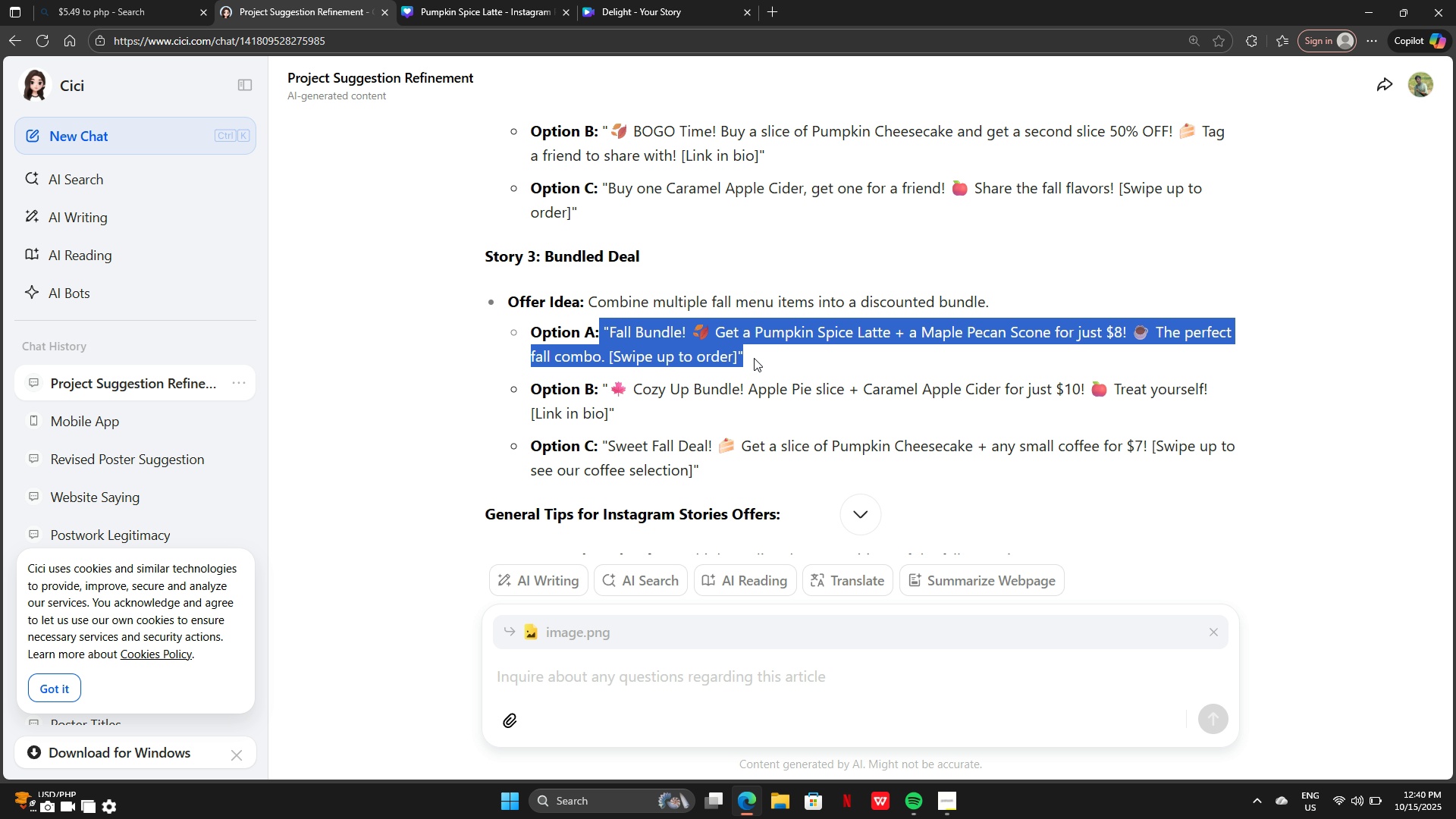 
key(Control+C)
 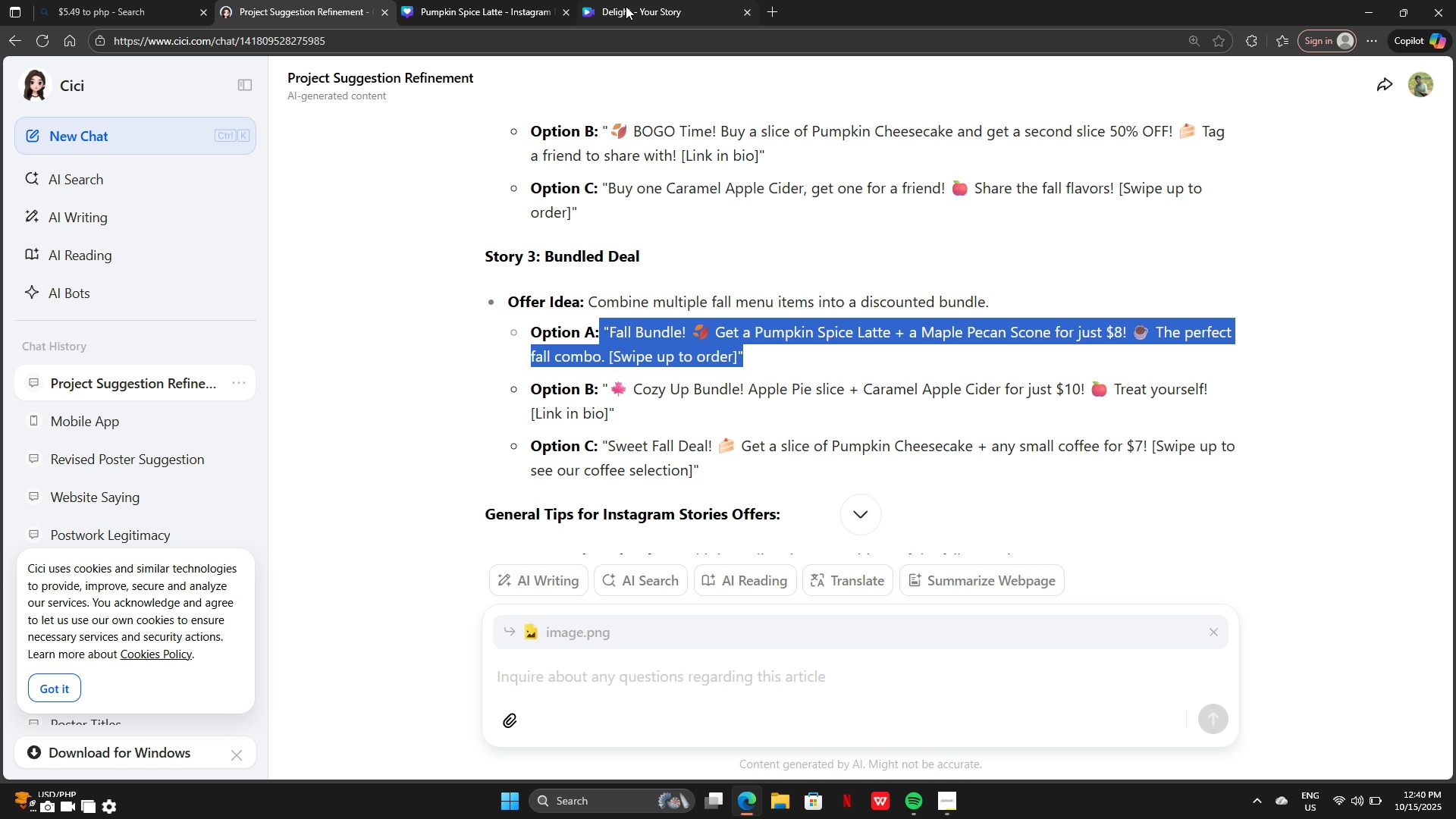 
left_click([626, 5])
 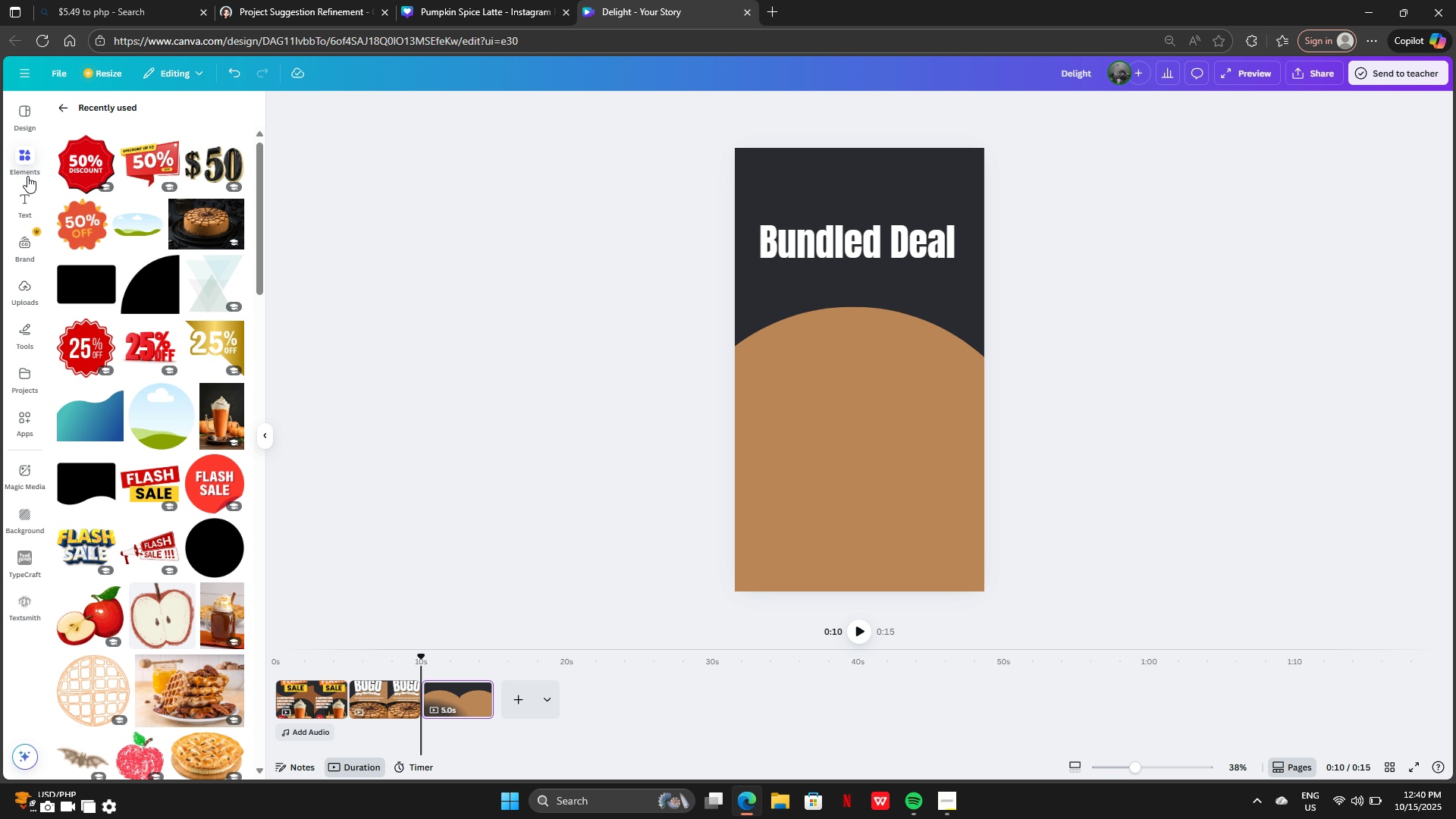 
left_click([26, 189])
 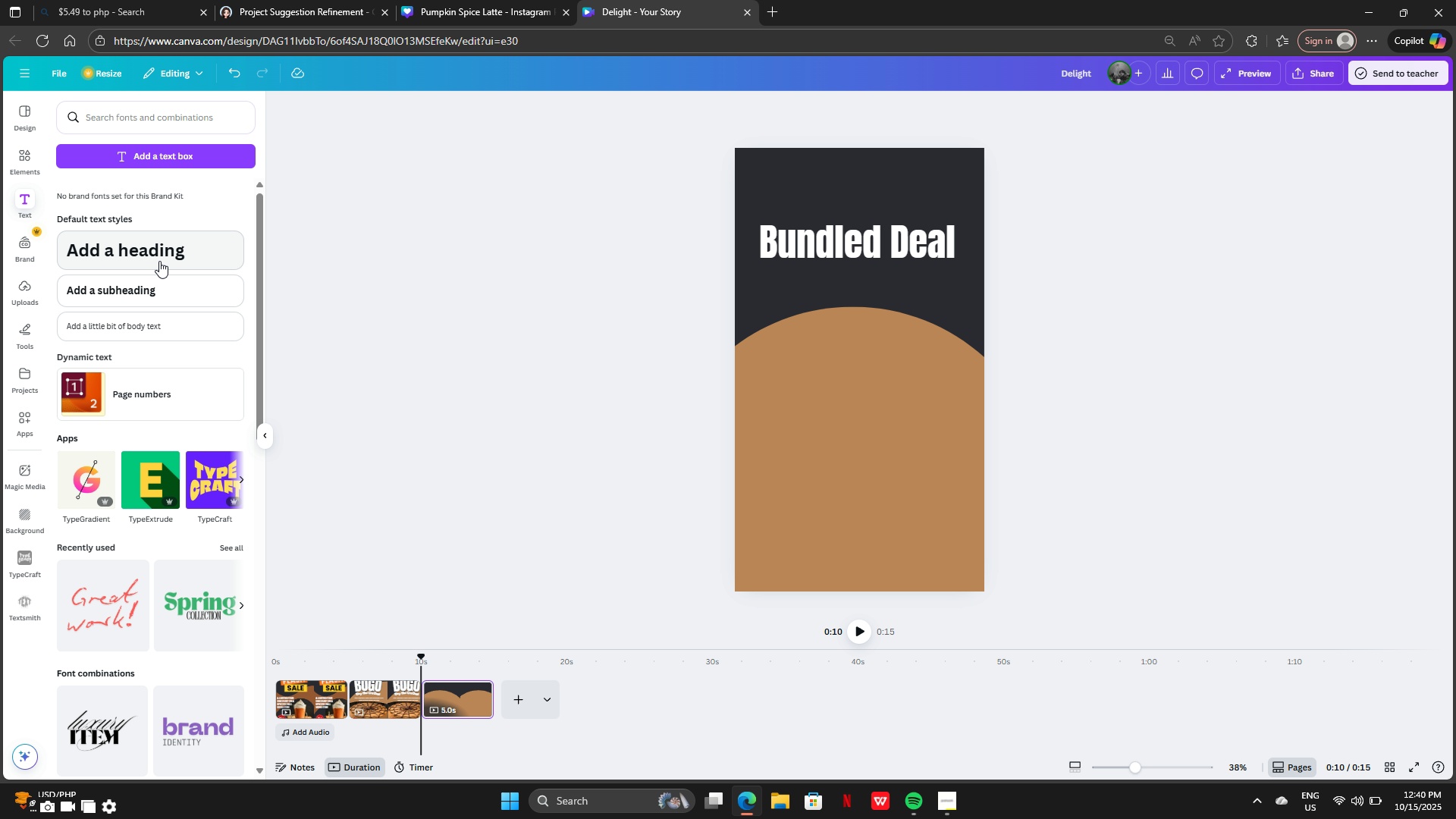 
left_click([159, 256])
 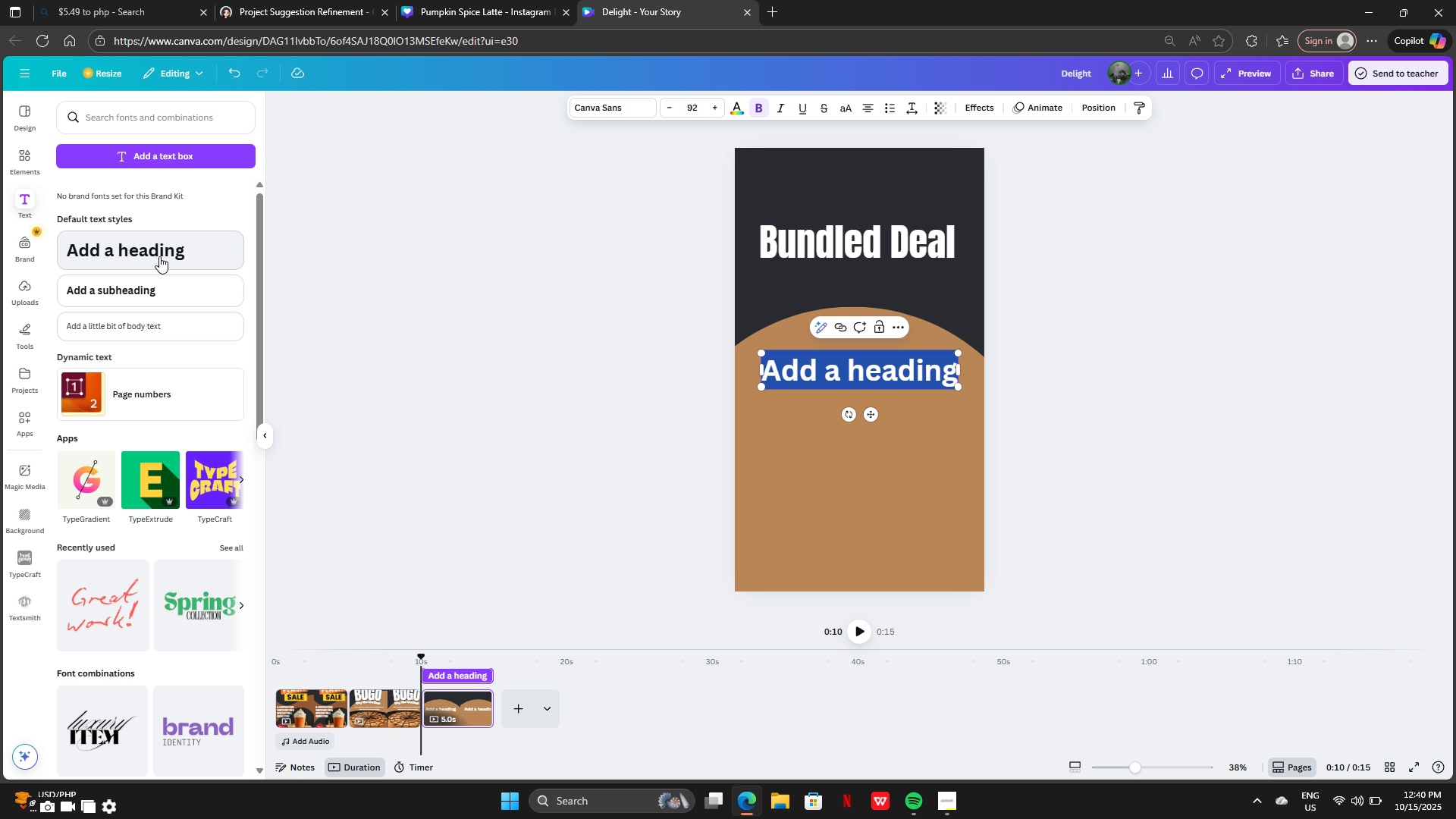 
key(Control+V)
 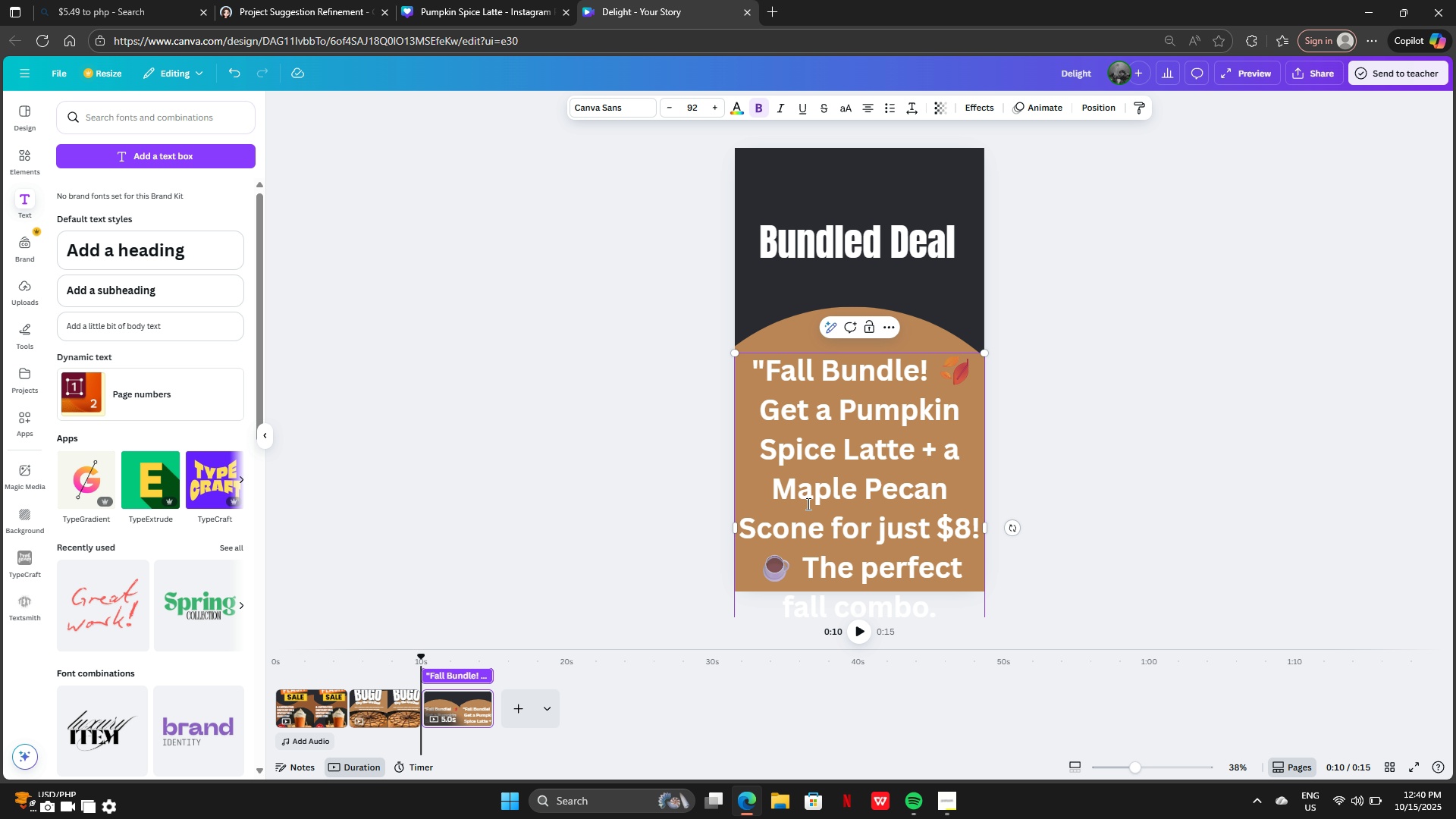 
left_click([1232, 366])
 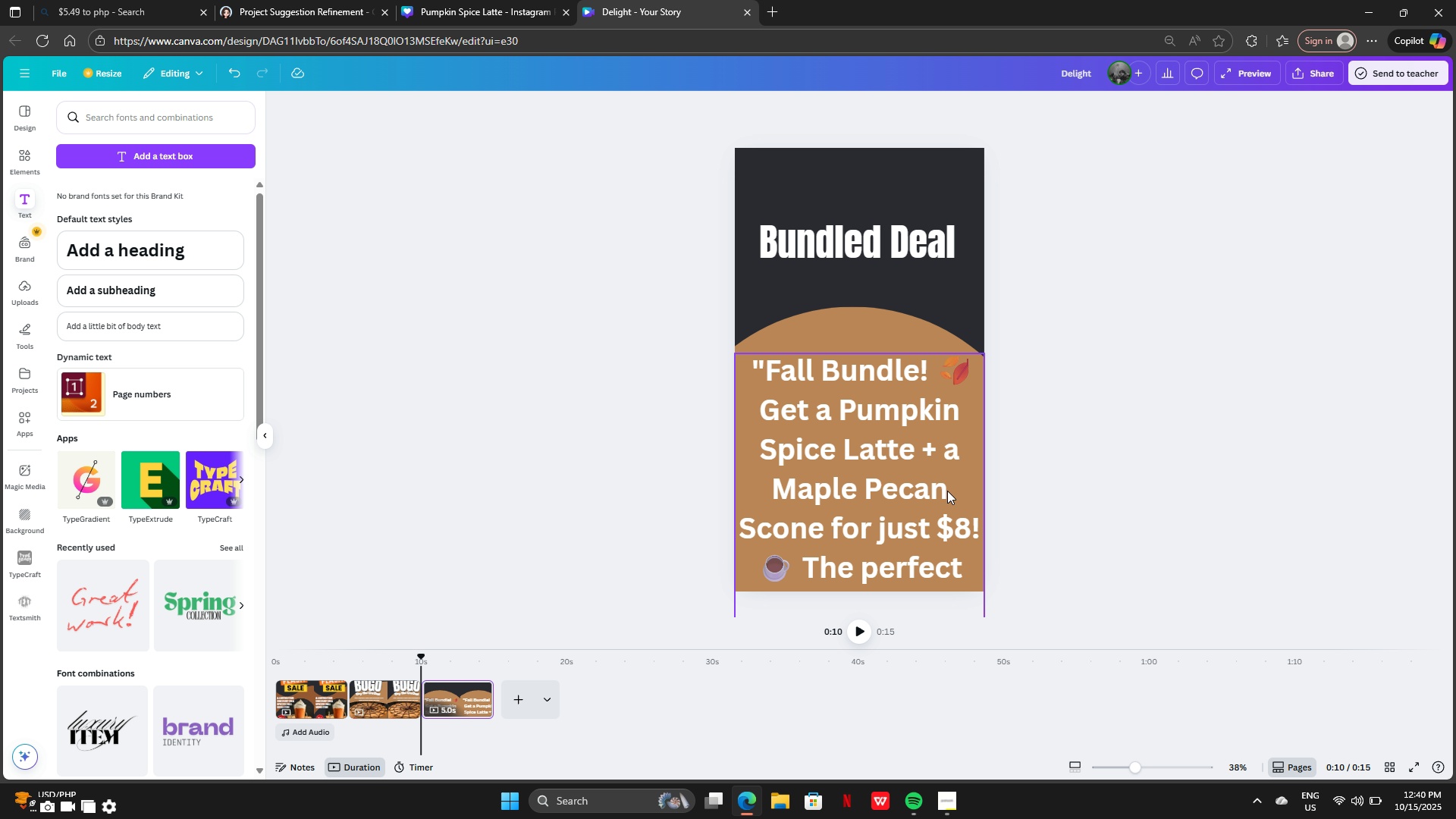 
left_click_drag(start_coordinate=[947, 491], to_coordinate=[937, 322])
 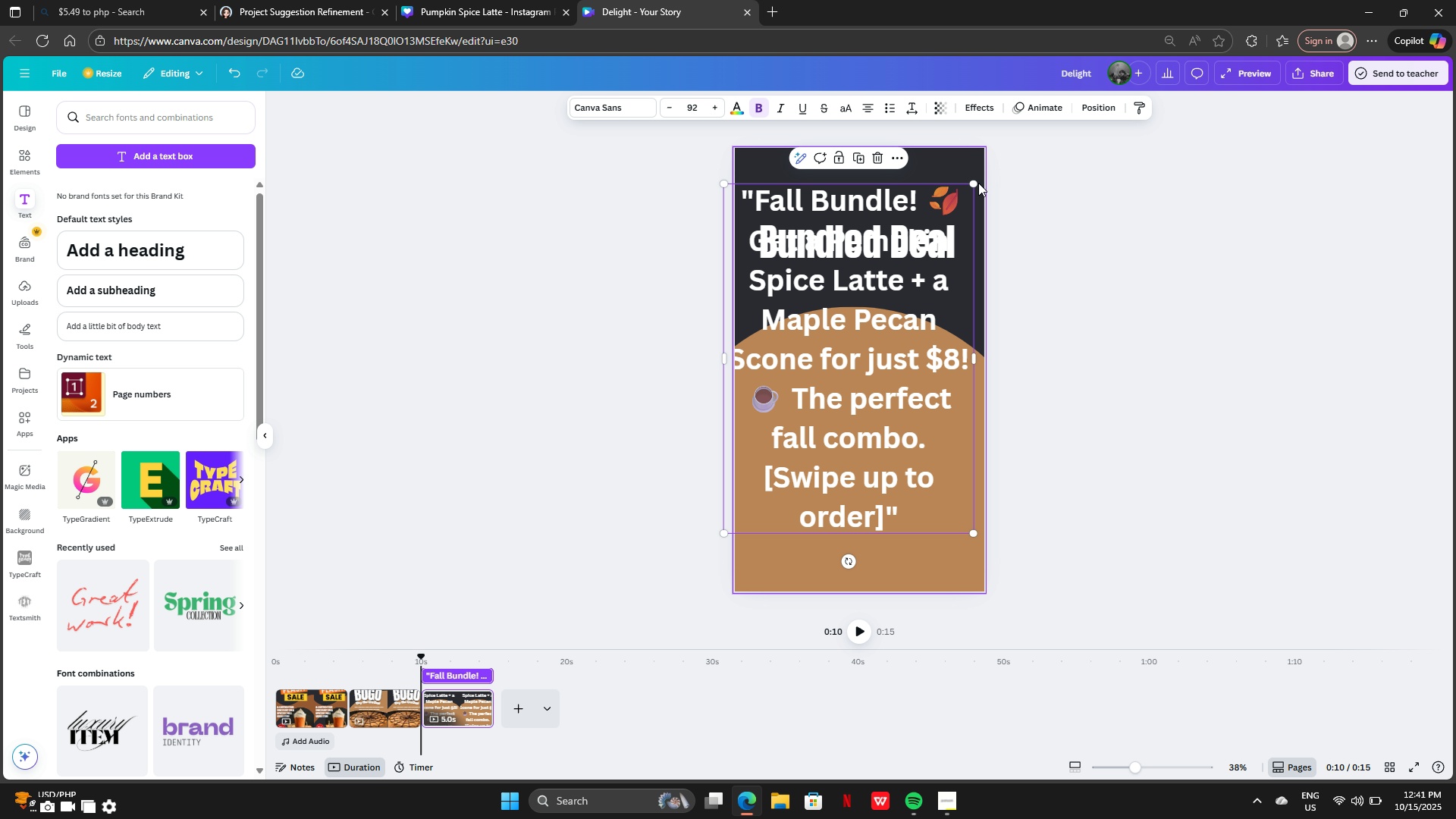 
left_click_drag(start_coordinate=[976, 184], to_coordinate=[886, 422])
 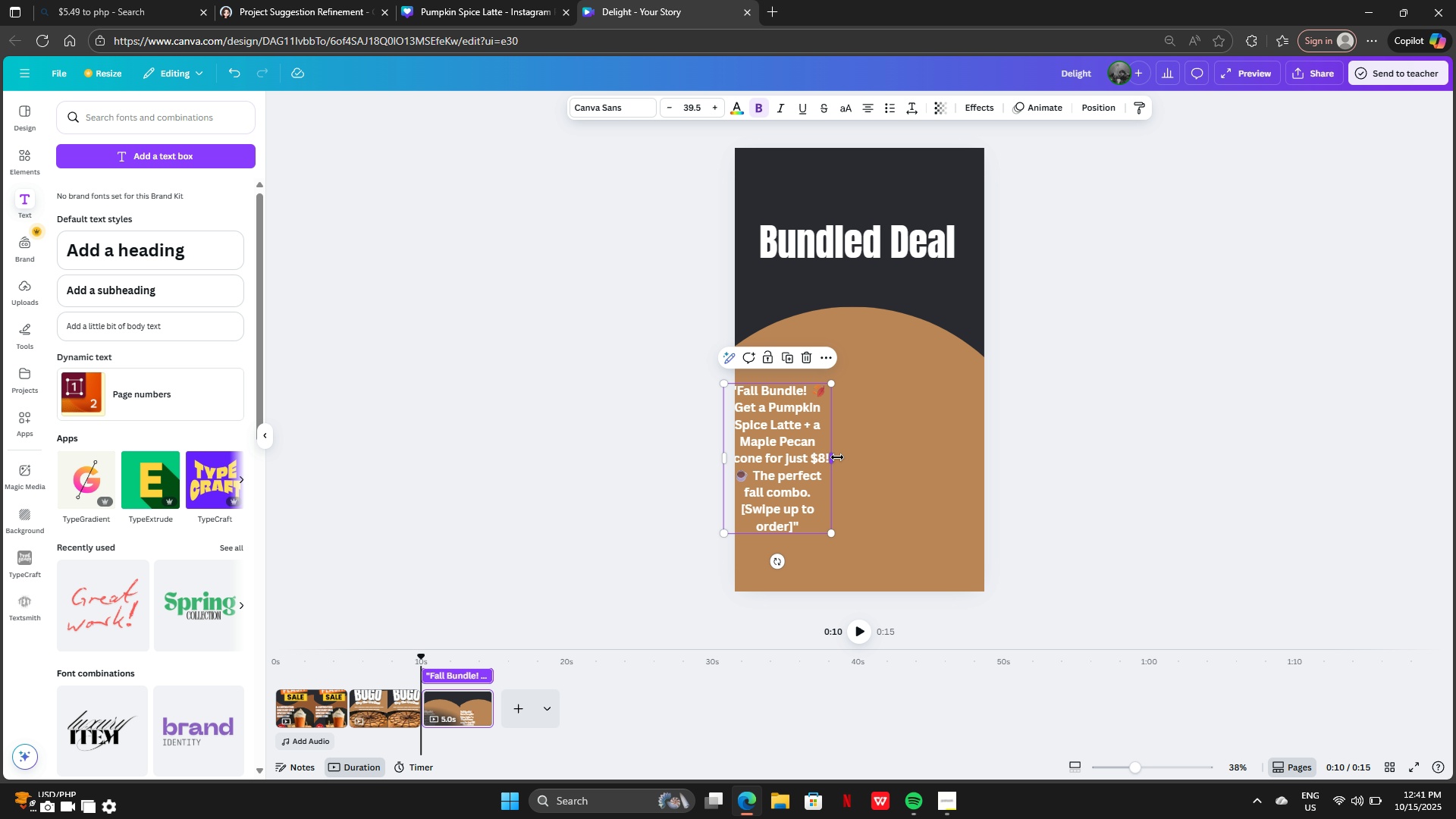 
left_click_drag(start_coordinate=[836, 457], to_coordinate=[993, 457])
 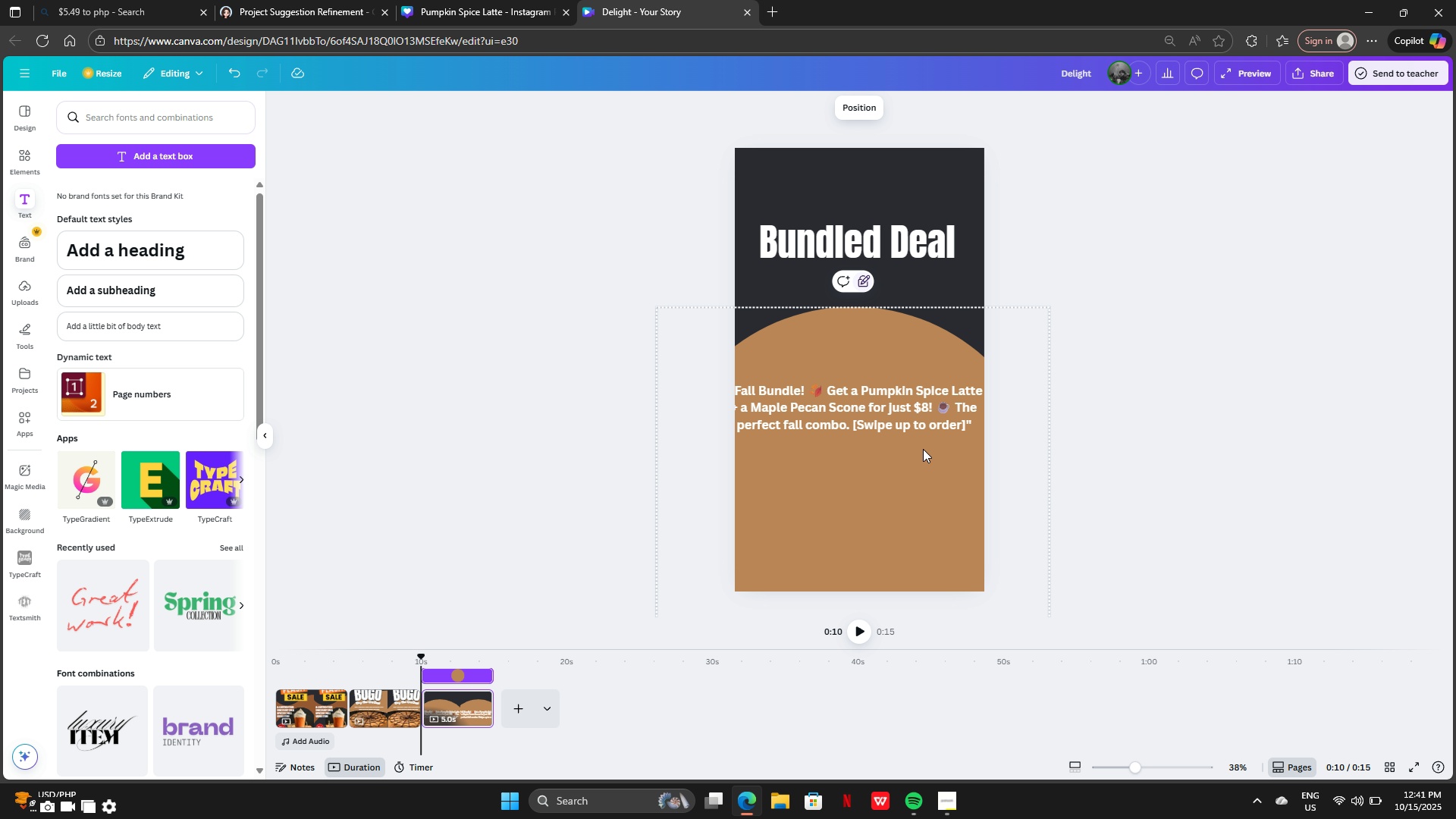 
left_click_drag(start_coordinate=[898, 412], to_coordinate=[909, 365])
 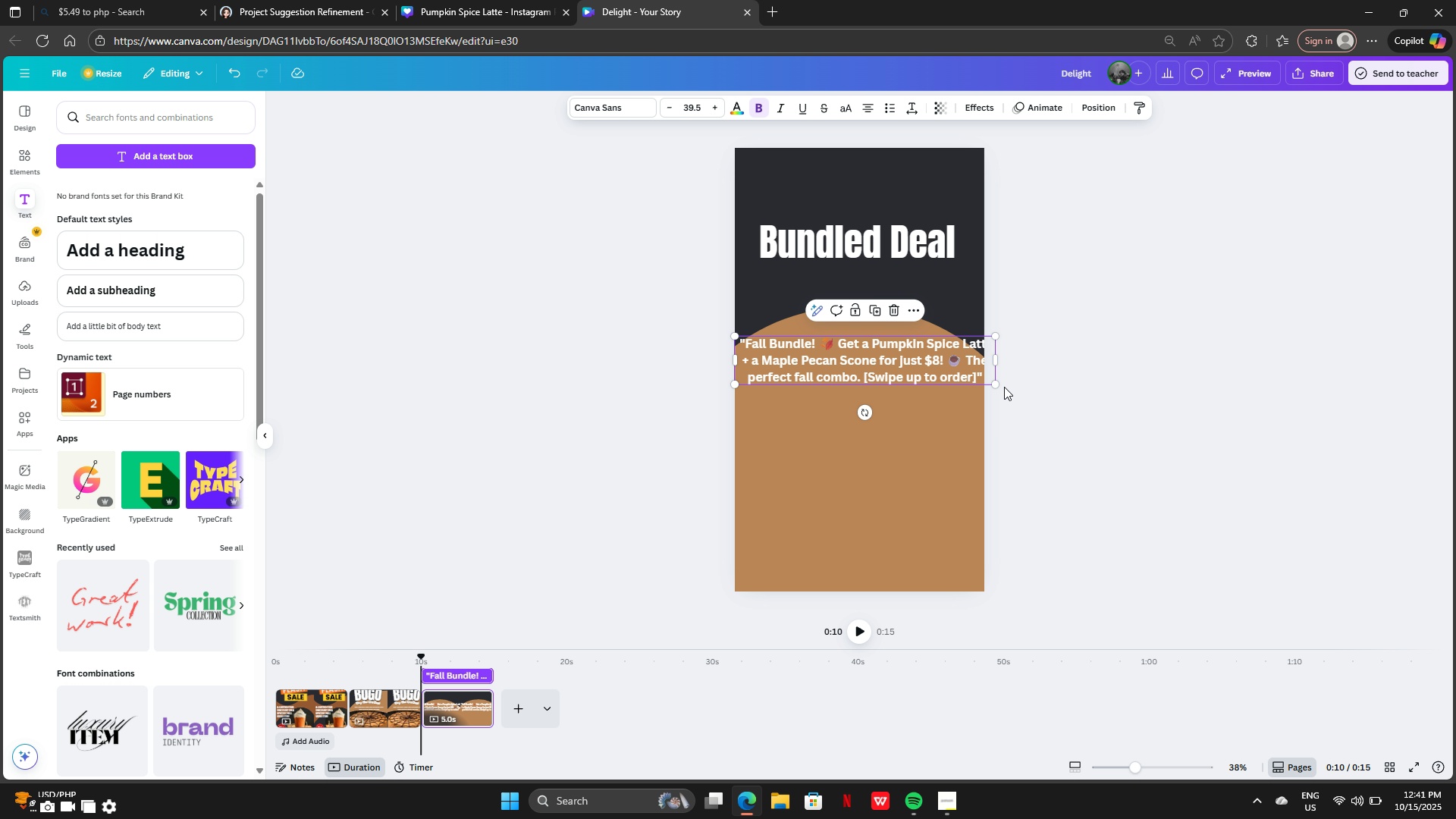 
left_click_drag(start_coordinate=[997, 385], to_coordinate=[942, 363])
 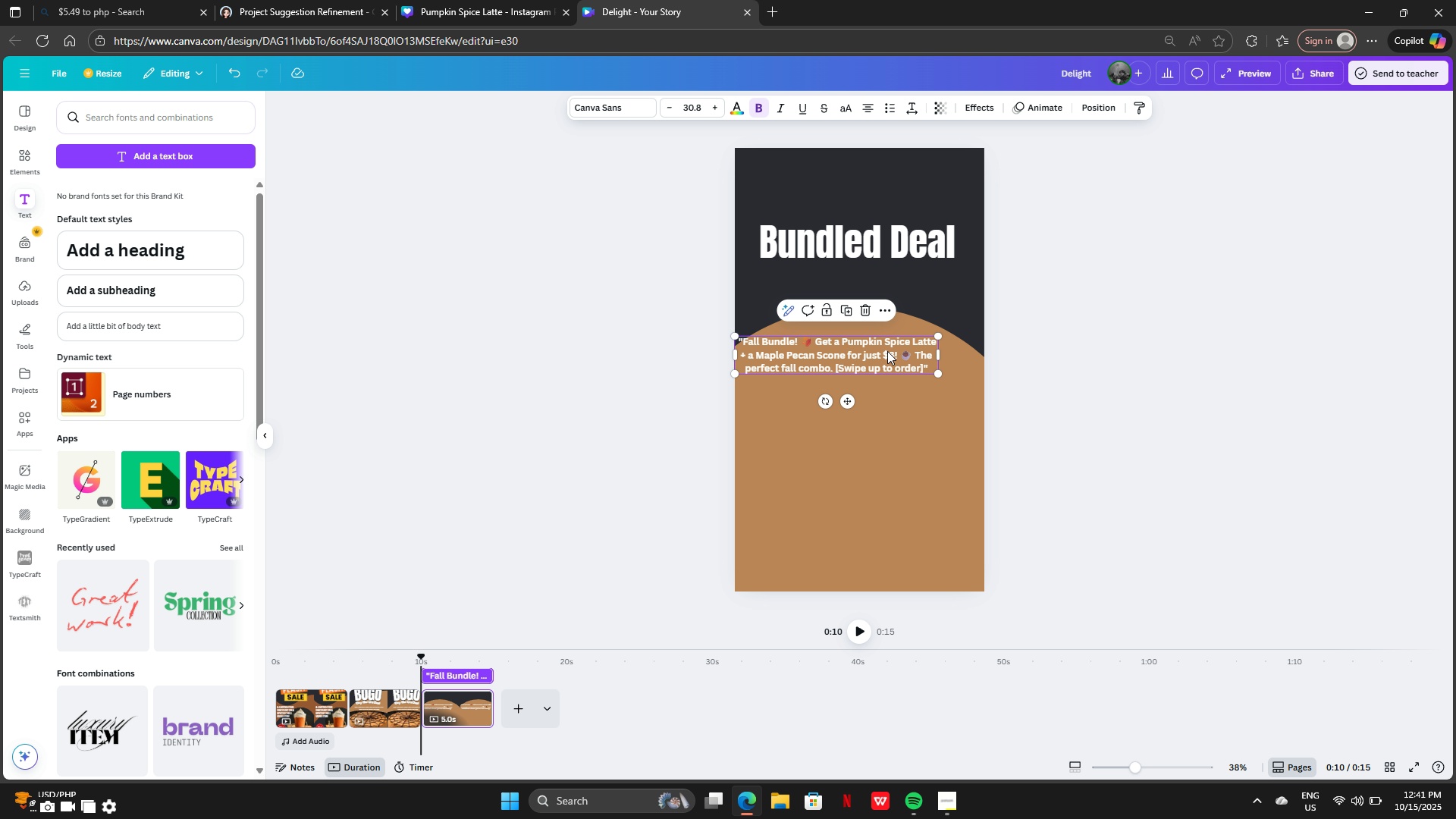 
left_click_drag(start_coordinate=[887, 351], to_coordinate=[906, 375])
 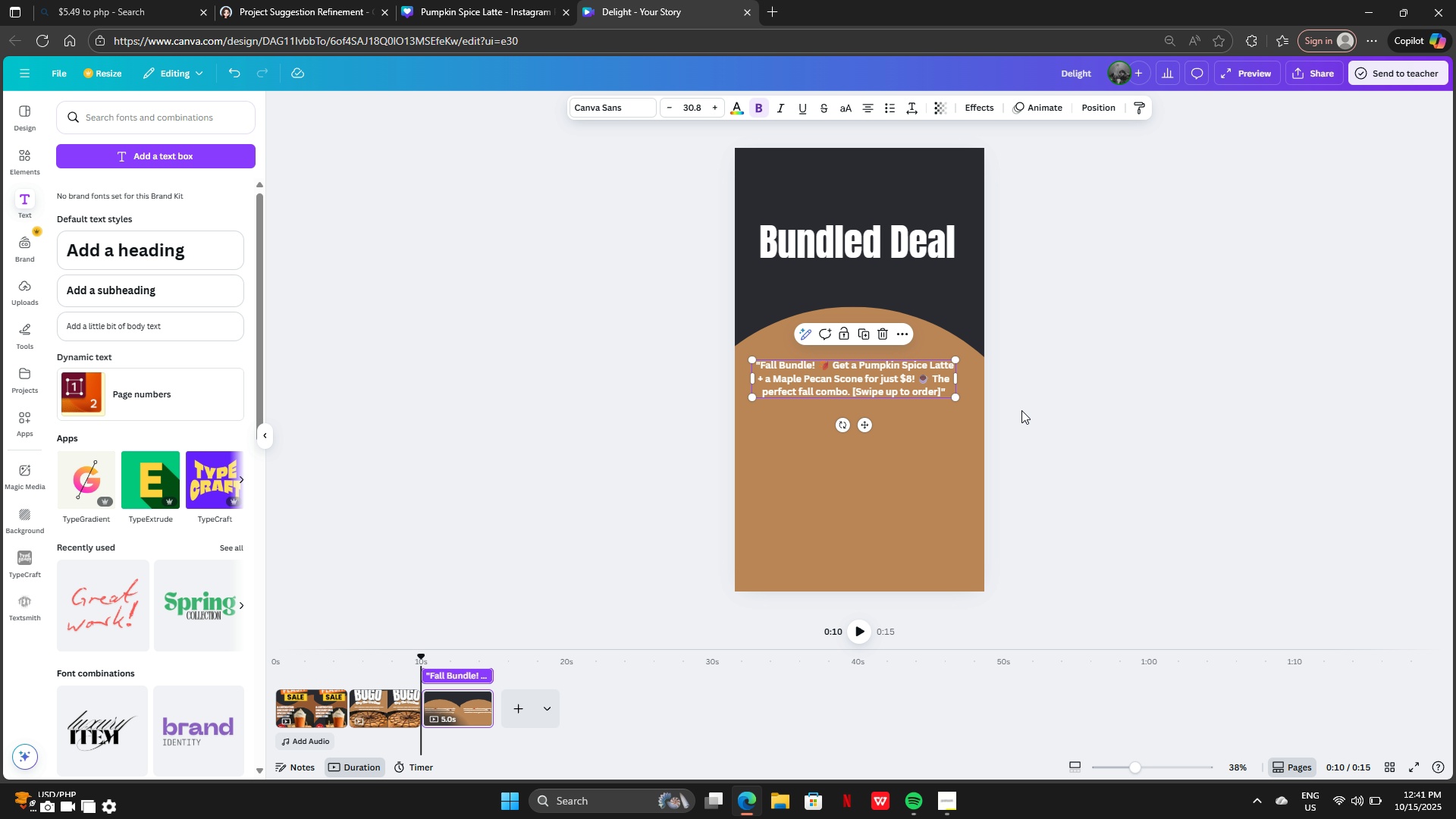 
left_click([1021, 410])
 